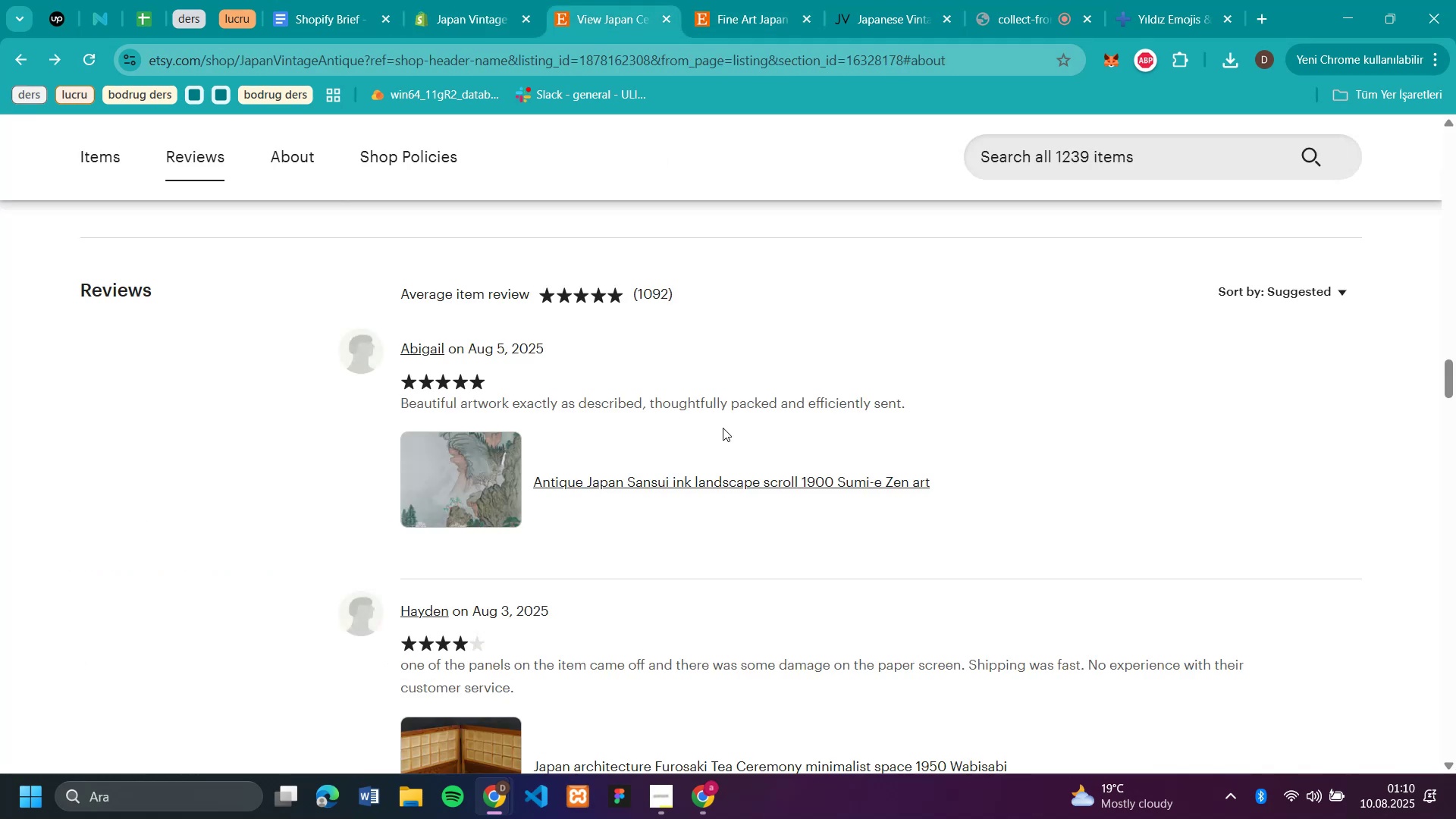 
scroll: coordinate [791, 466], scroll_direction: down, amount: 10.0
 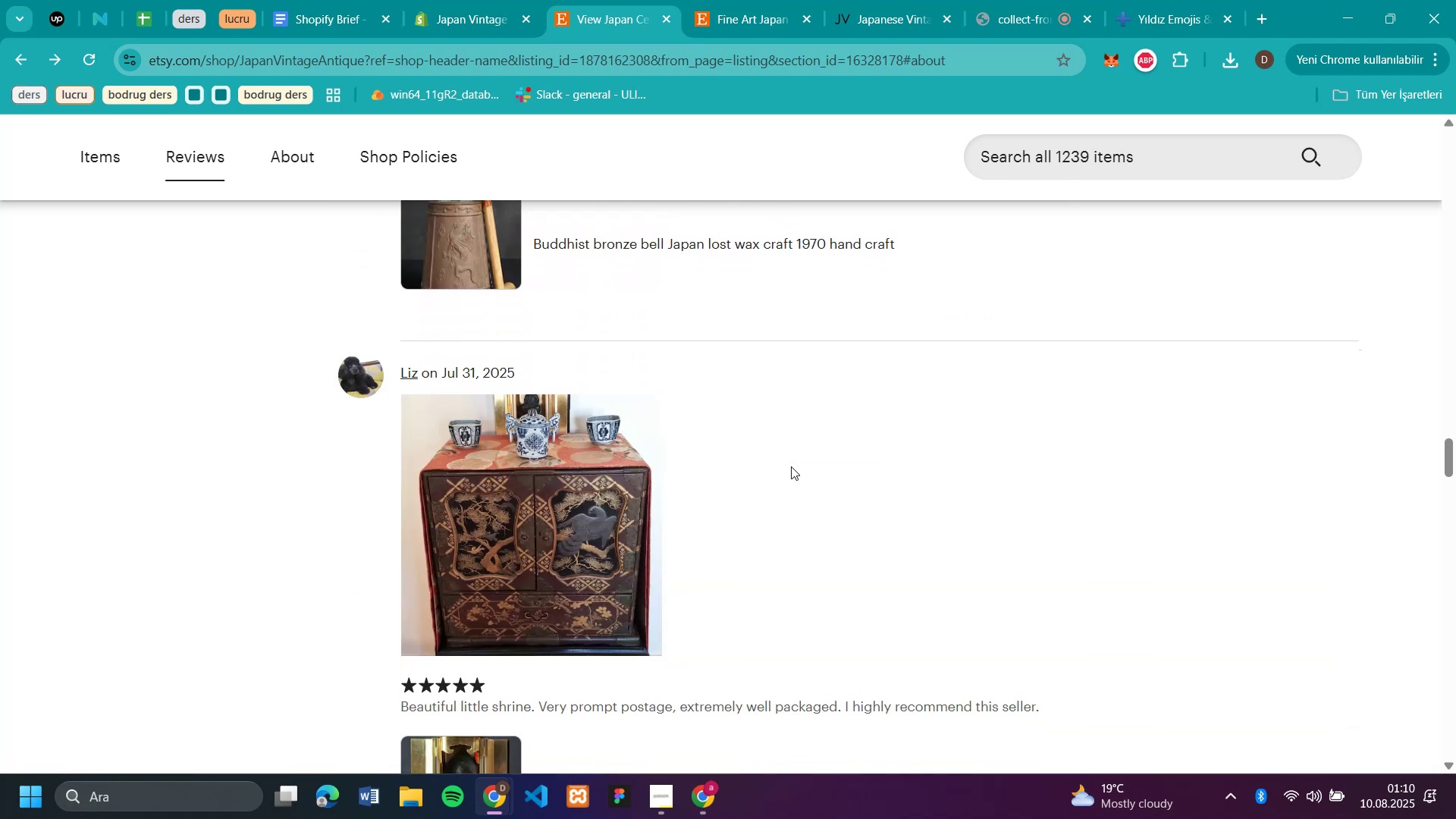 
scroll: coordinate [791, 466], scroll_direction: up, amount: 2.0
 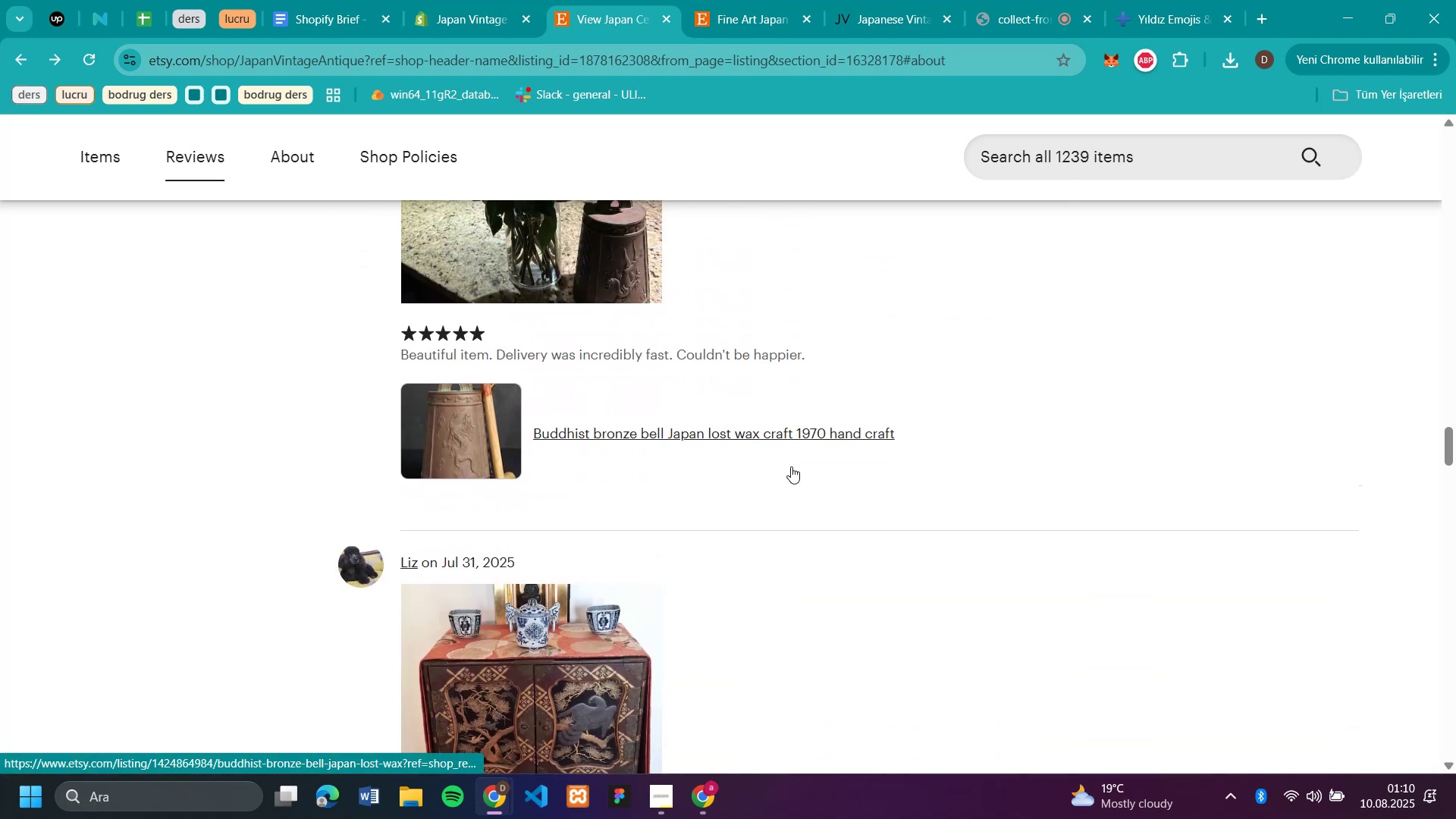 
scroll: coordinate [791, 466], scroll_direction: down, amount: 3.0
 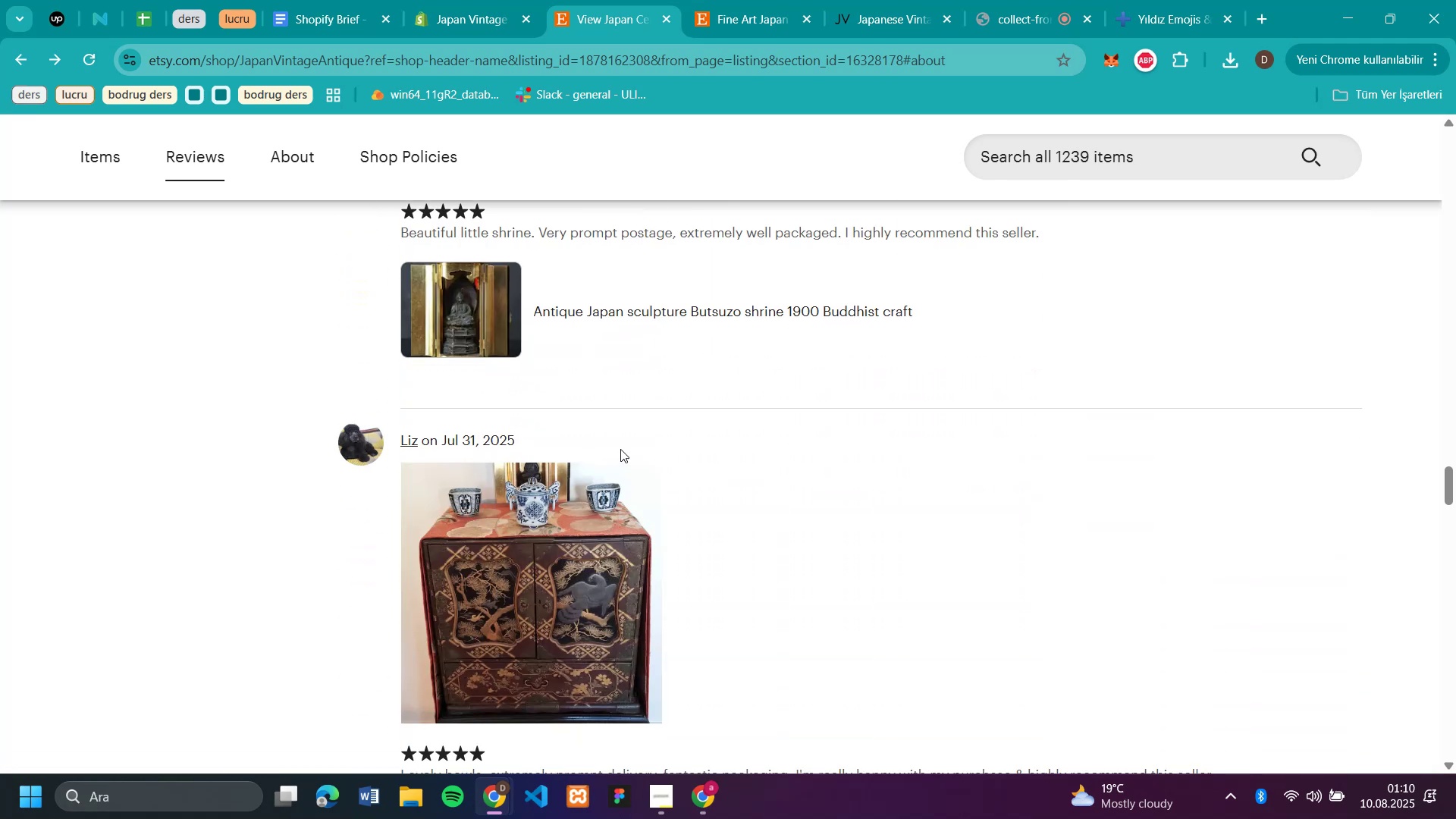 
left_click([72, 419])
 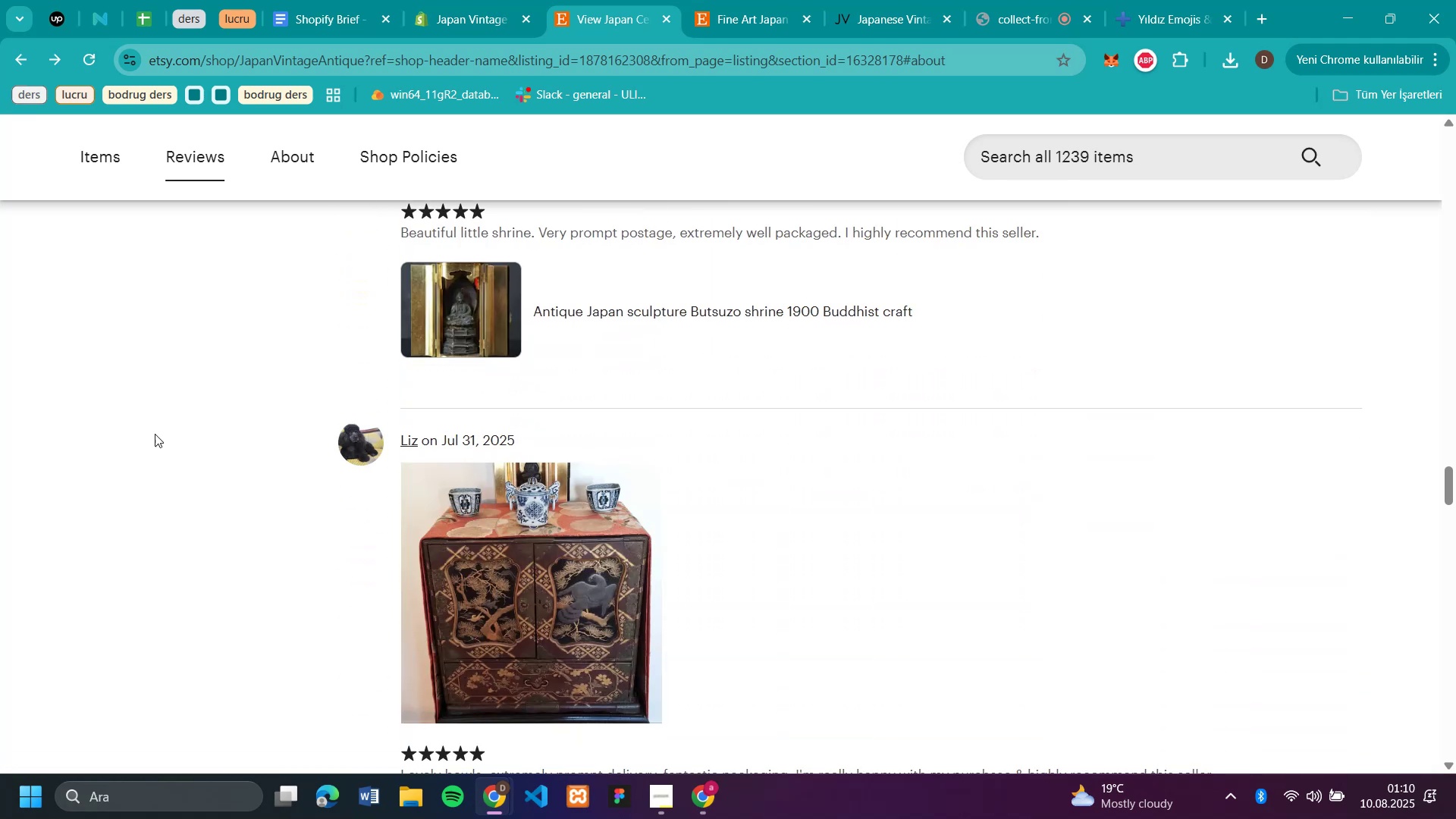 
scroll: coordinate [975, 470], scroll_direction: down, amount: 16.0
 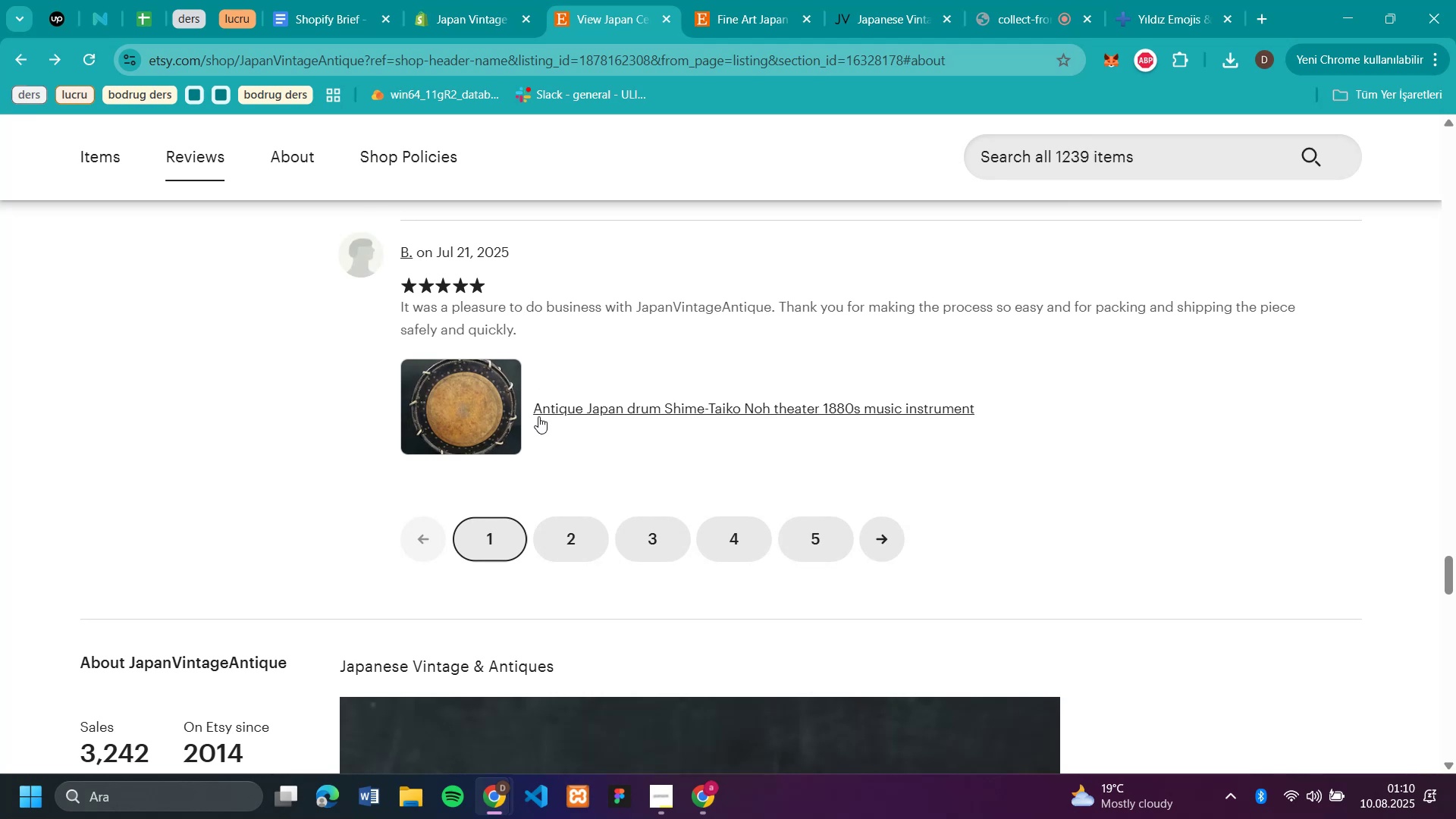 
left_click([569, 532])
 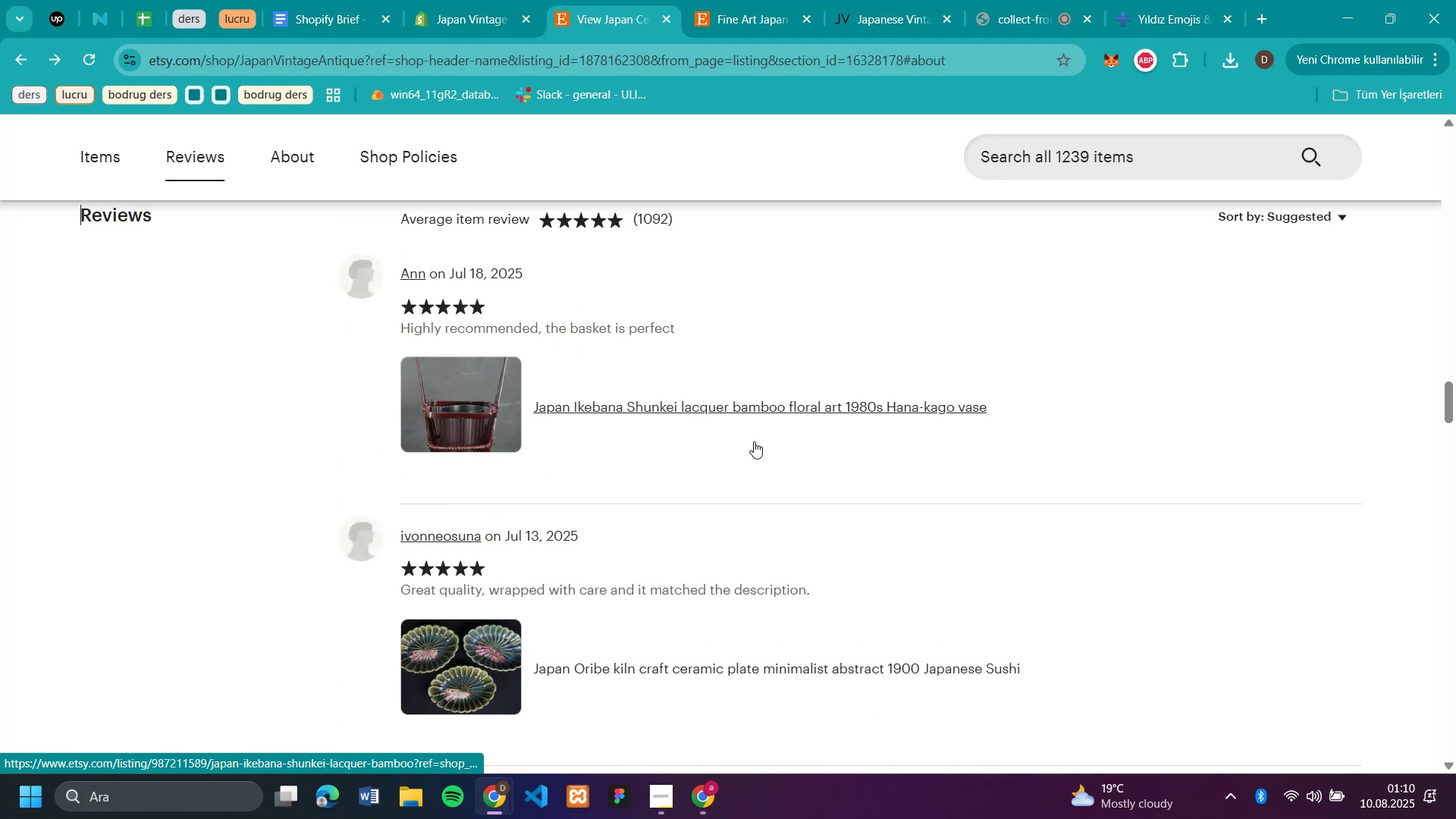 
scroll: coordinate [754, 441], scroll_direction: down, amount: 2.0
 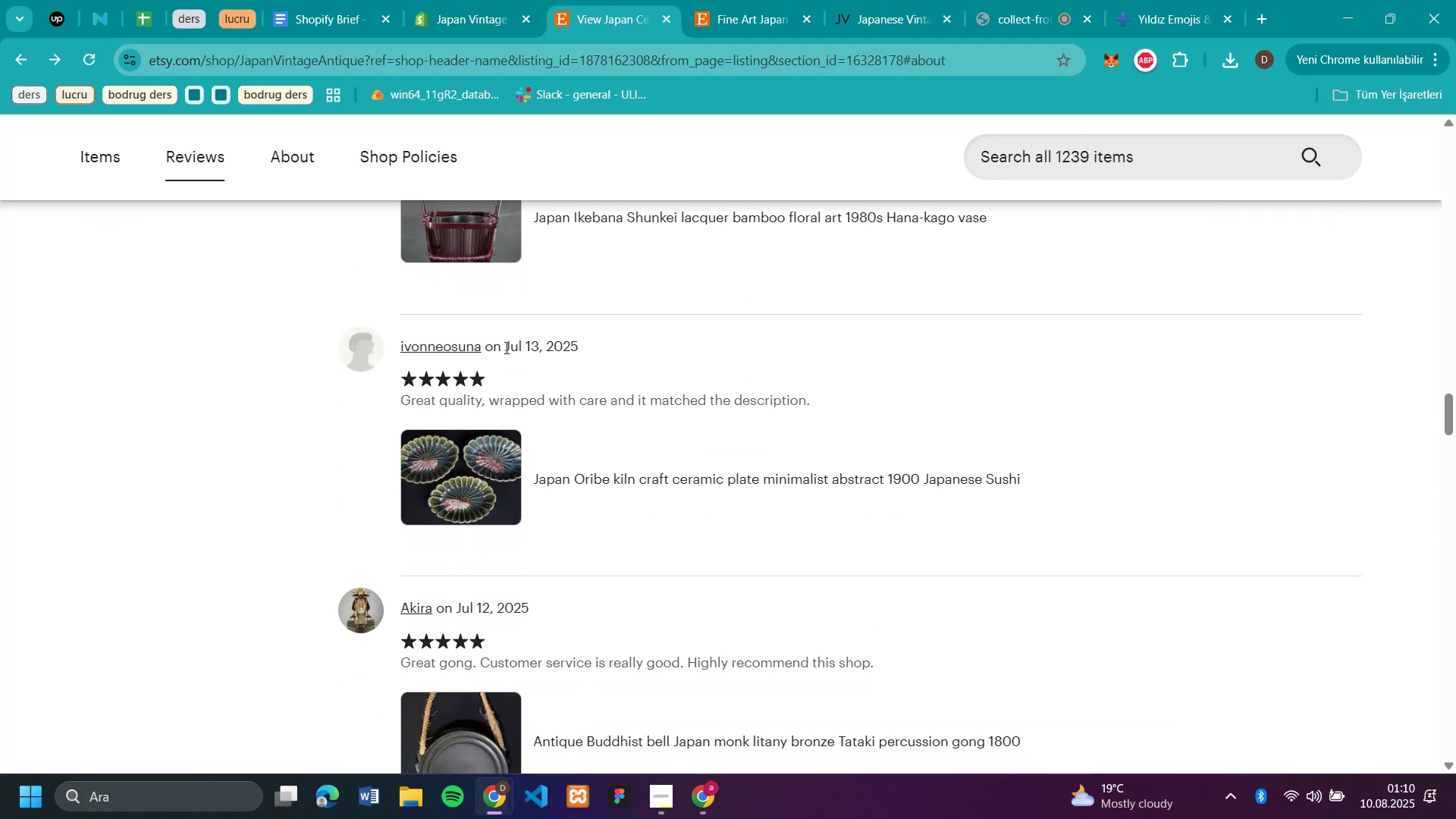 
left_click_drag(start_coordinate=[612, 341], to_coordinate=[399, 332])
 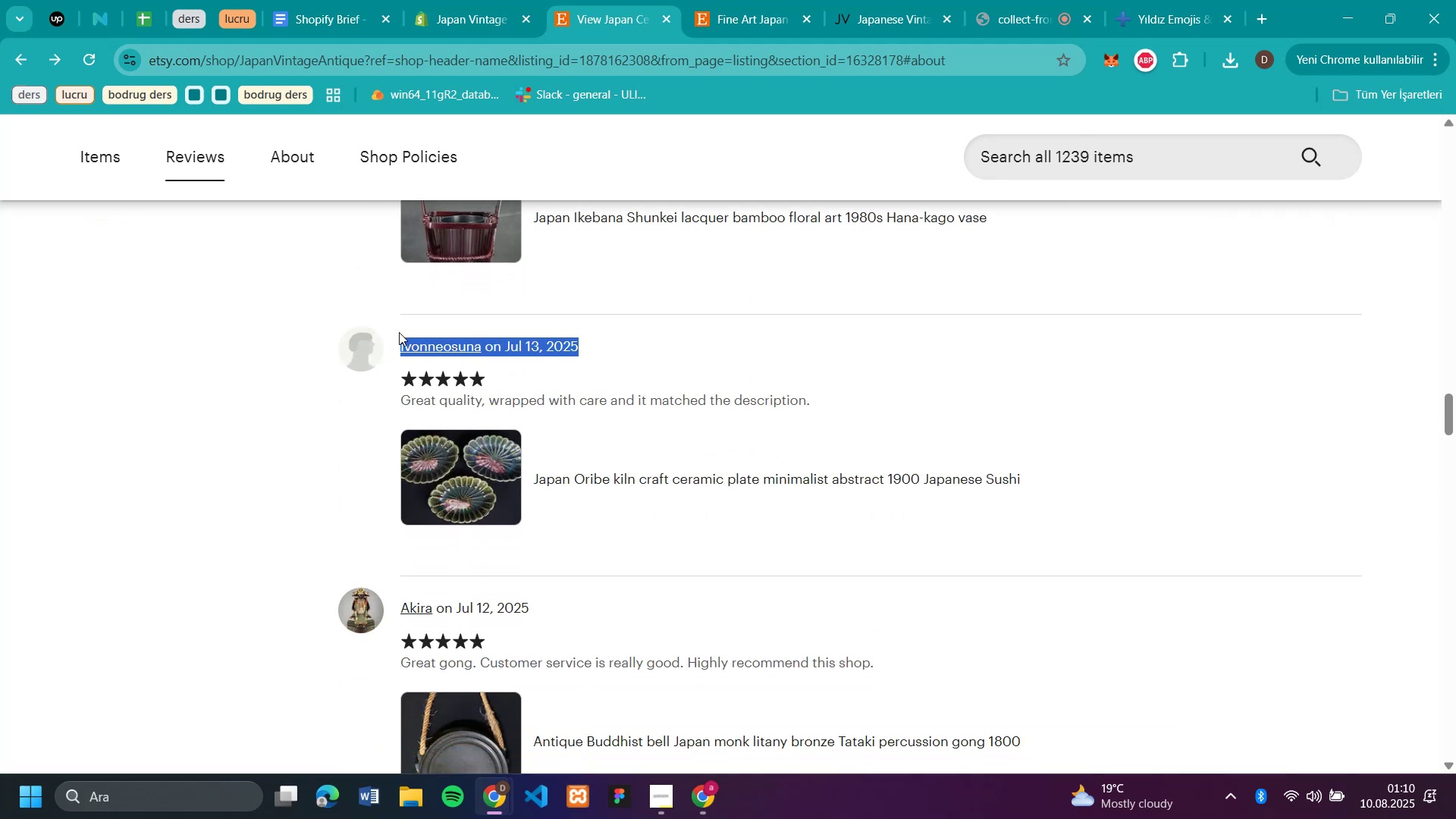 
key(Control+C)
 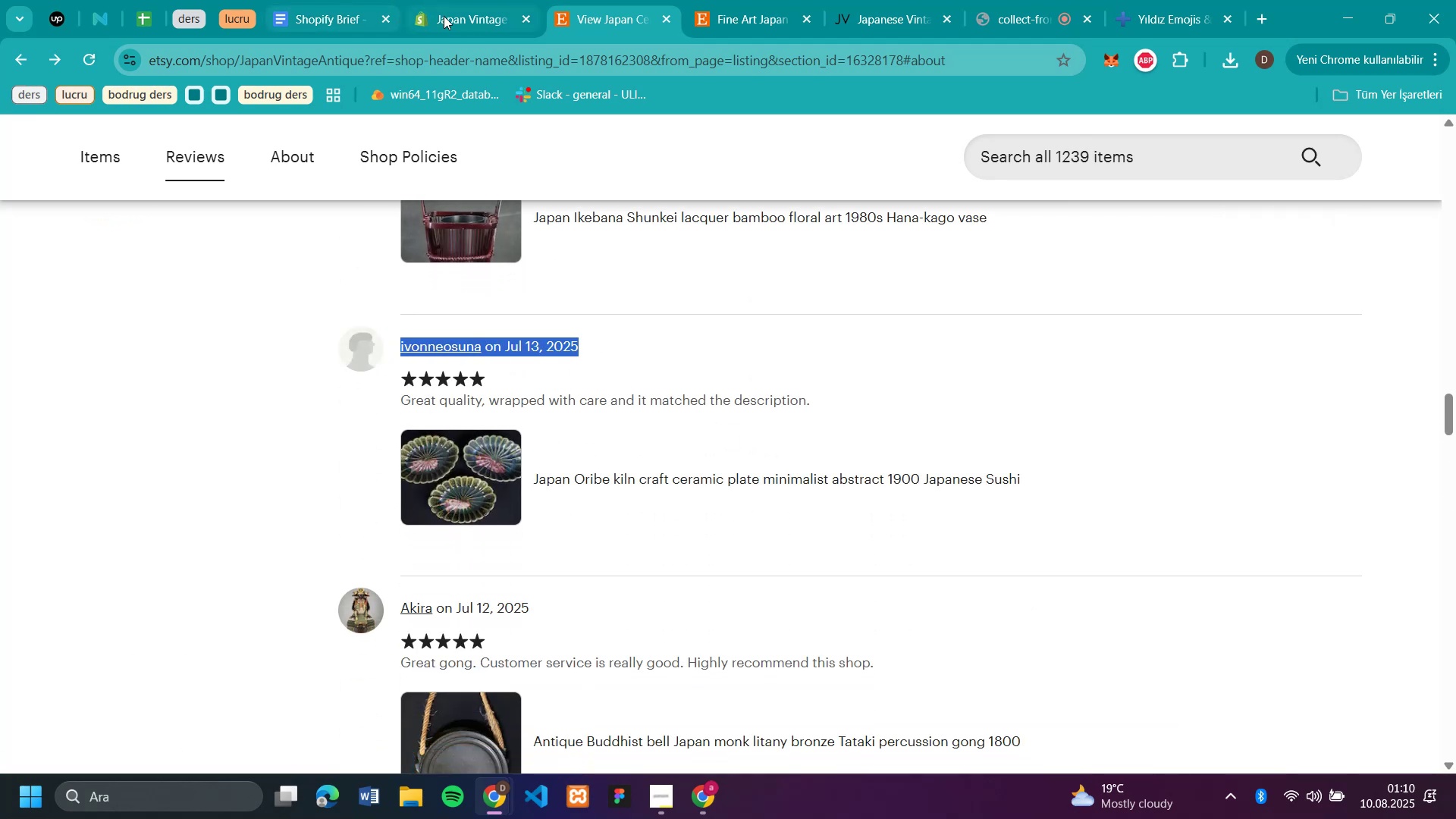 
left_click([473, 16])
 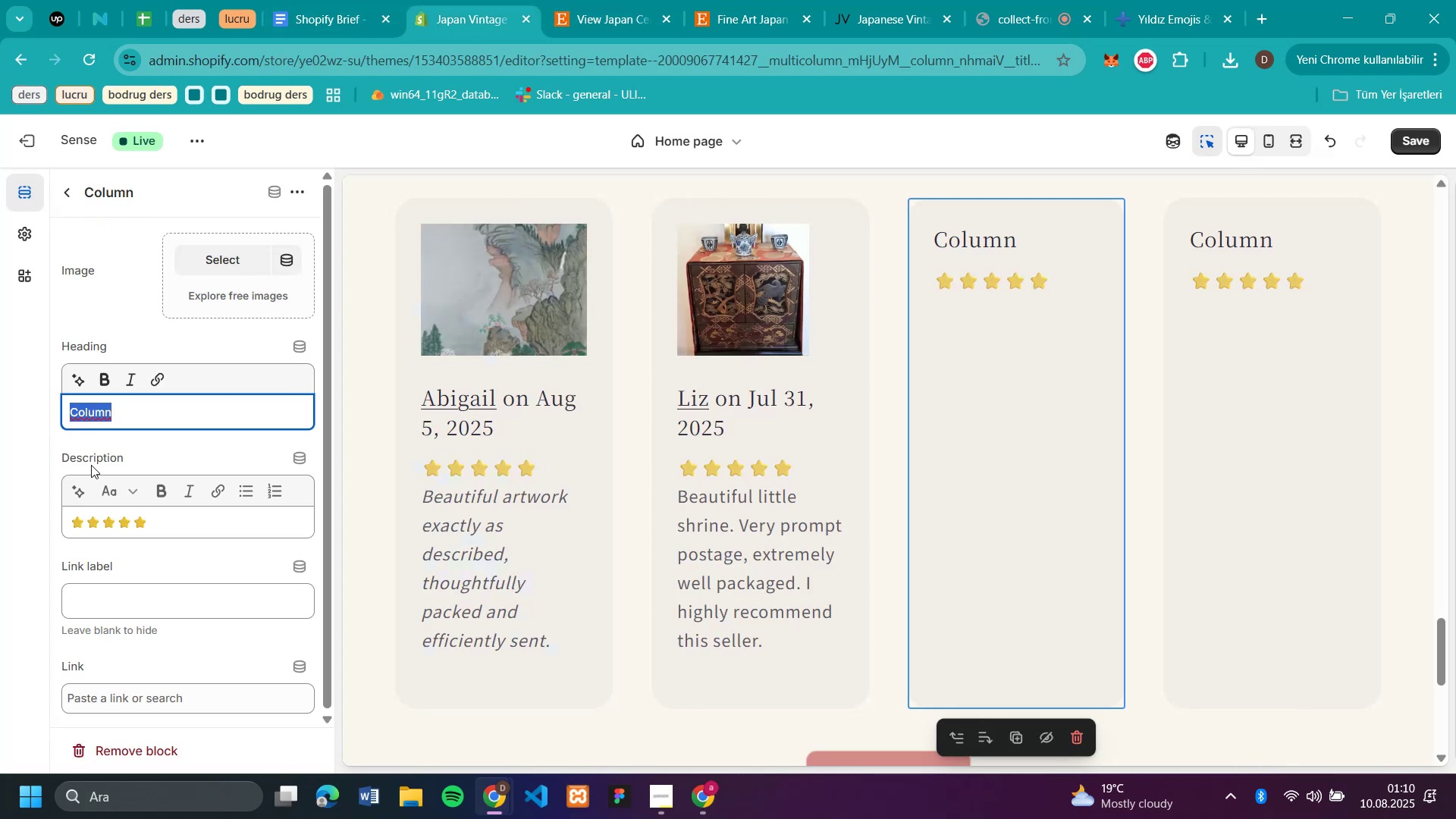 
key(Control+V)
 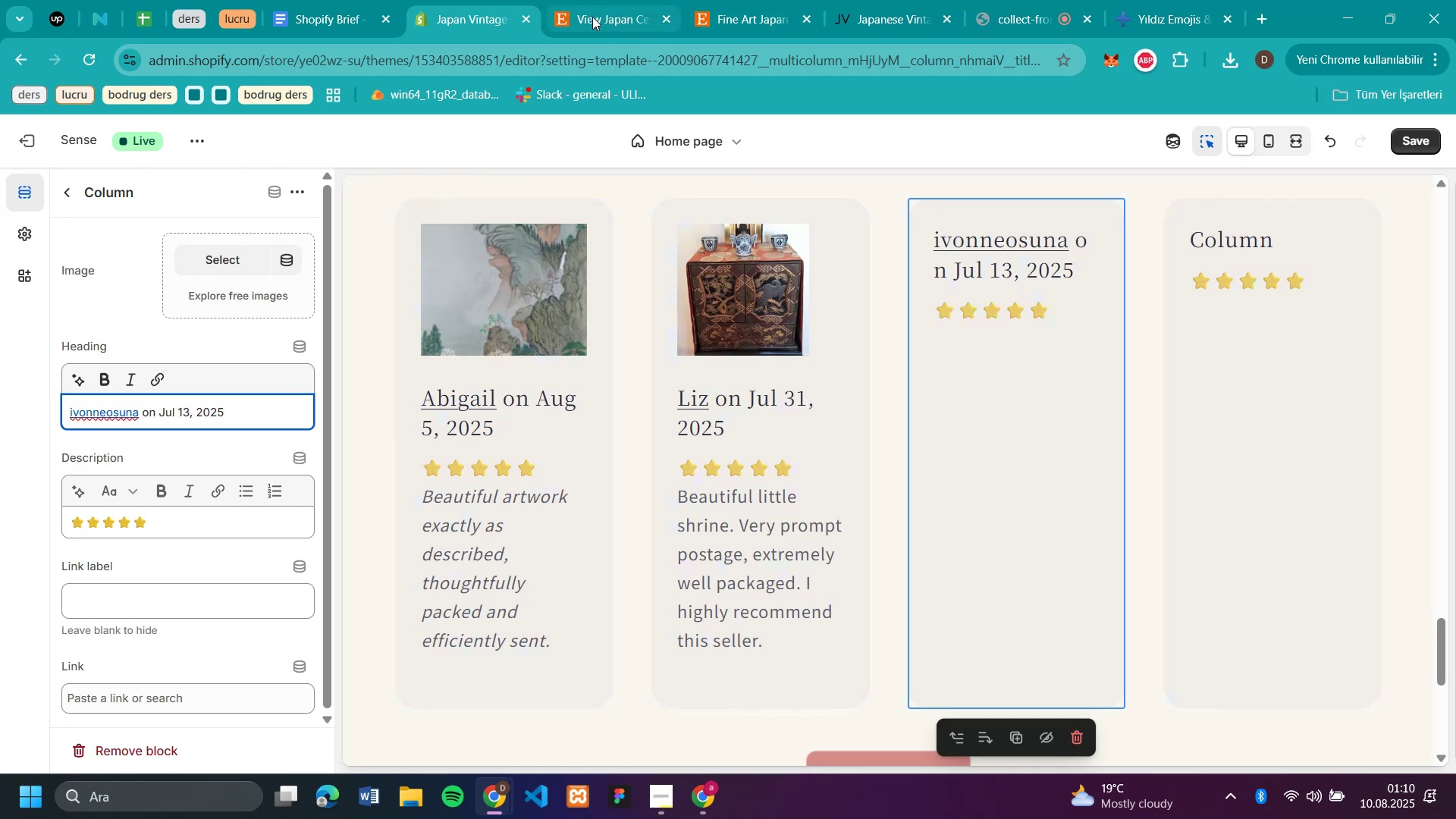 
left_click([618, 15])
 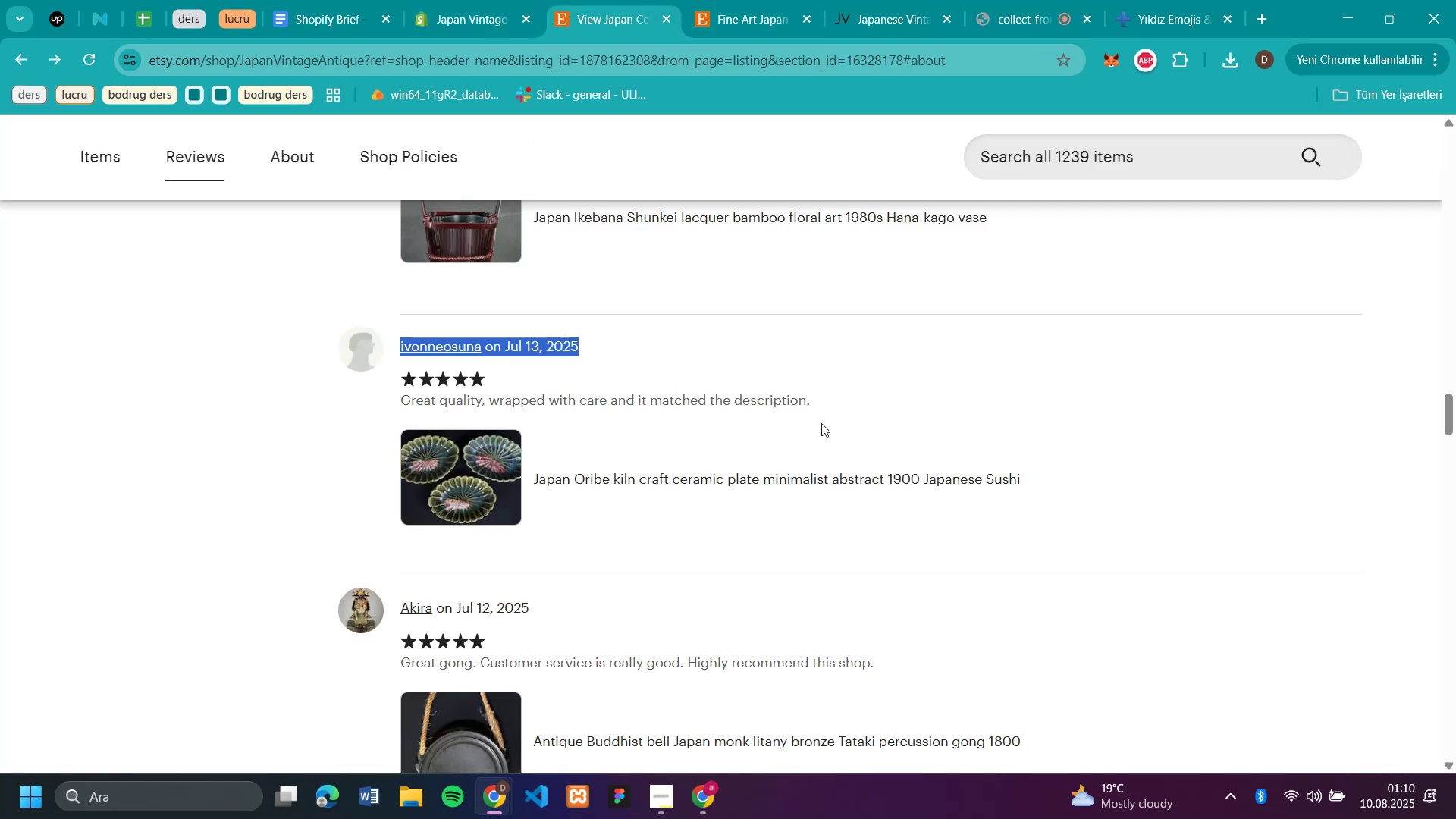 
left_click_drag(start_coordinate=[828, 392], to_coordinate=[488, 388])
 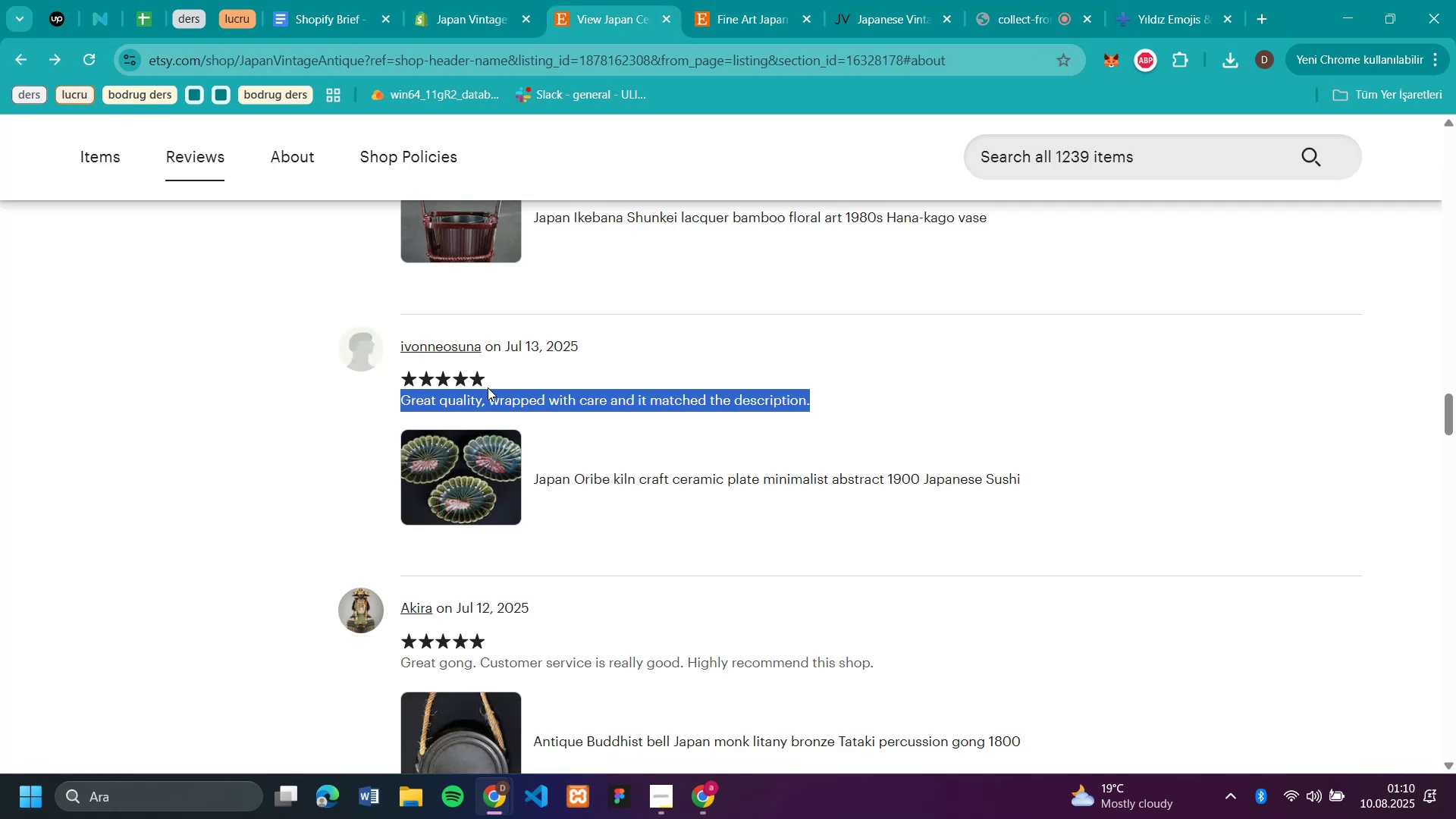 
key(Control+C)
 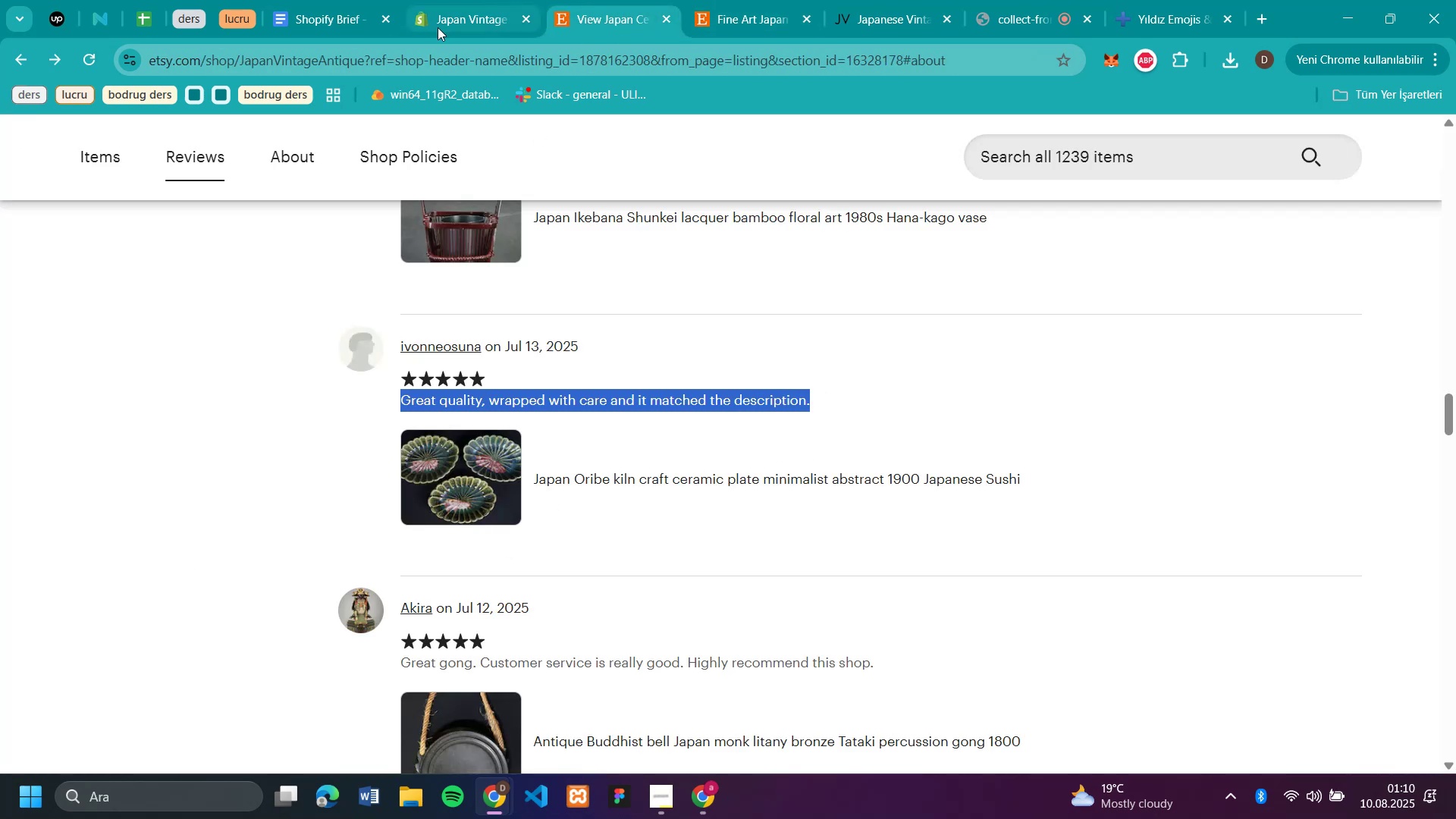 
left_click([443, 24])
 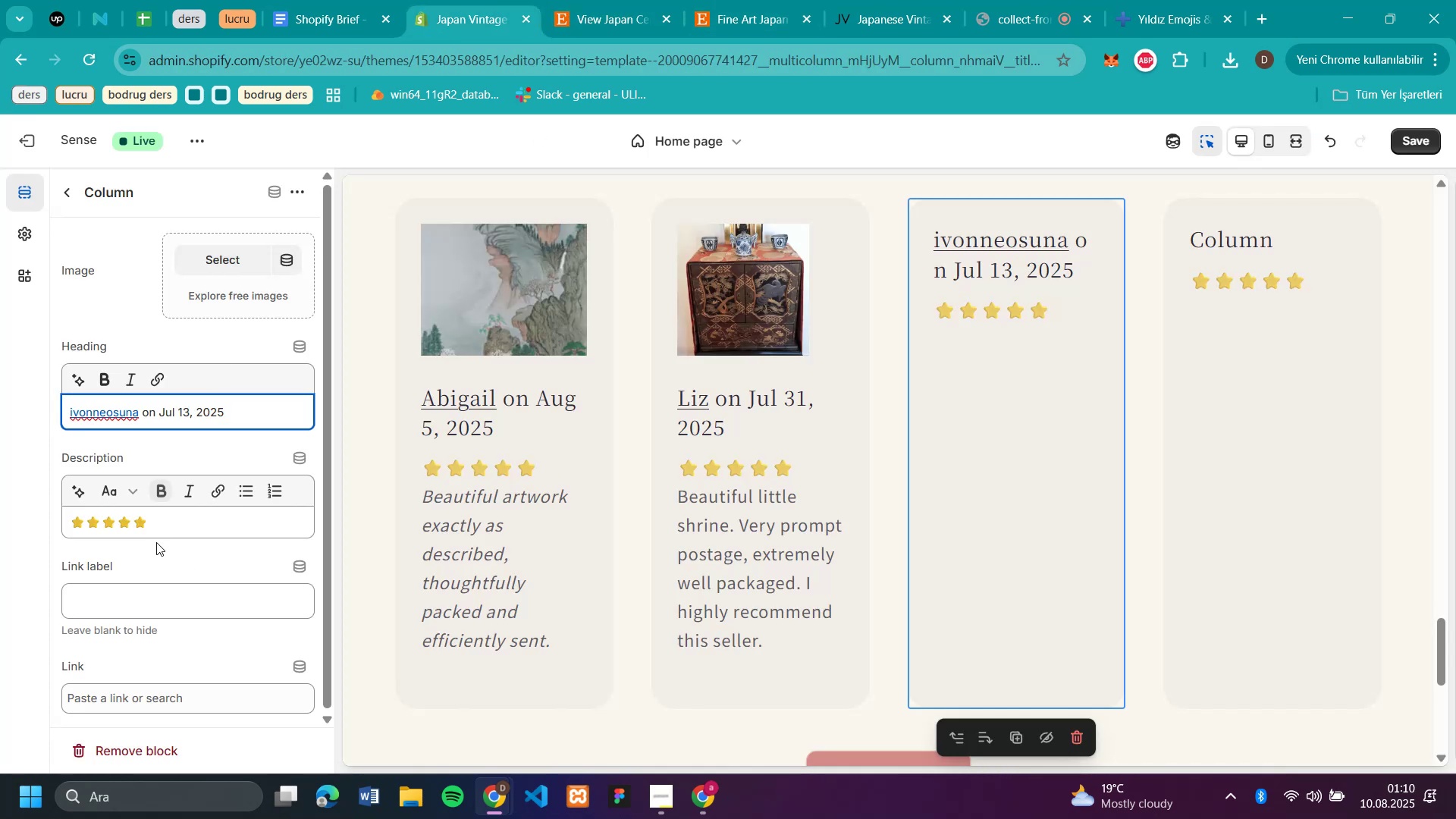 
left_click([158, 523])
 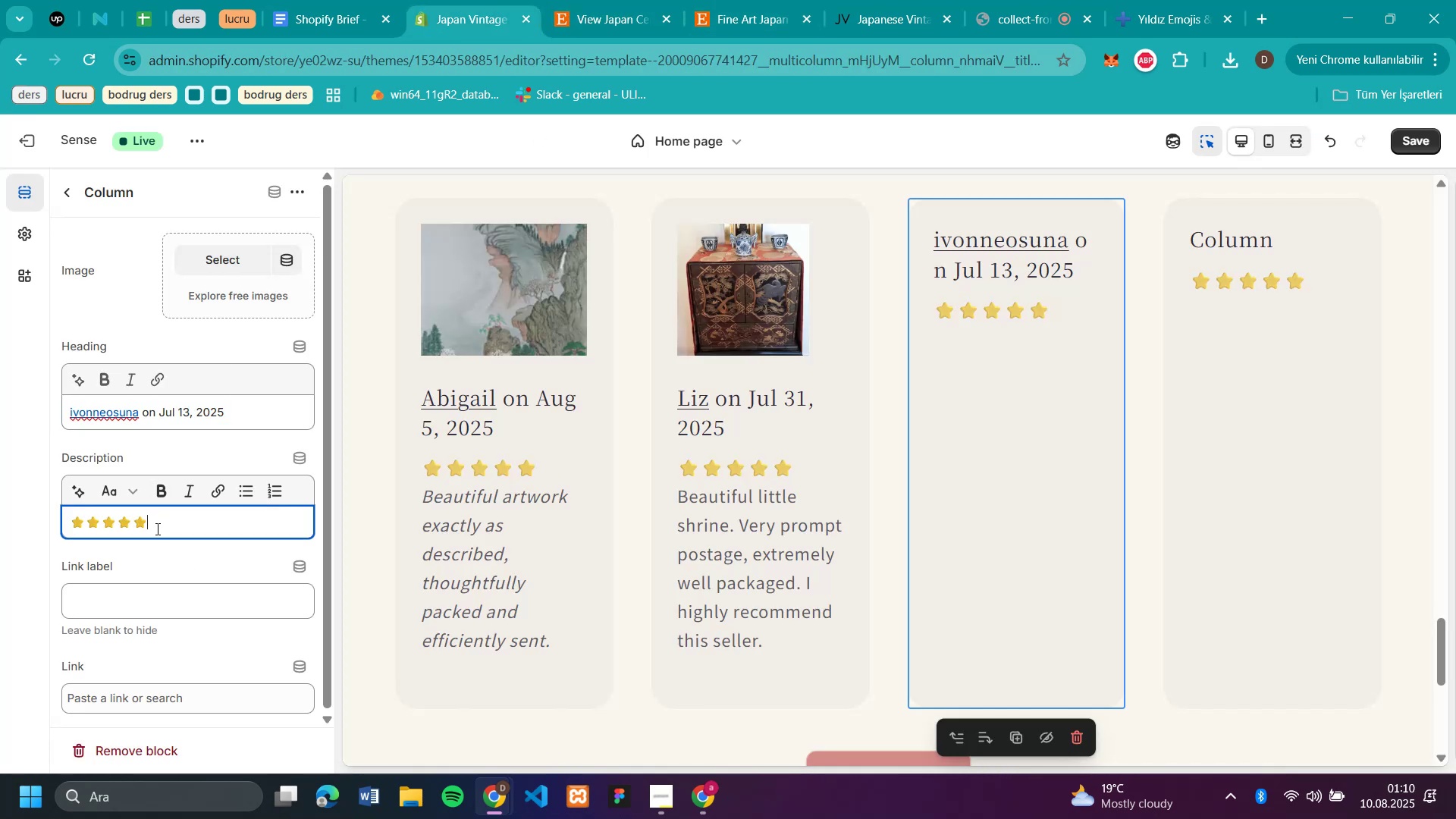 
key(Enter)
 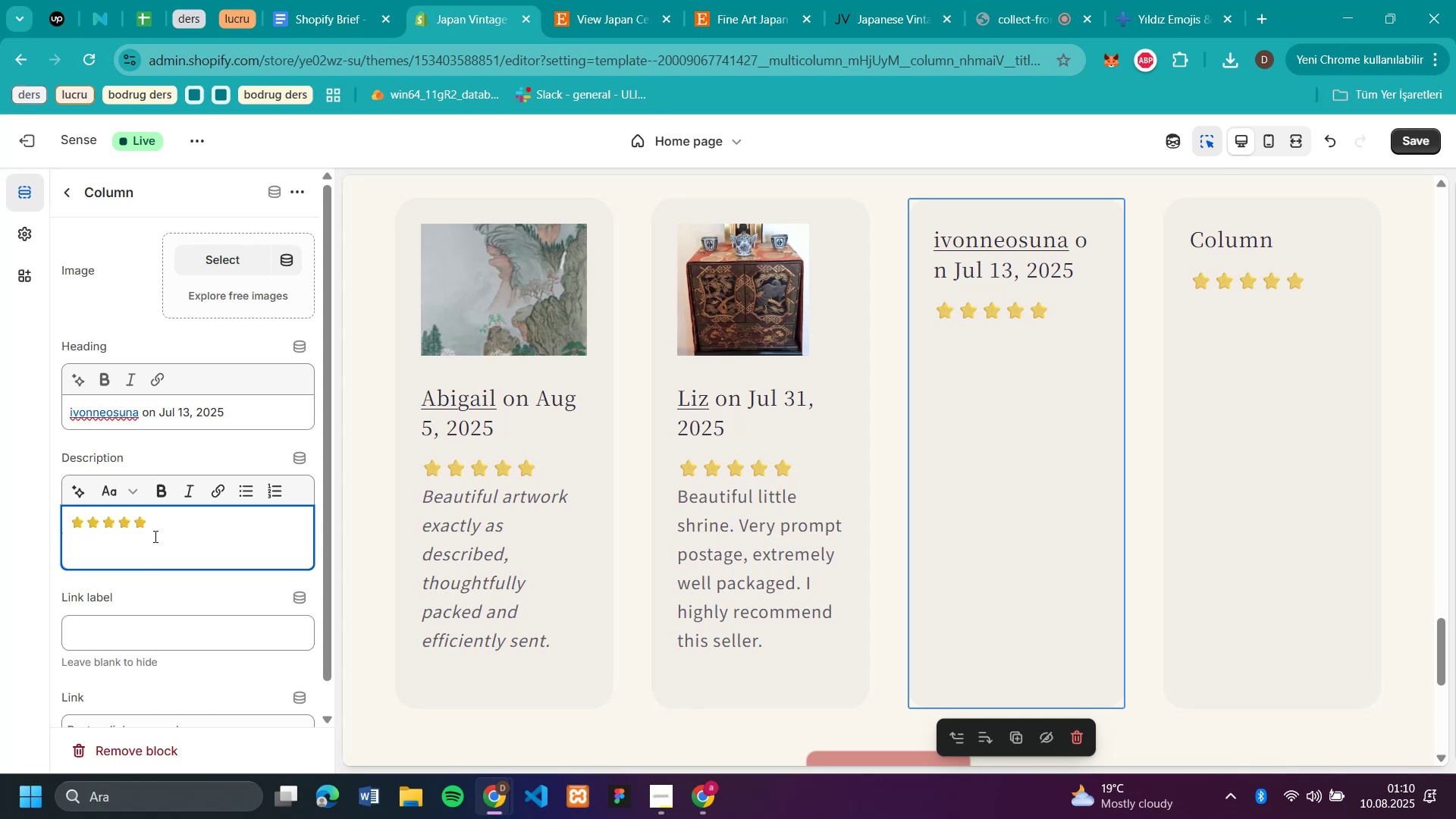 
key(Control+V)
 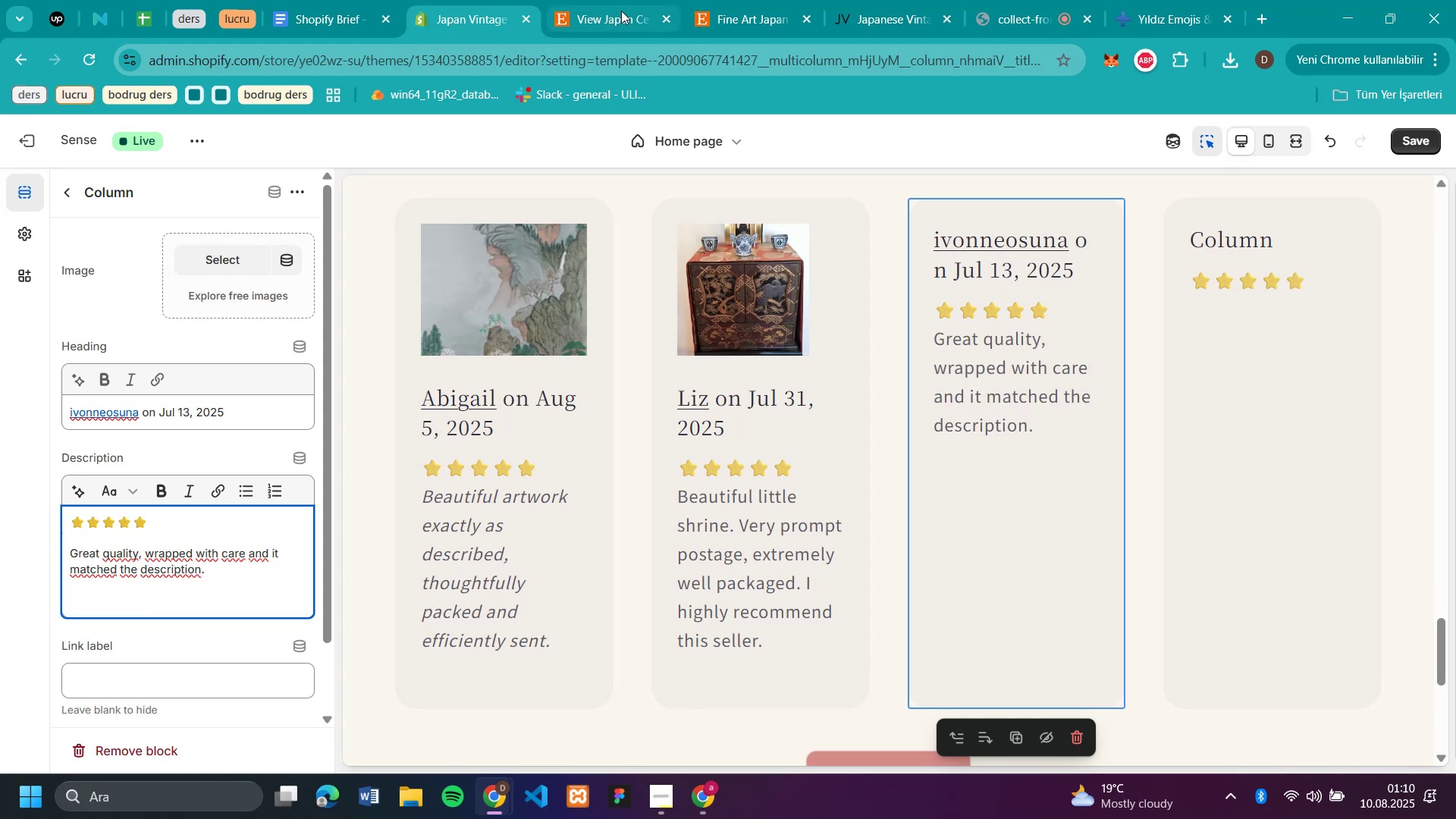 
left_click([573, 17])
 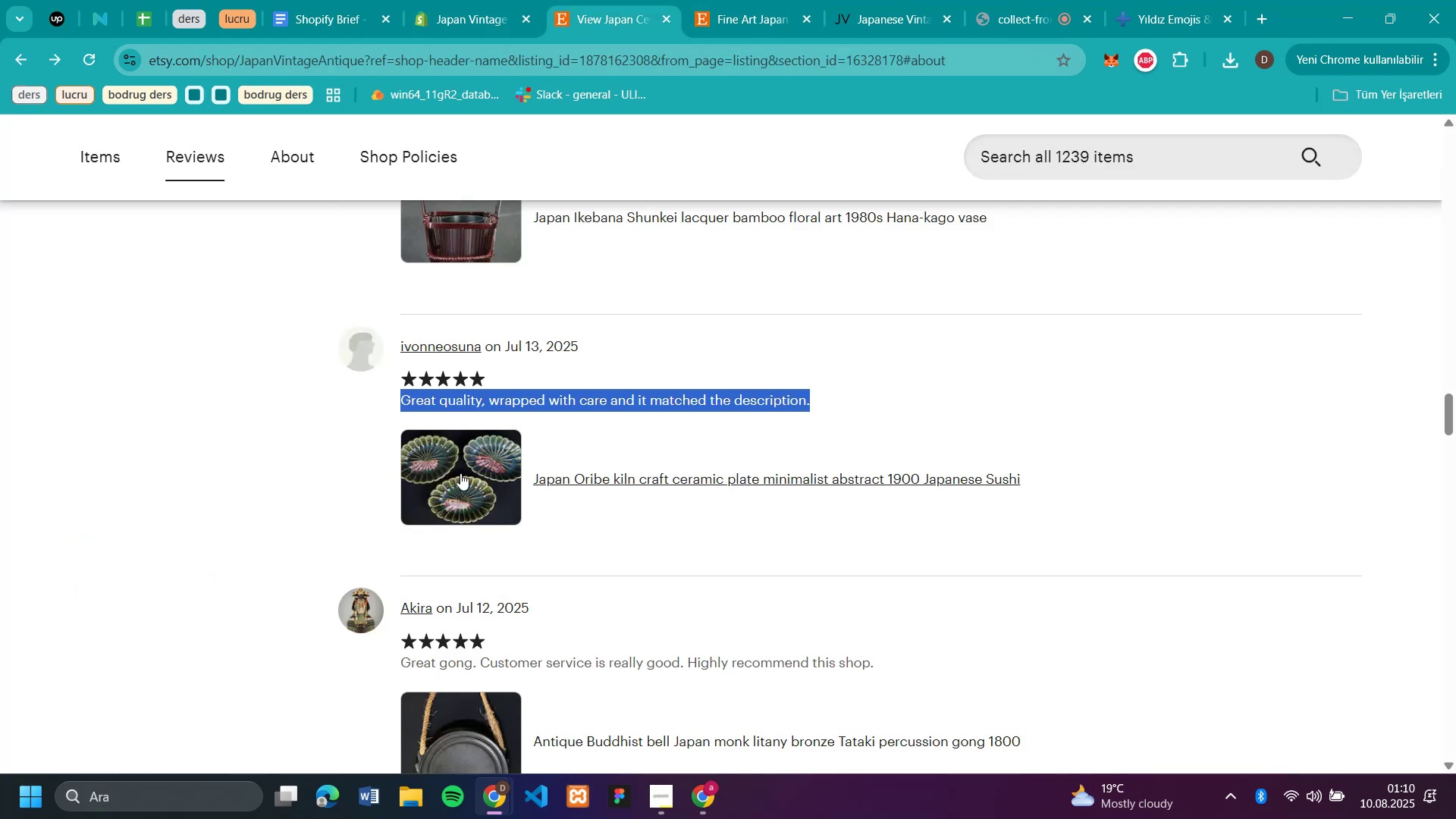 
right_click([460, 473])
 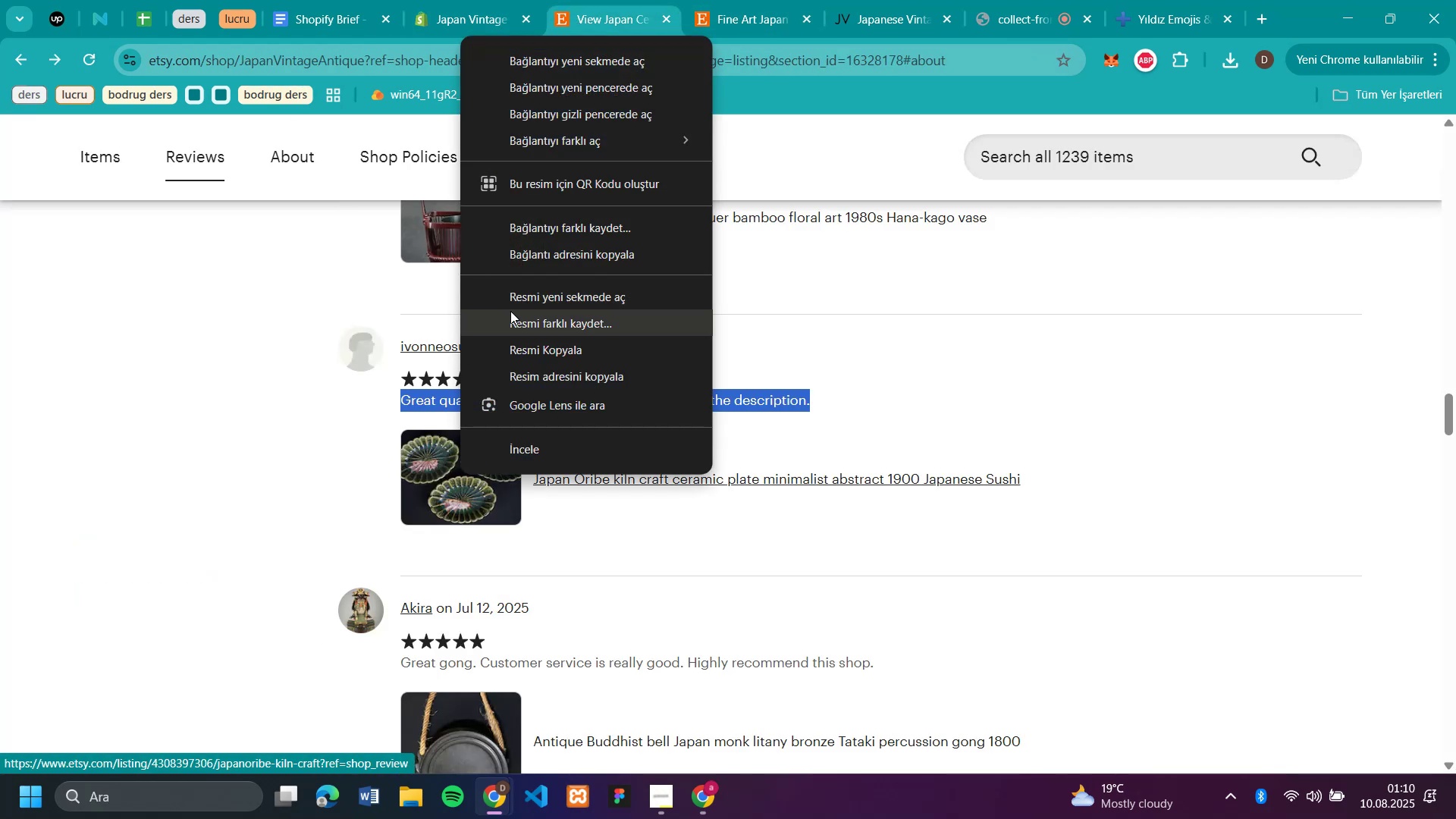 
left_click([519, 325])
 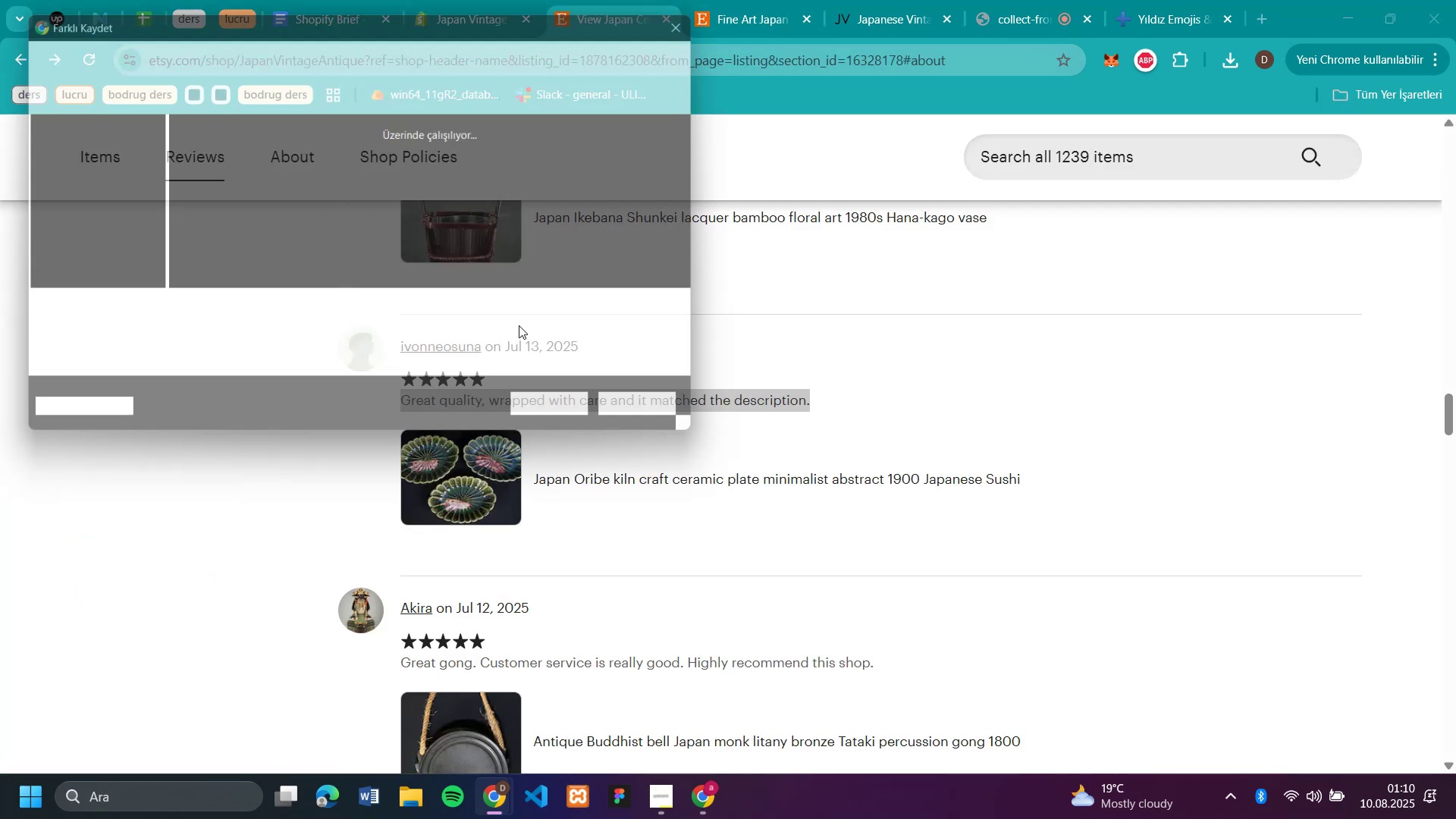 
type(q3)
 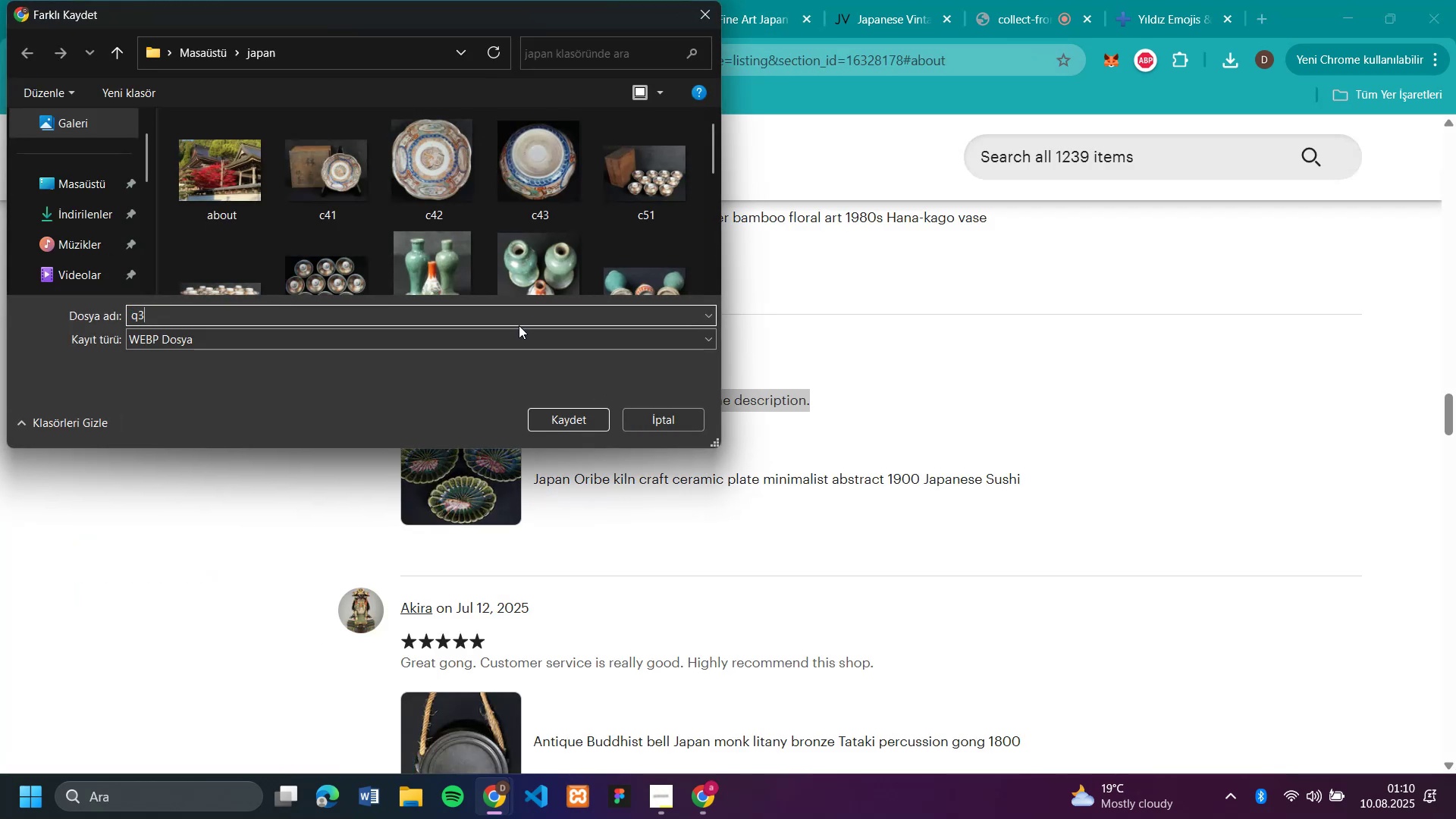 
key(Enter)
 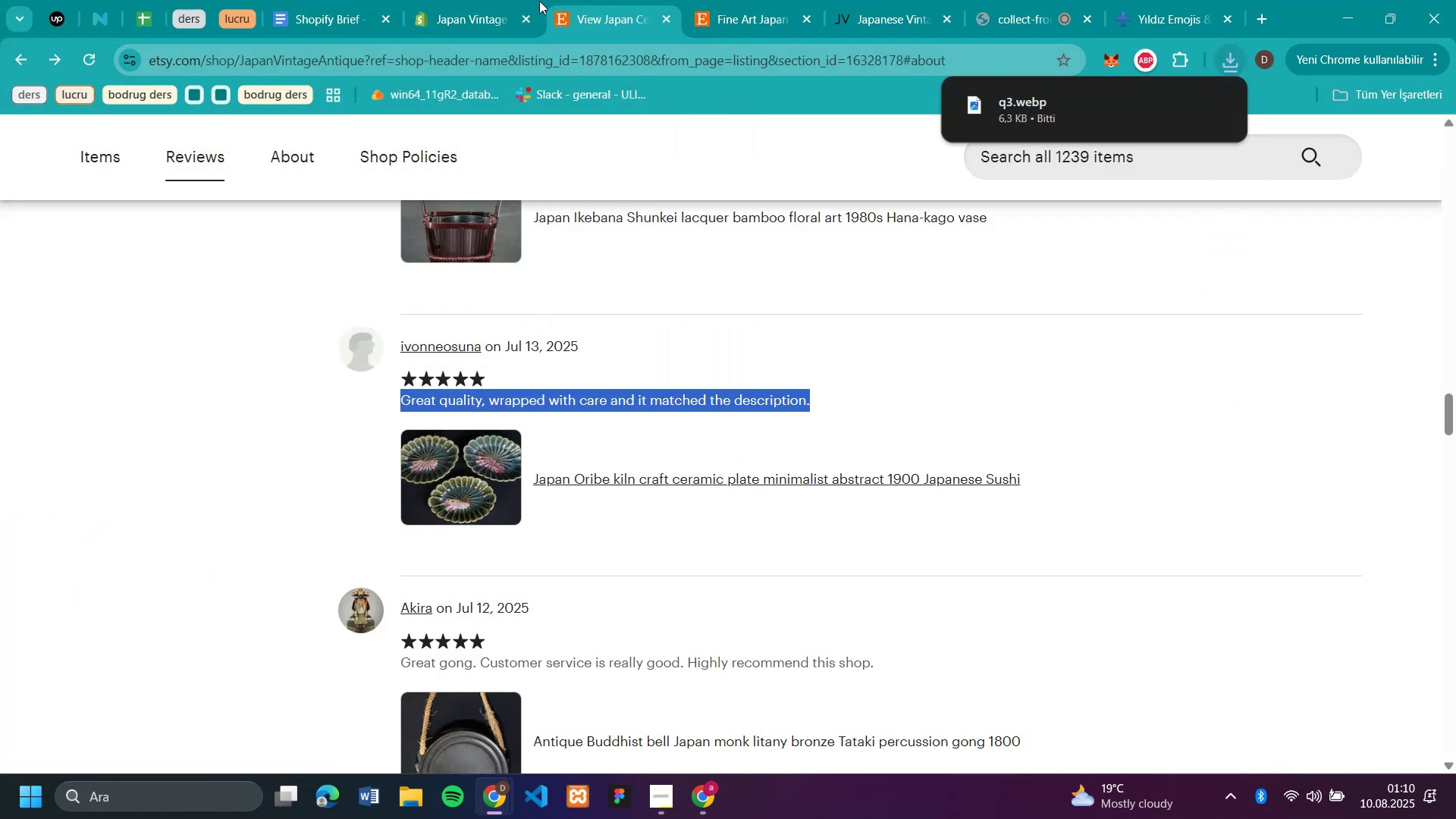 
left_click([475, 20])
 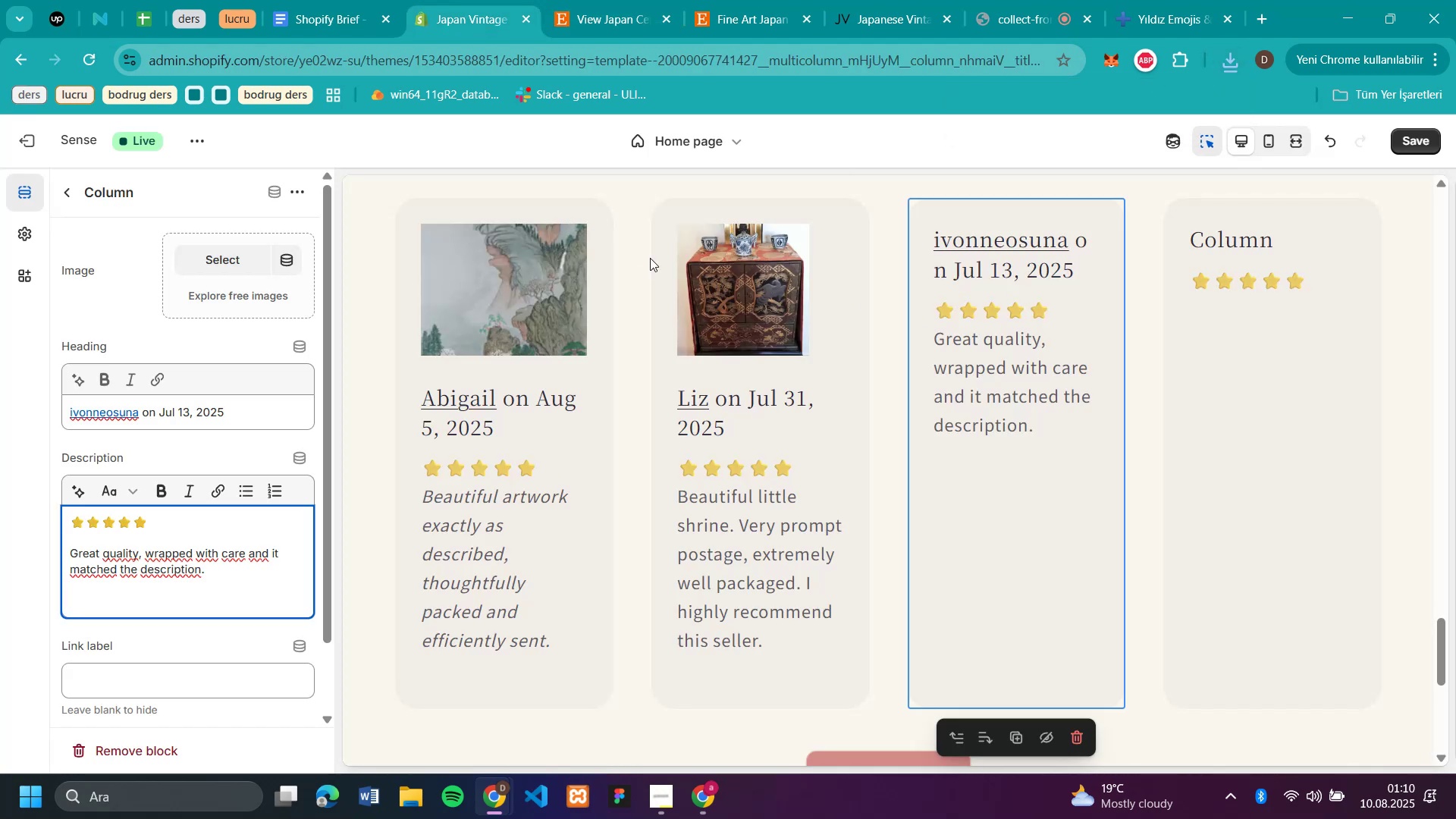 
left_click([231, 255])
 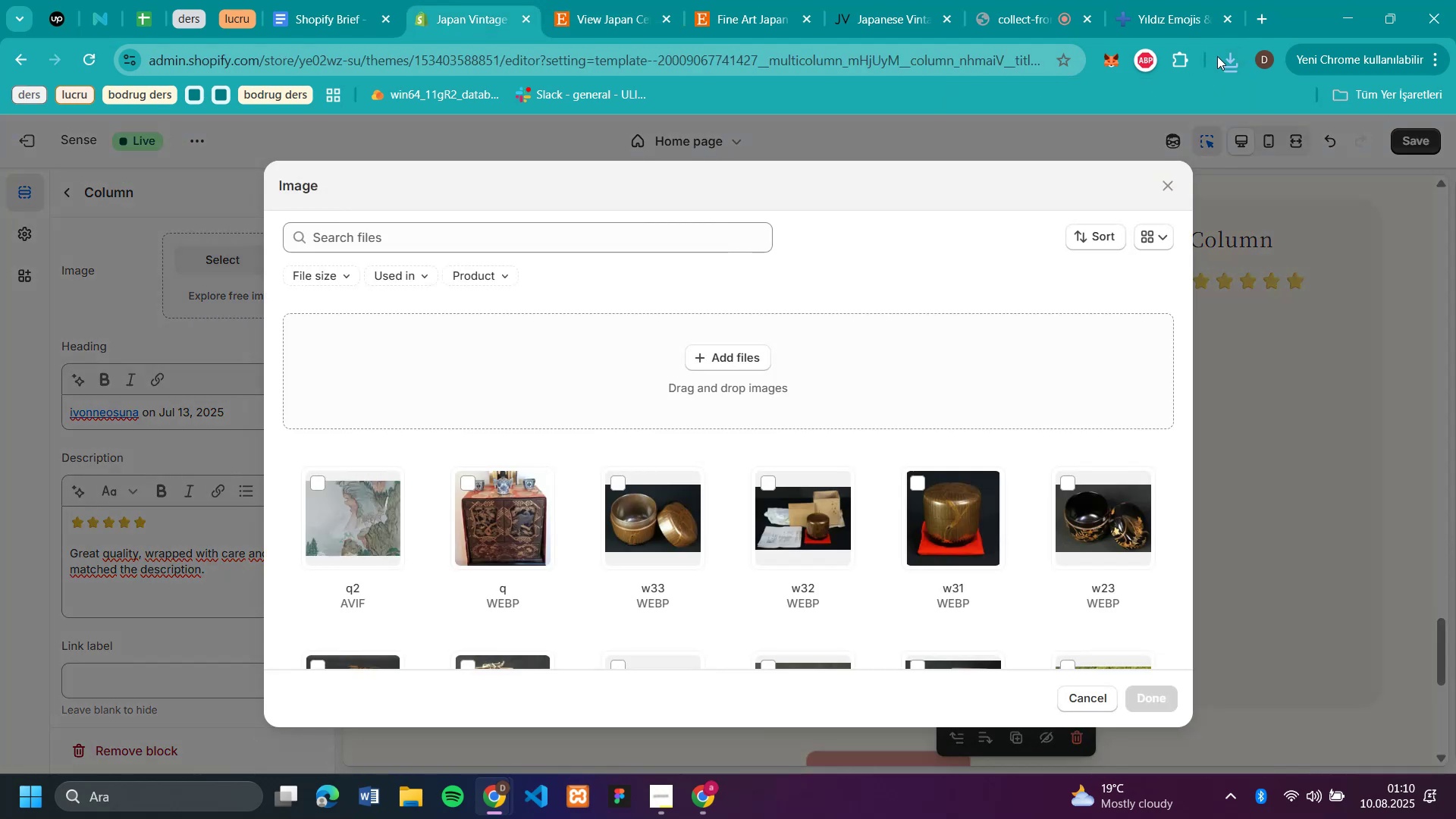 
left_click([1228, 54])
 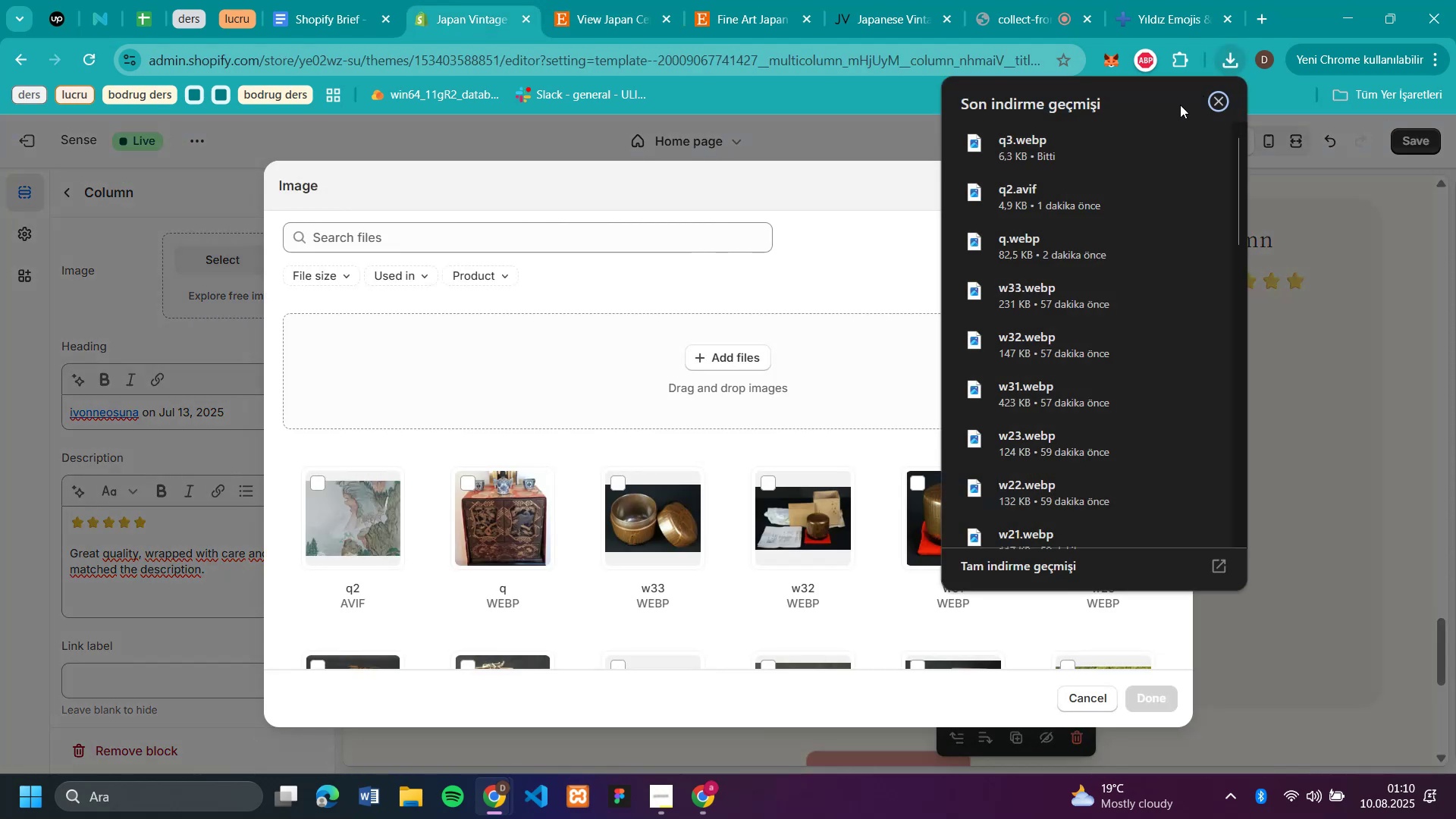 
left_click_drag(start_coordinate=[1033, 135], to_coordinate=[632, 322])
 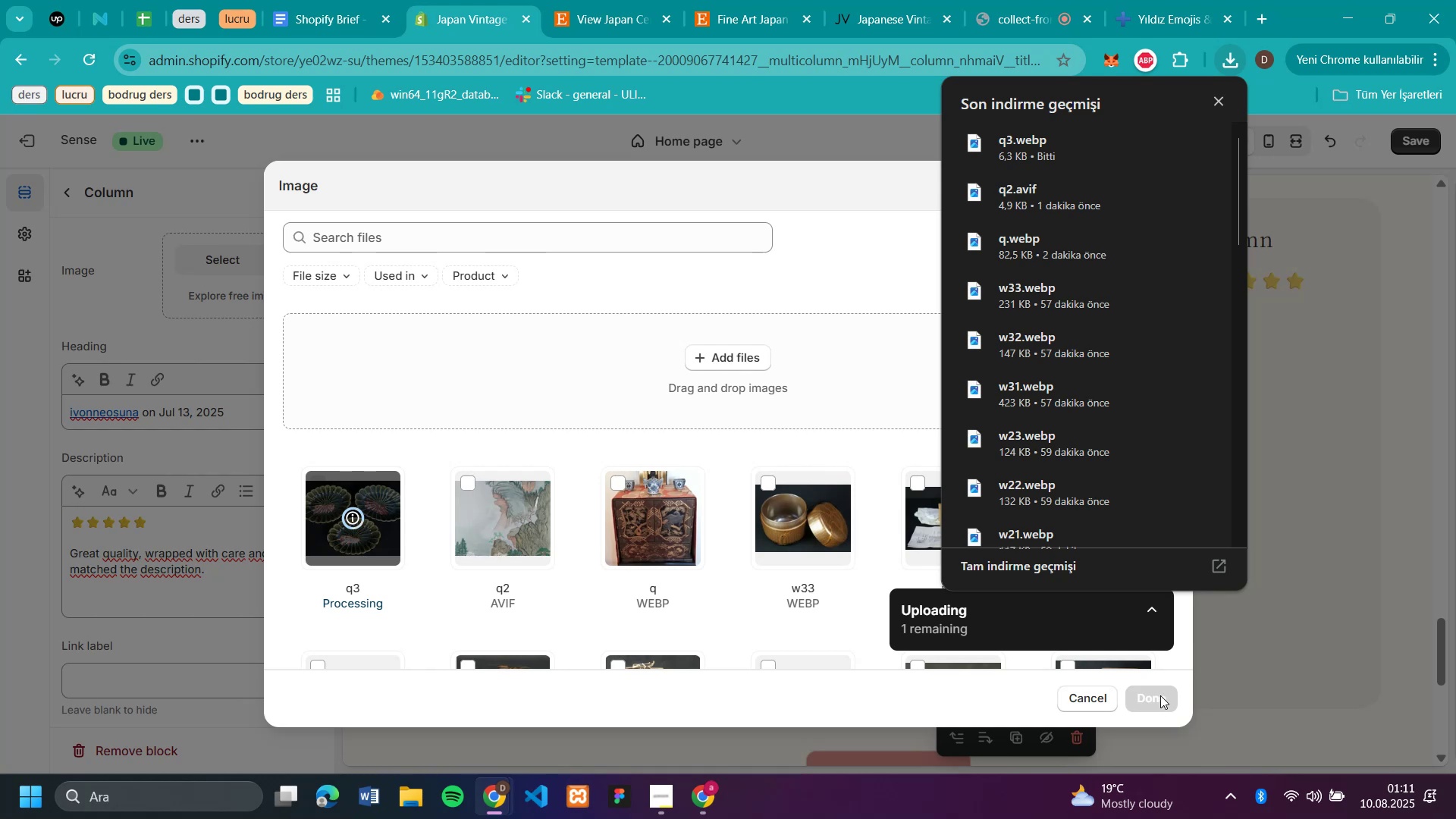 
wait(6.43)
 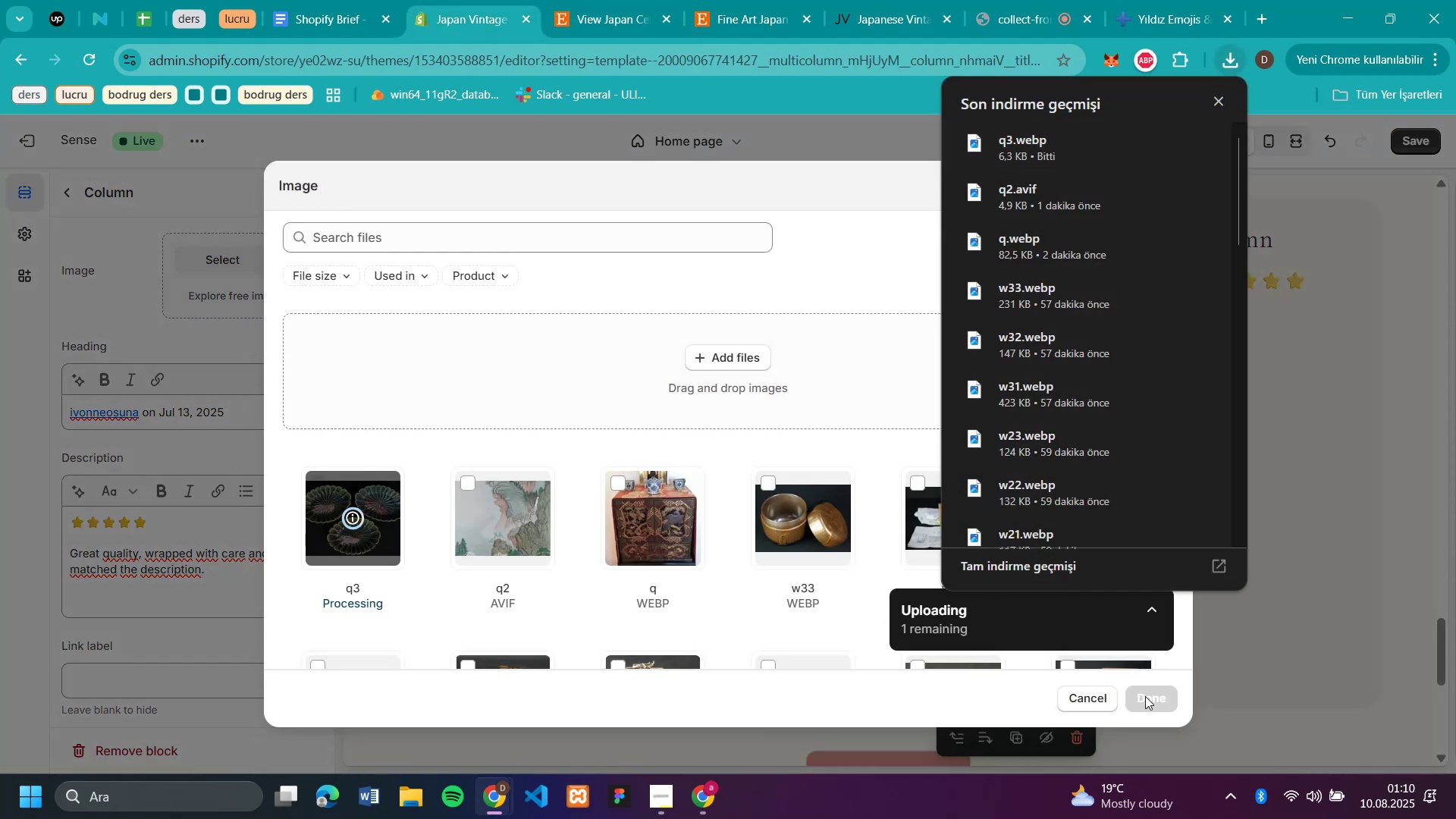 
left_click([1158, 703])
 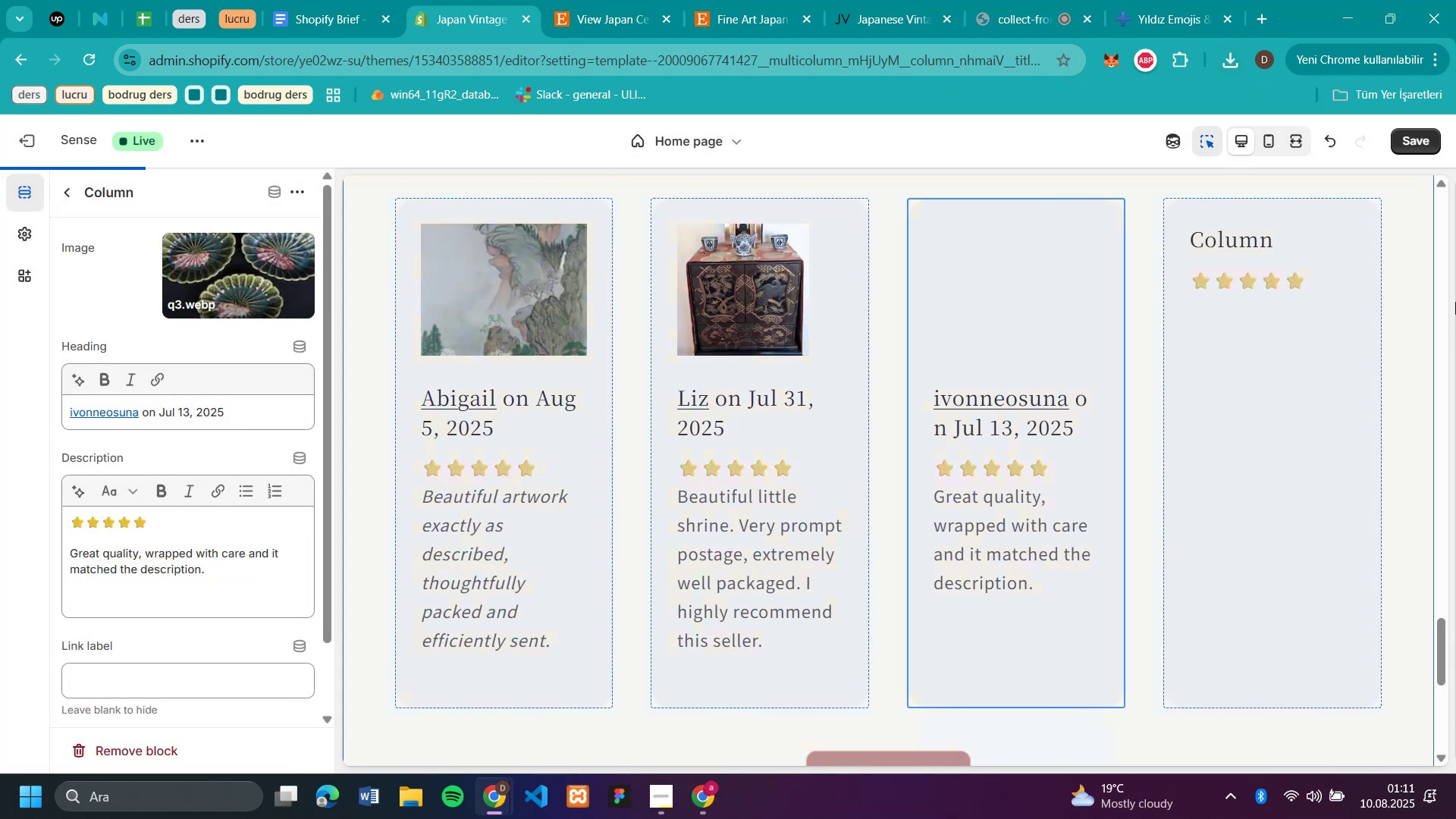 
left_click([1282, 353])
 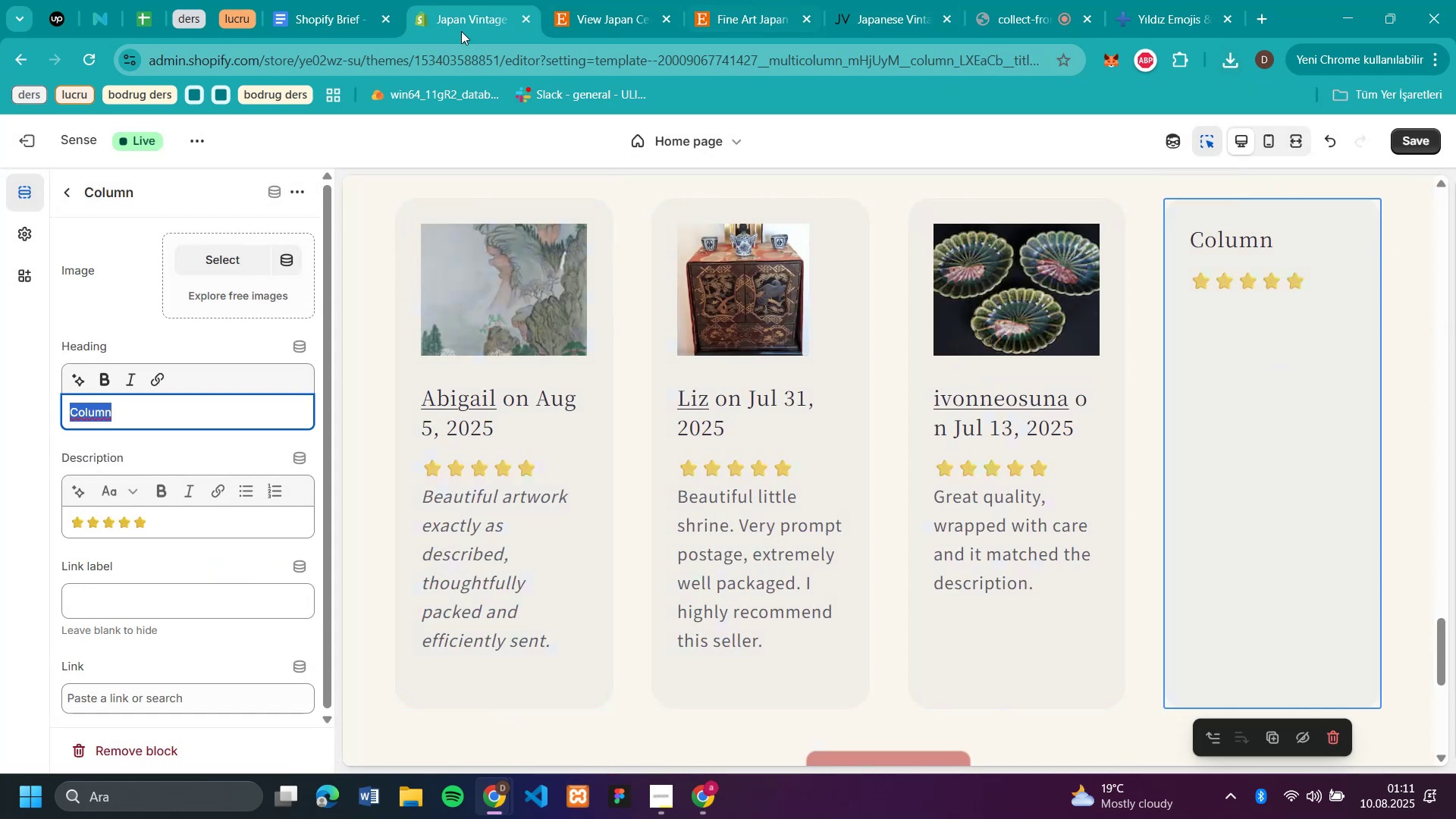 
left_click([623, 26])
 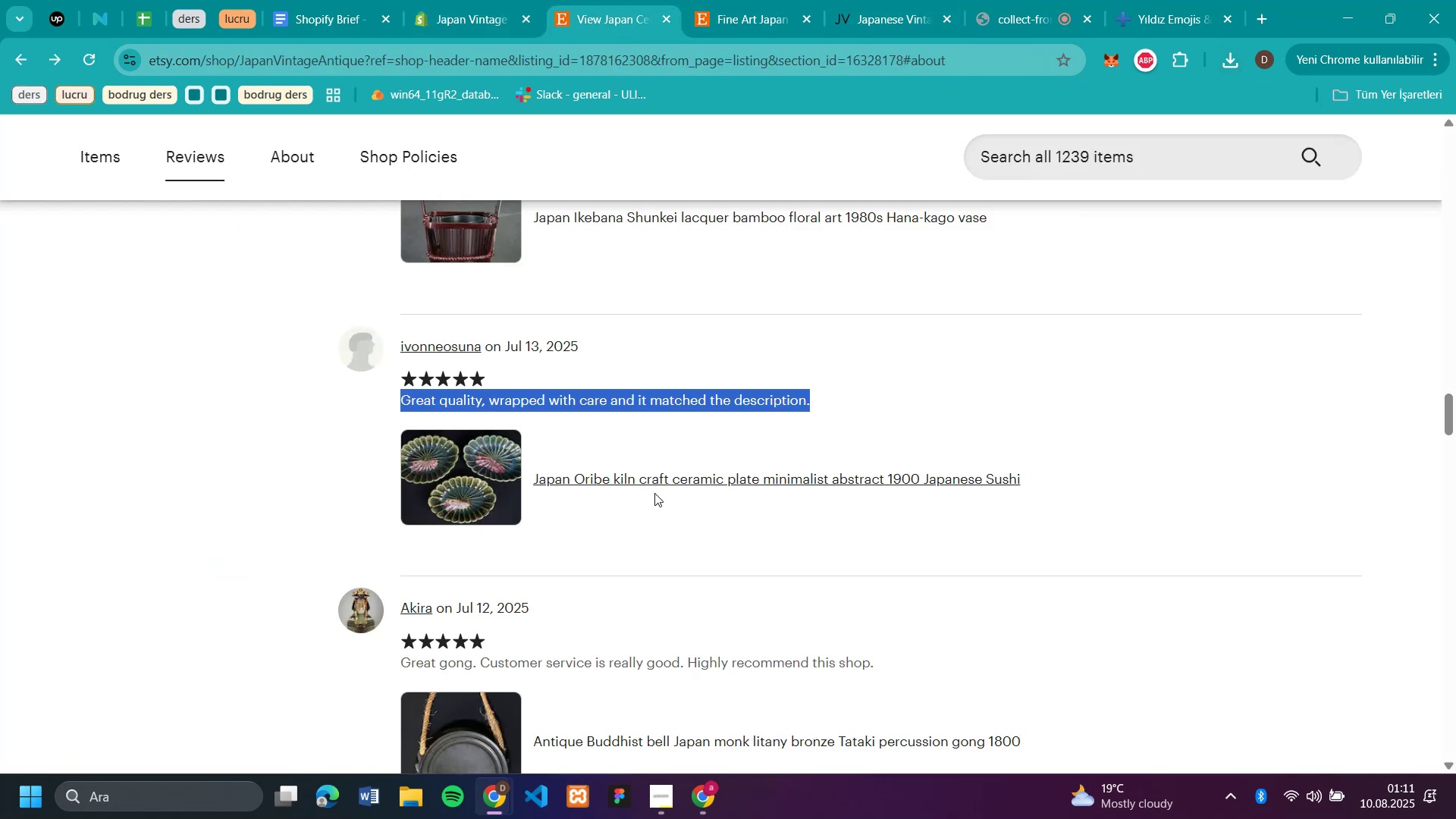 
scroll: coordinate [669, 604], scroll_direction: down, amount: 11.0
 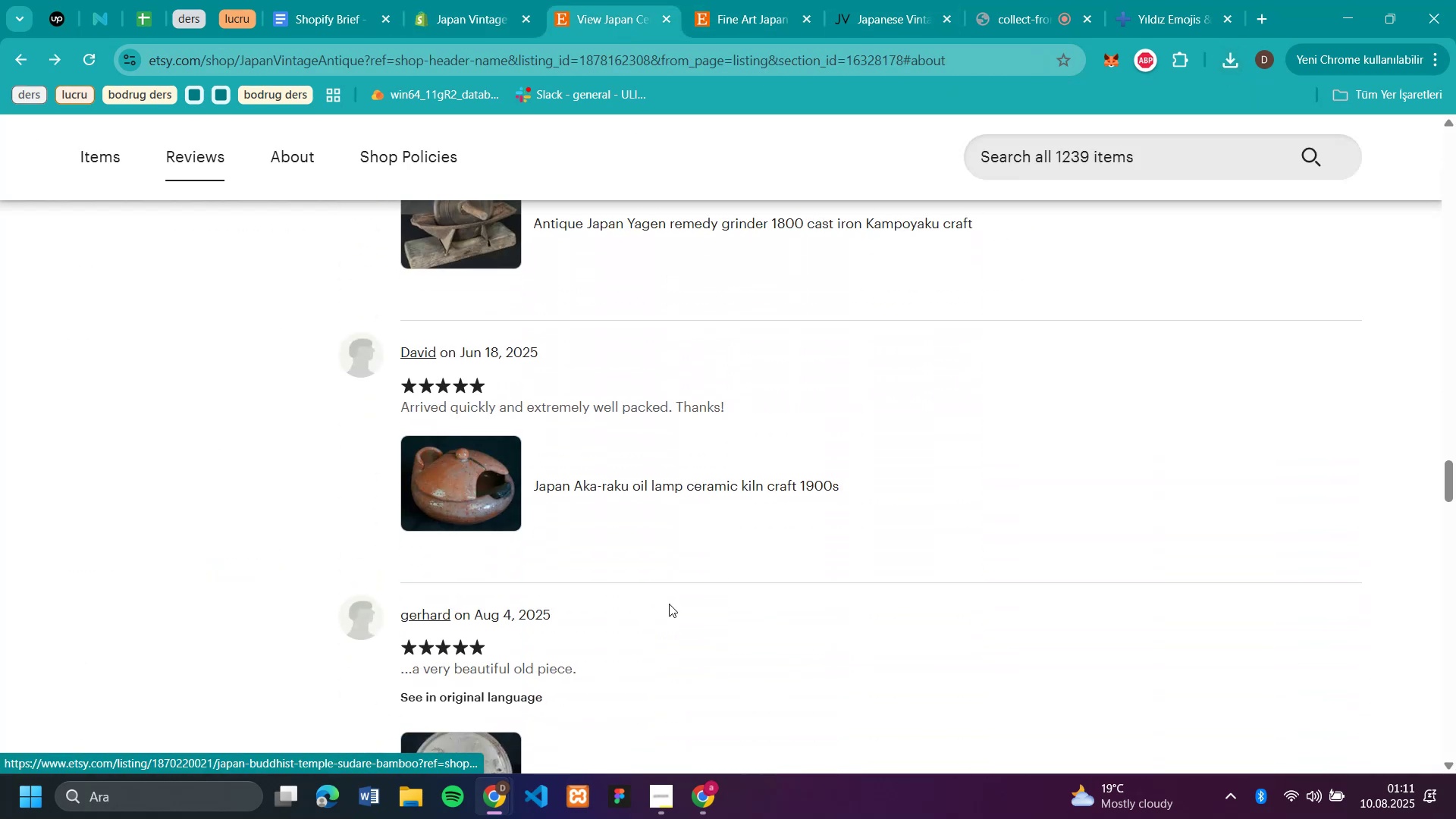 
scroll: coordinate [669, 604], scroll_direction: none, amount: 0.0
 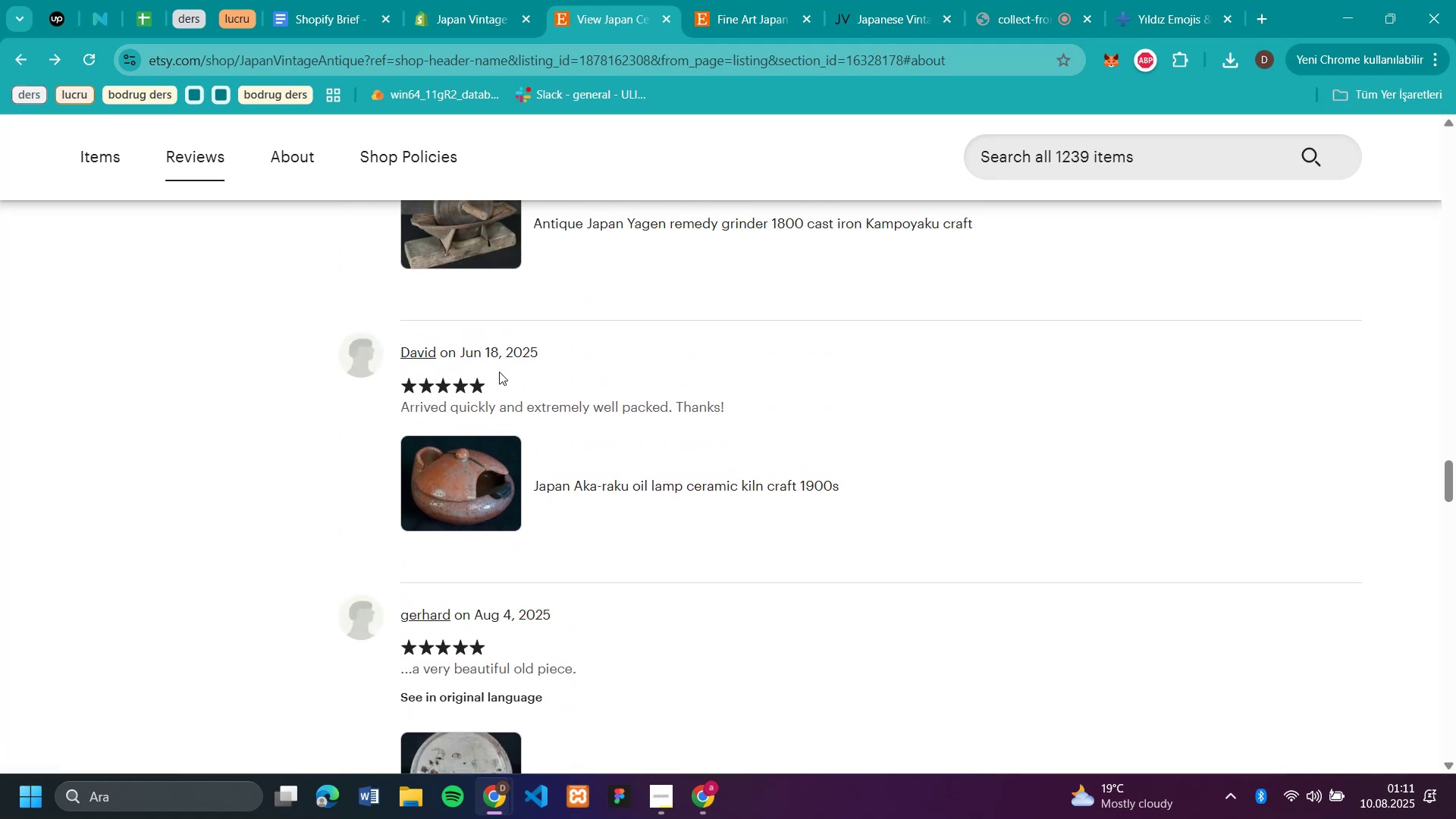 
left_click_drag(start_coordinate=[564, 342], to_coordinate=[401, 345])
 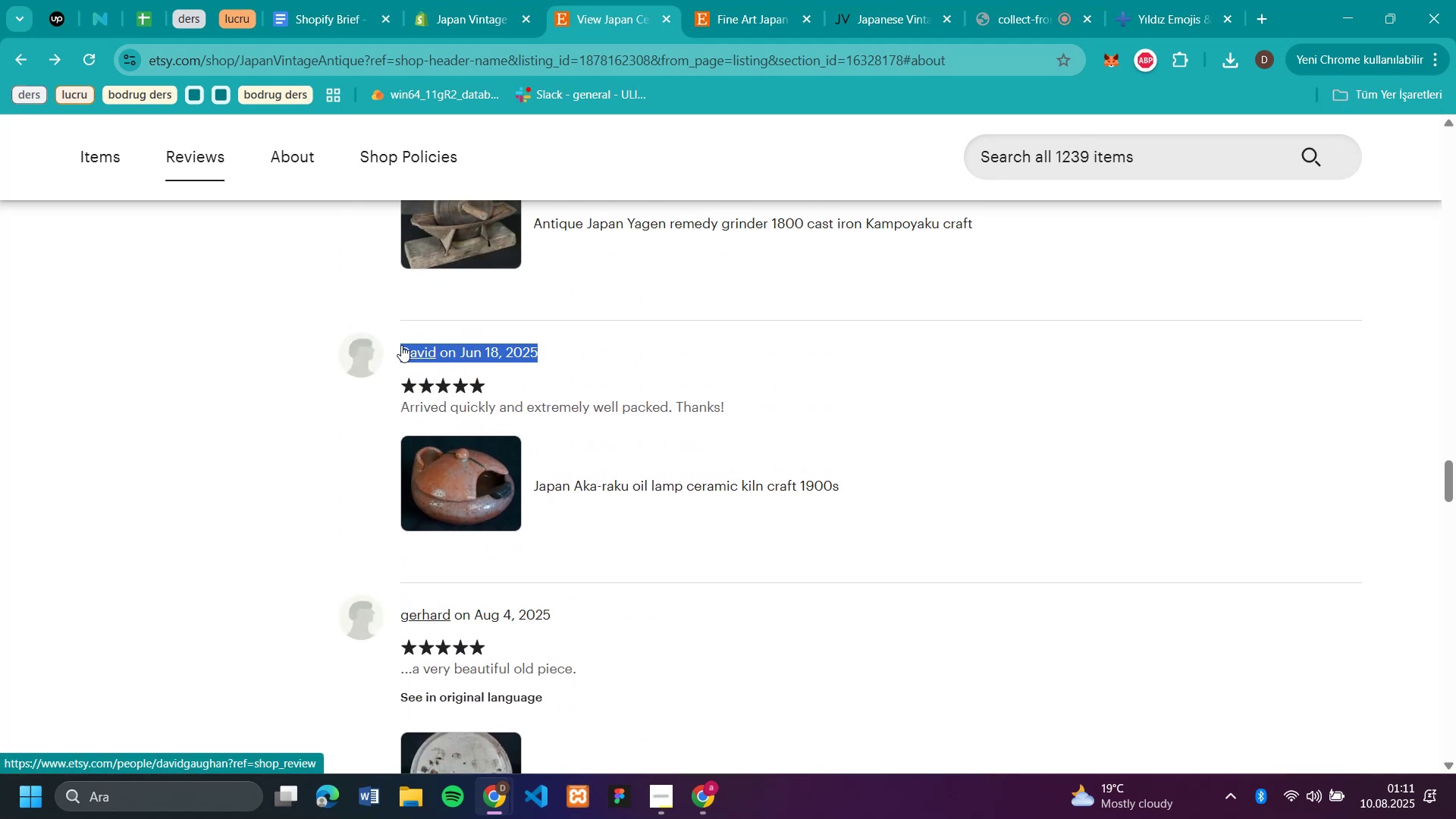 
key(Control+C)
 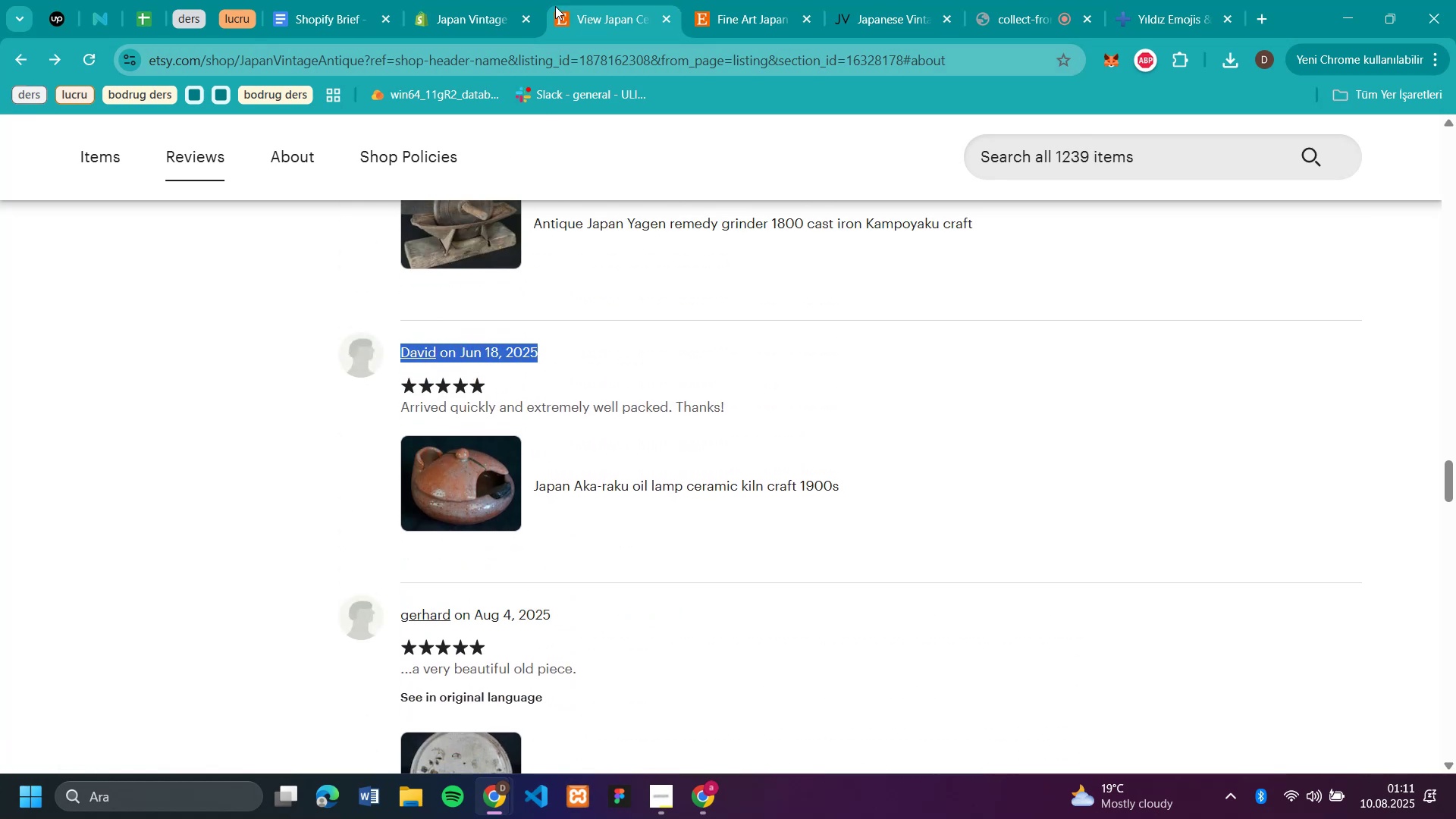 
left_click([453, 14])
 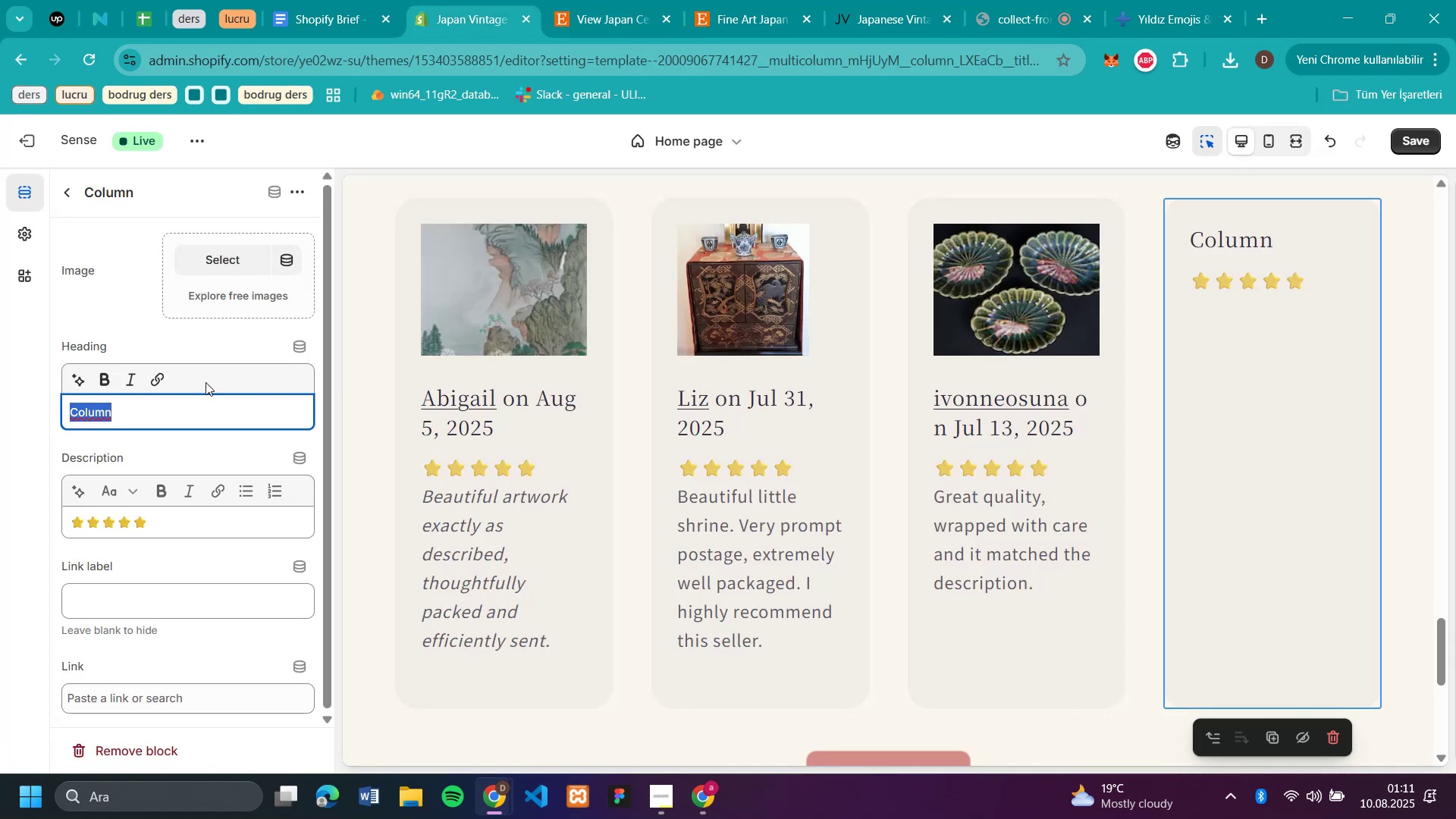 
key(Control+V)
 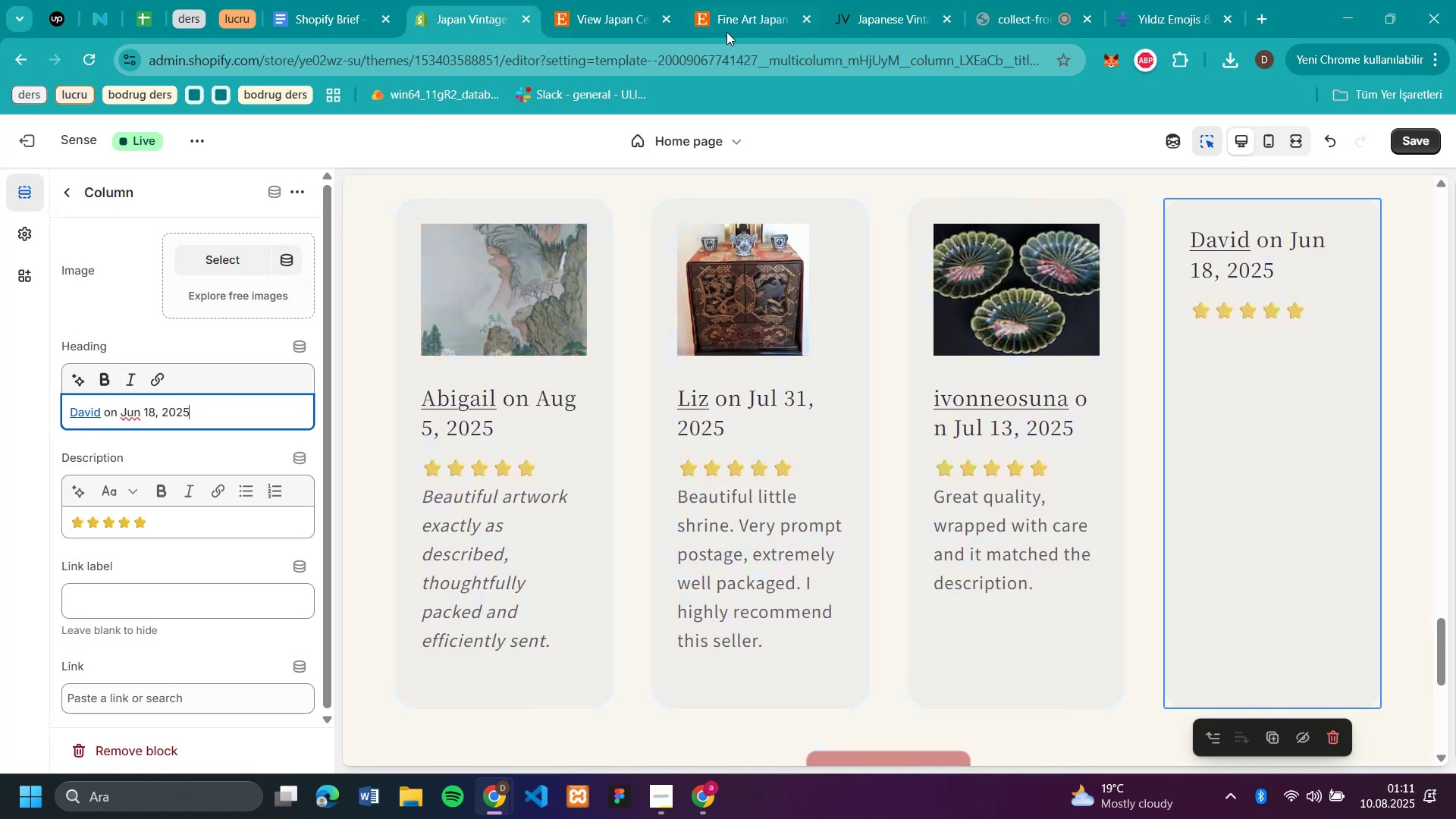 
left_click([592, 0])
 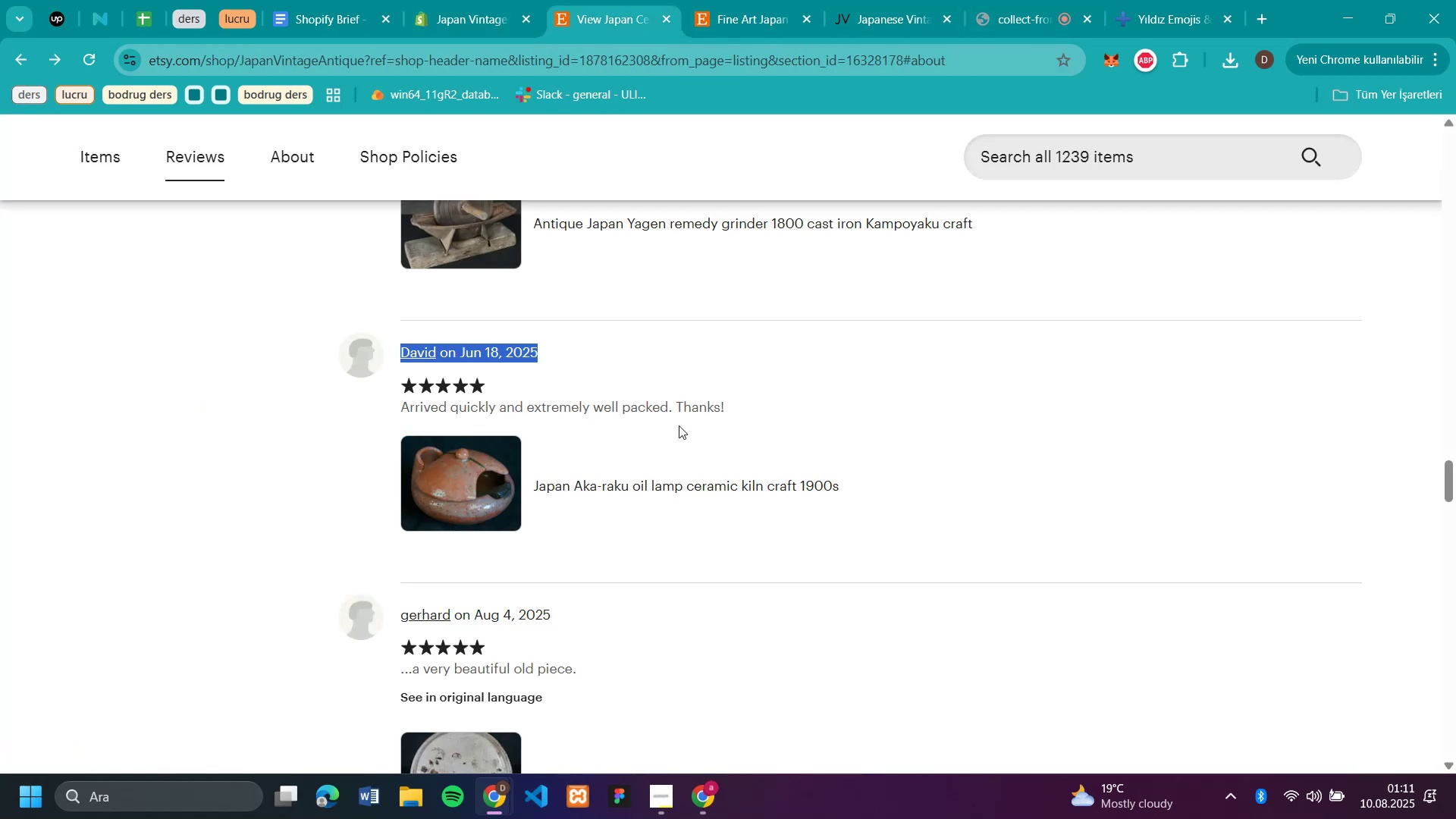 
left_click_drag(start_coordinate=[752, 399], to_coordinate=[403, 406])
 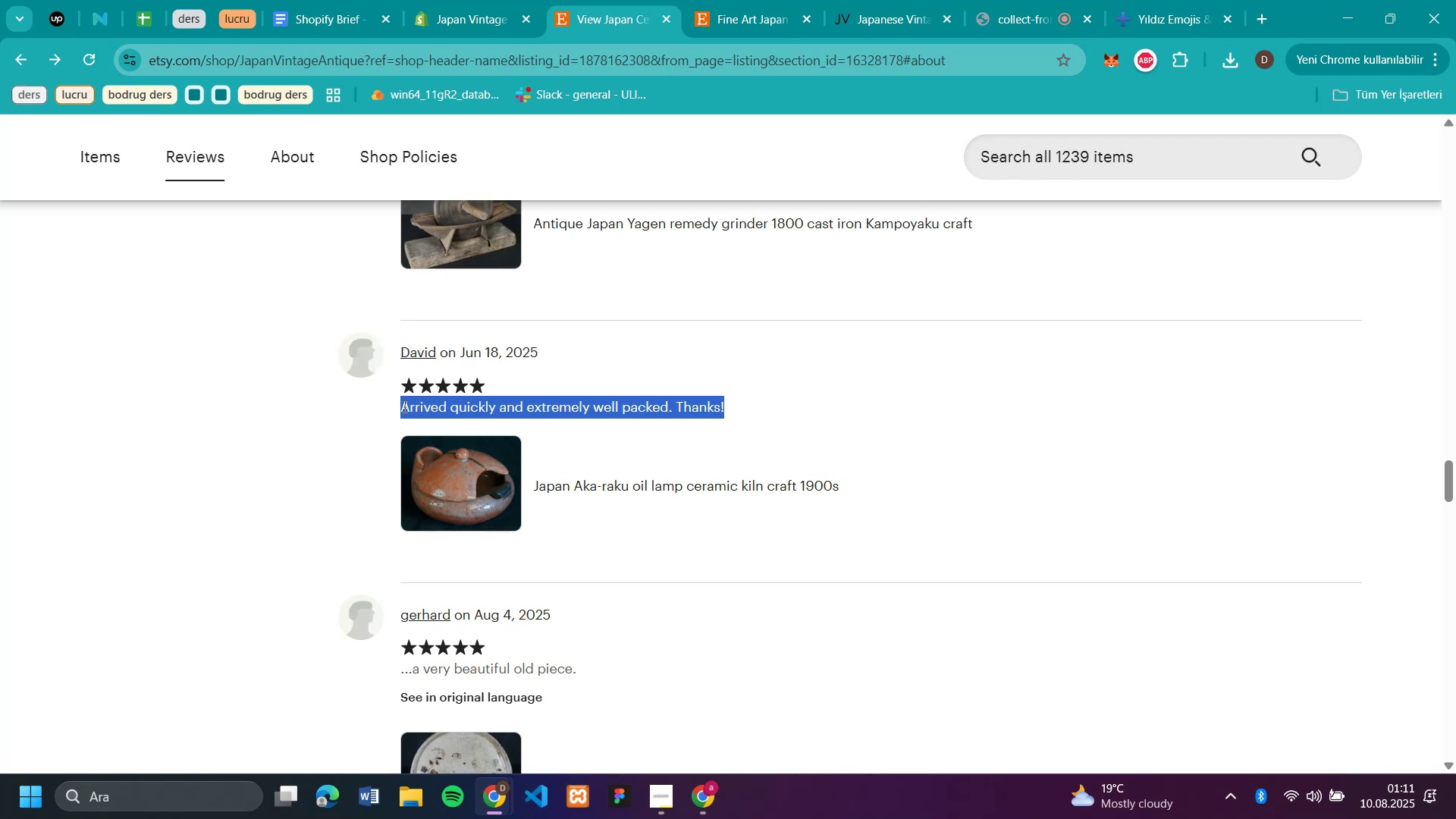 
key(Control+C)
 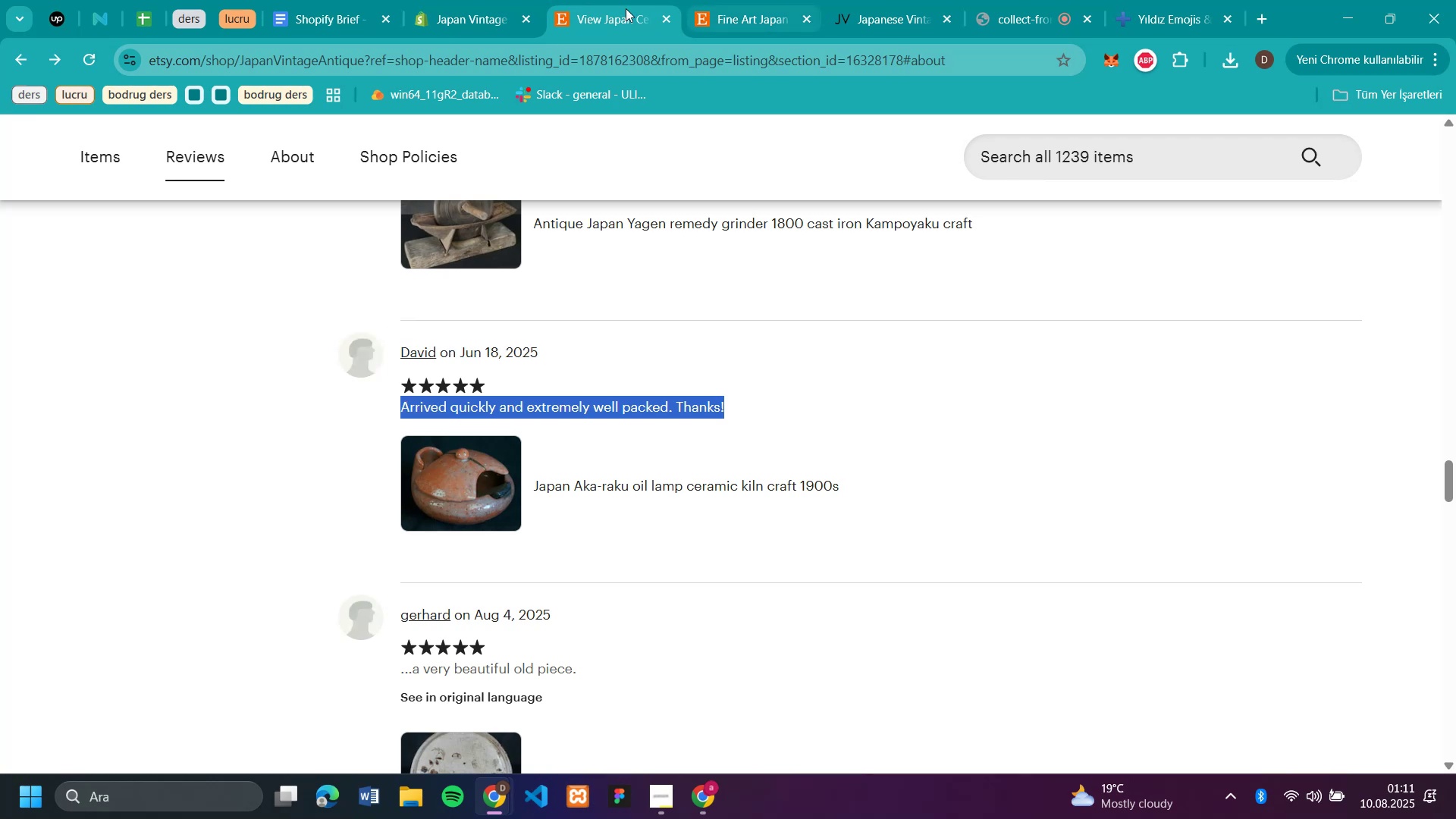 
left_click([458, 22])
 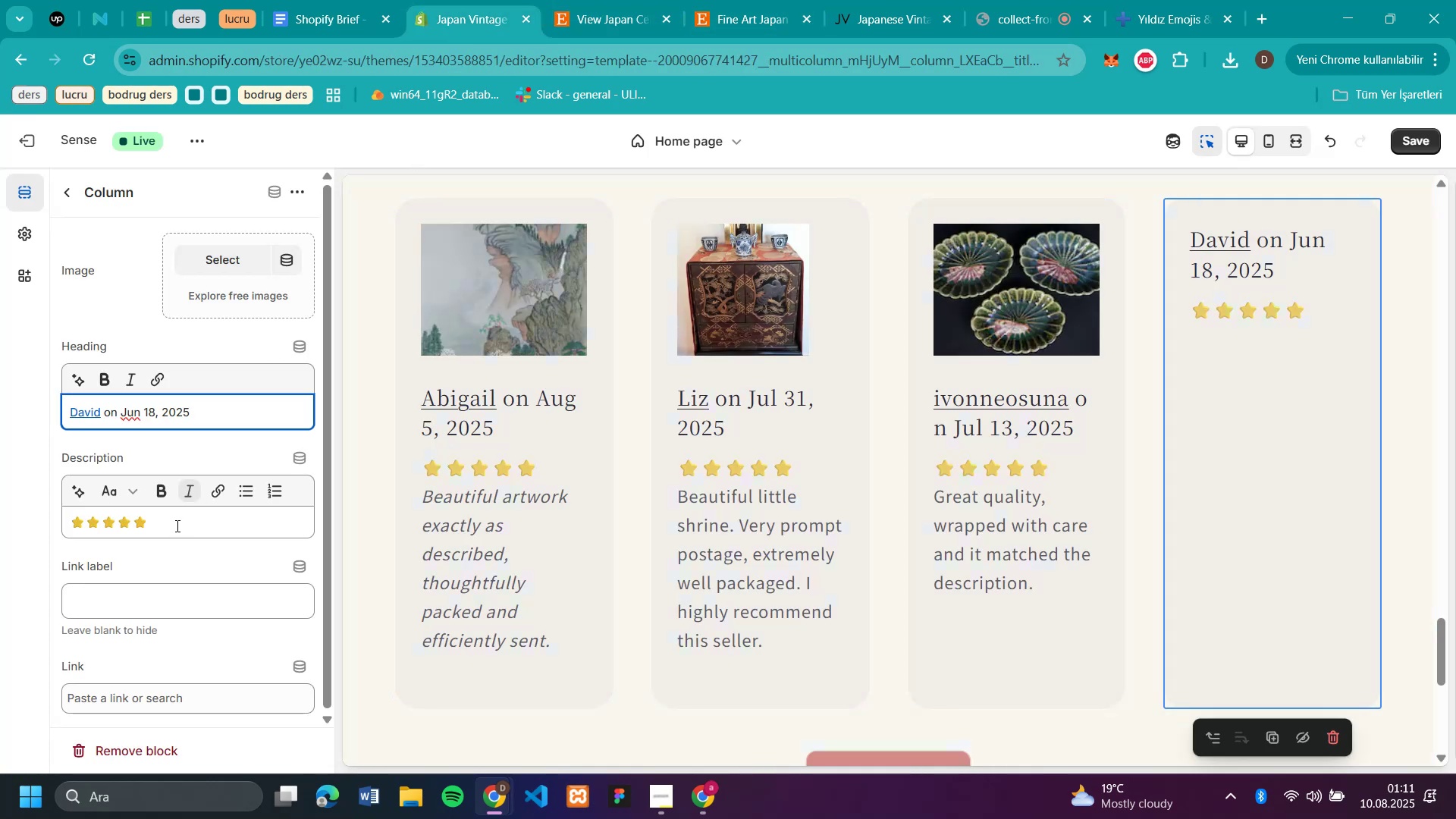 
left_click([157, 510])
 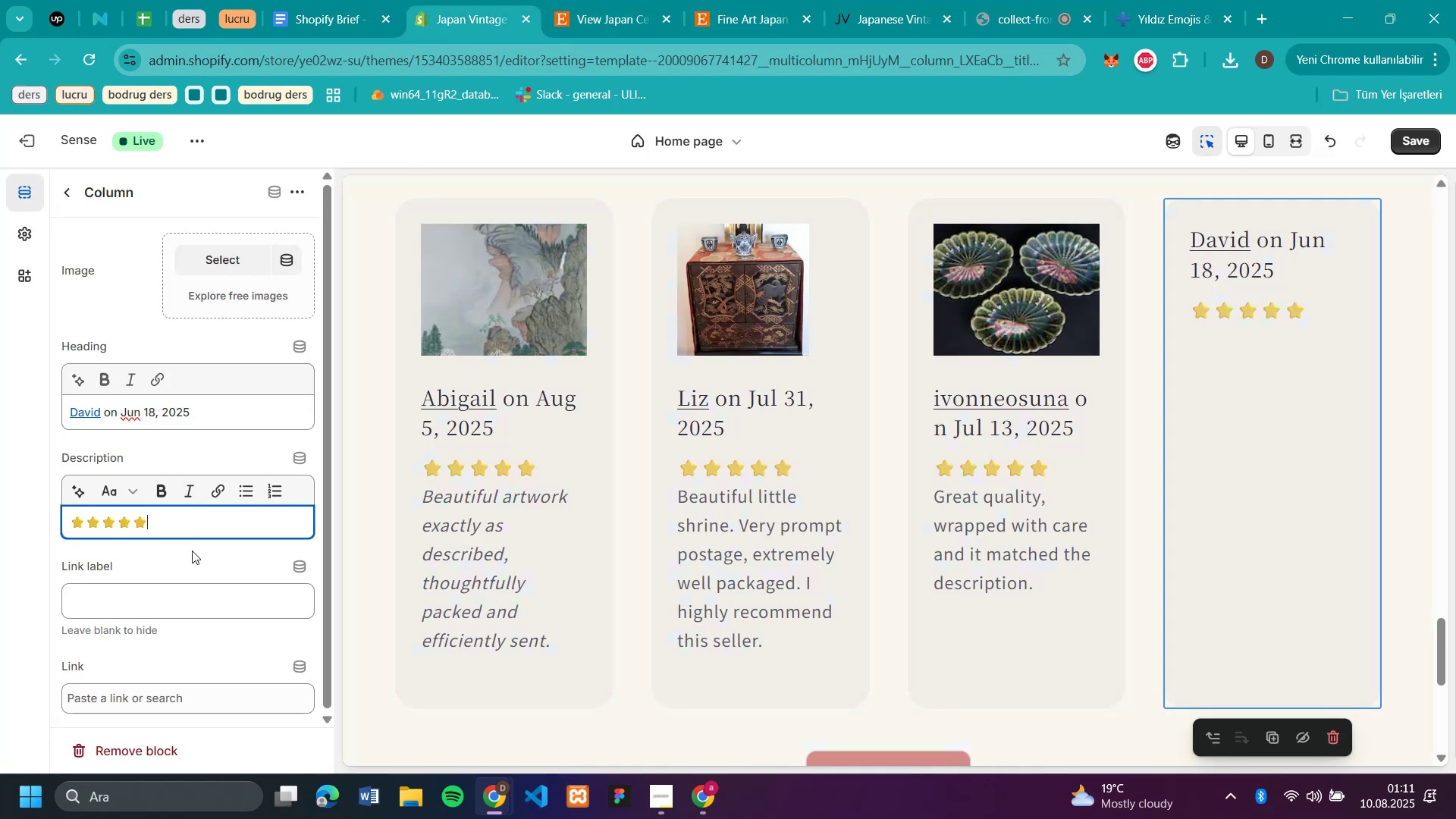 
key(Enter)
 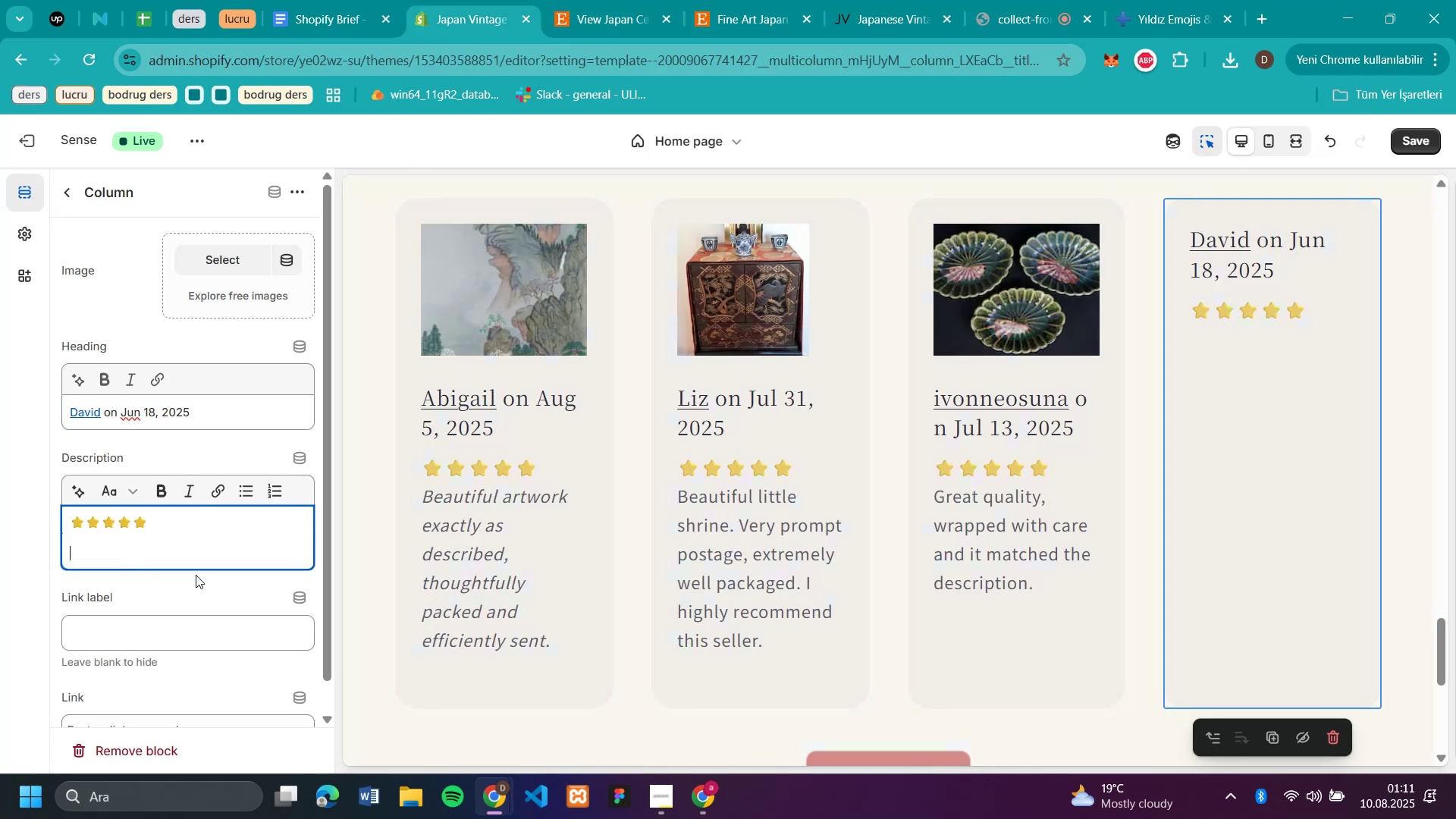 
key(Control+V)
 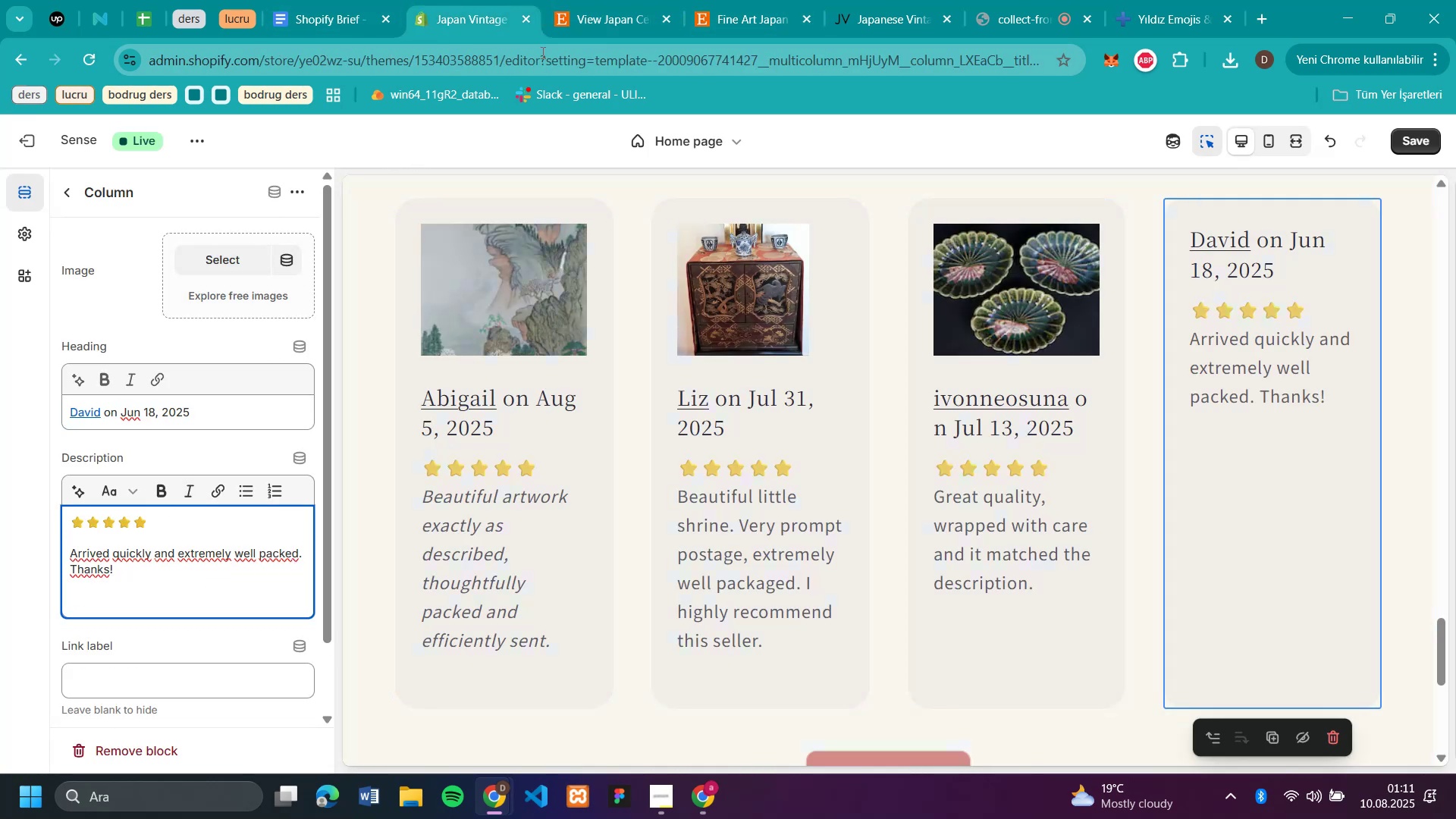 
left_click([198, 259])
 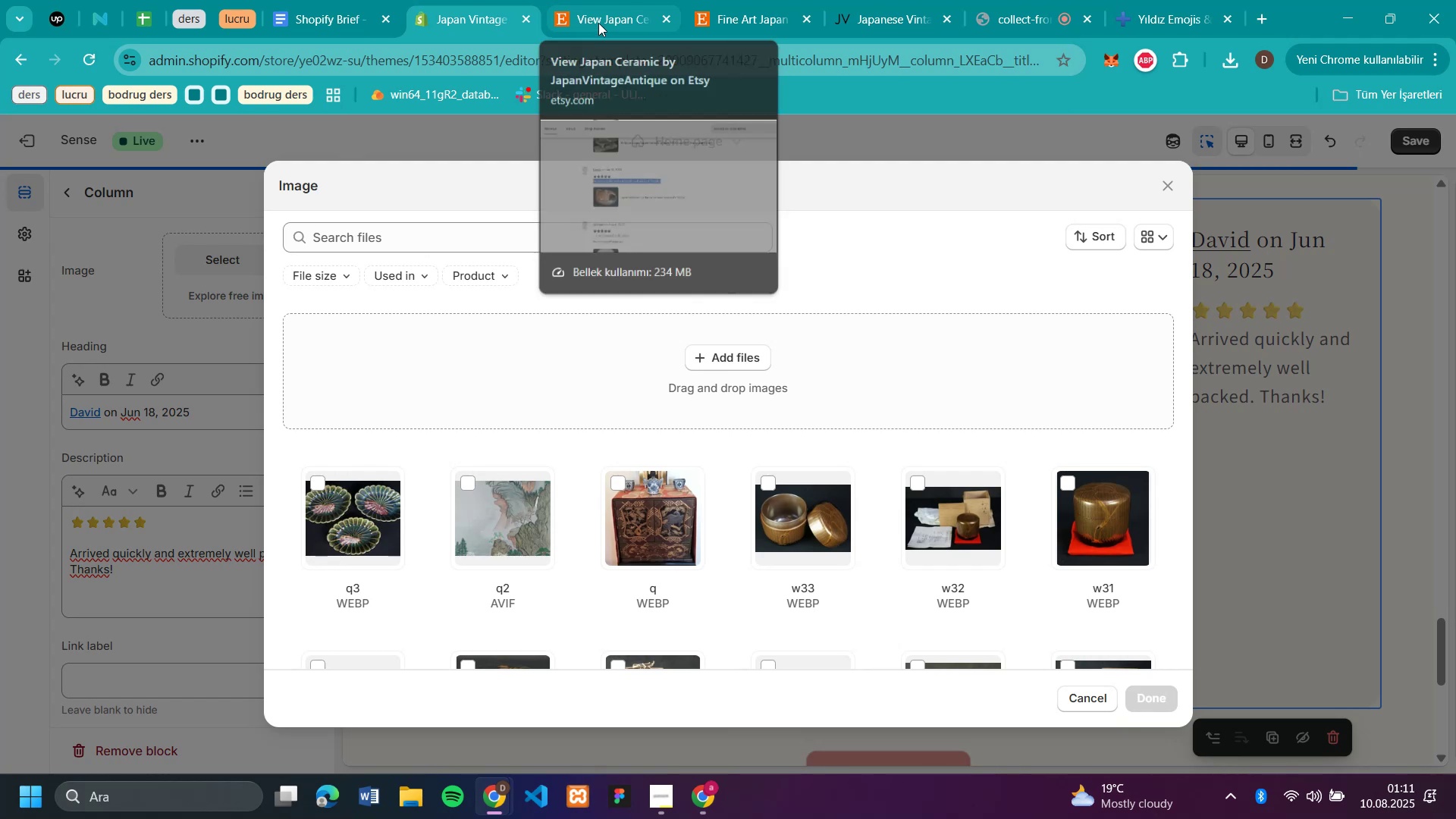 
left_click([751, 20])
 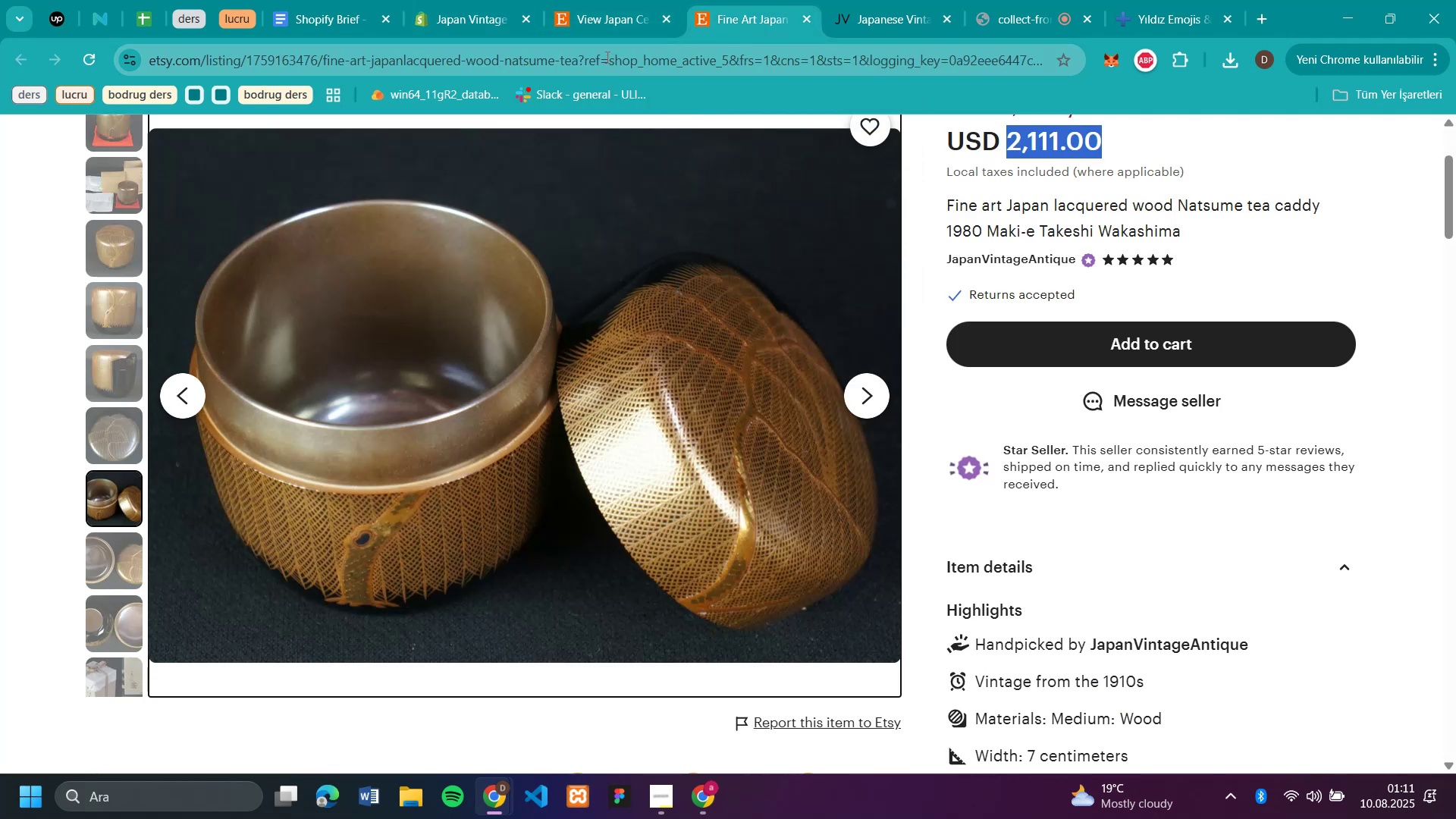 
left_click([615, 14])
 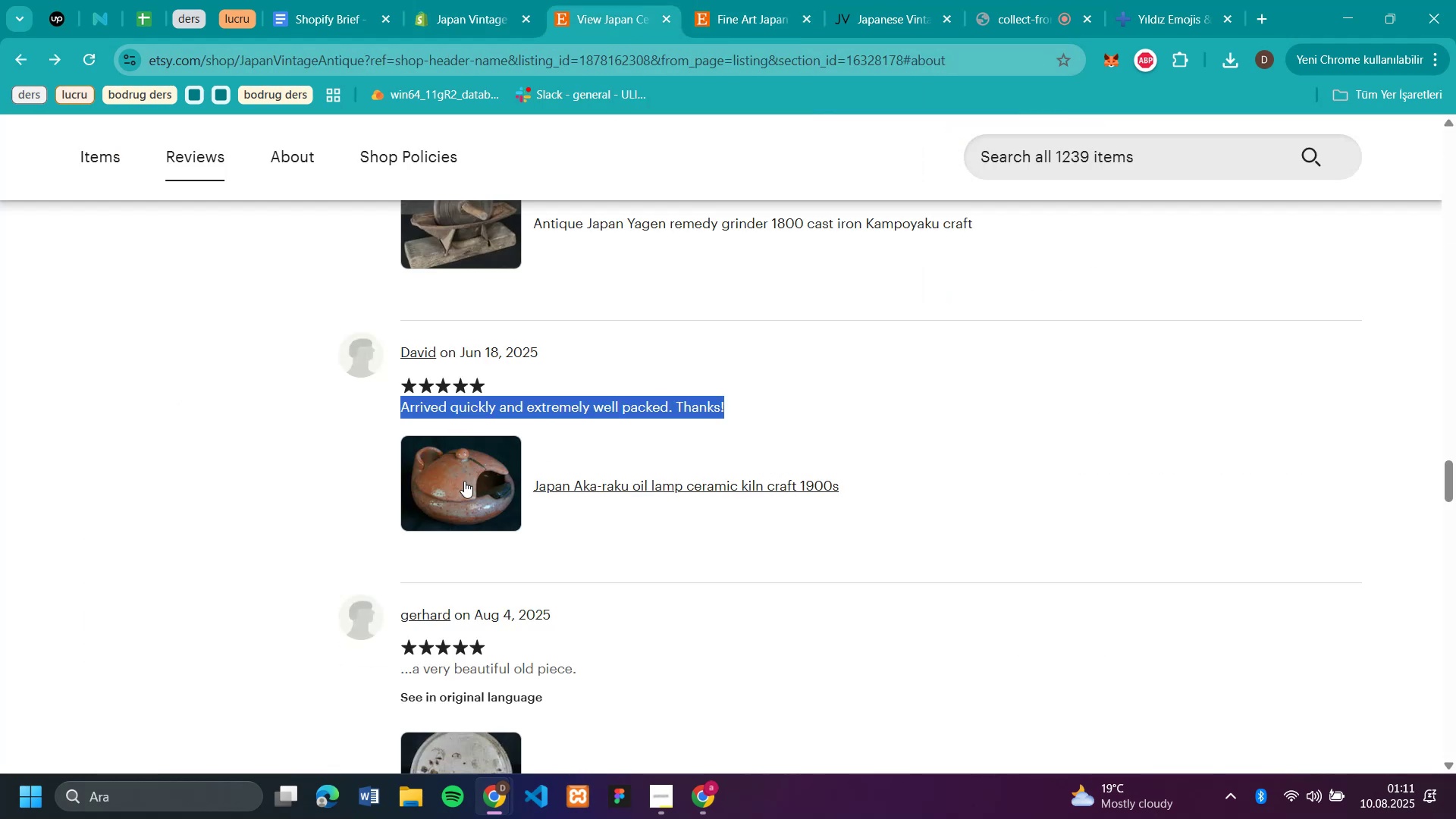 
right_click([463, 480])
 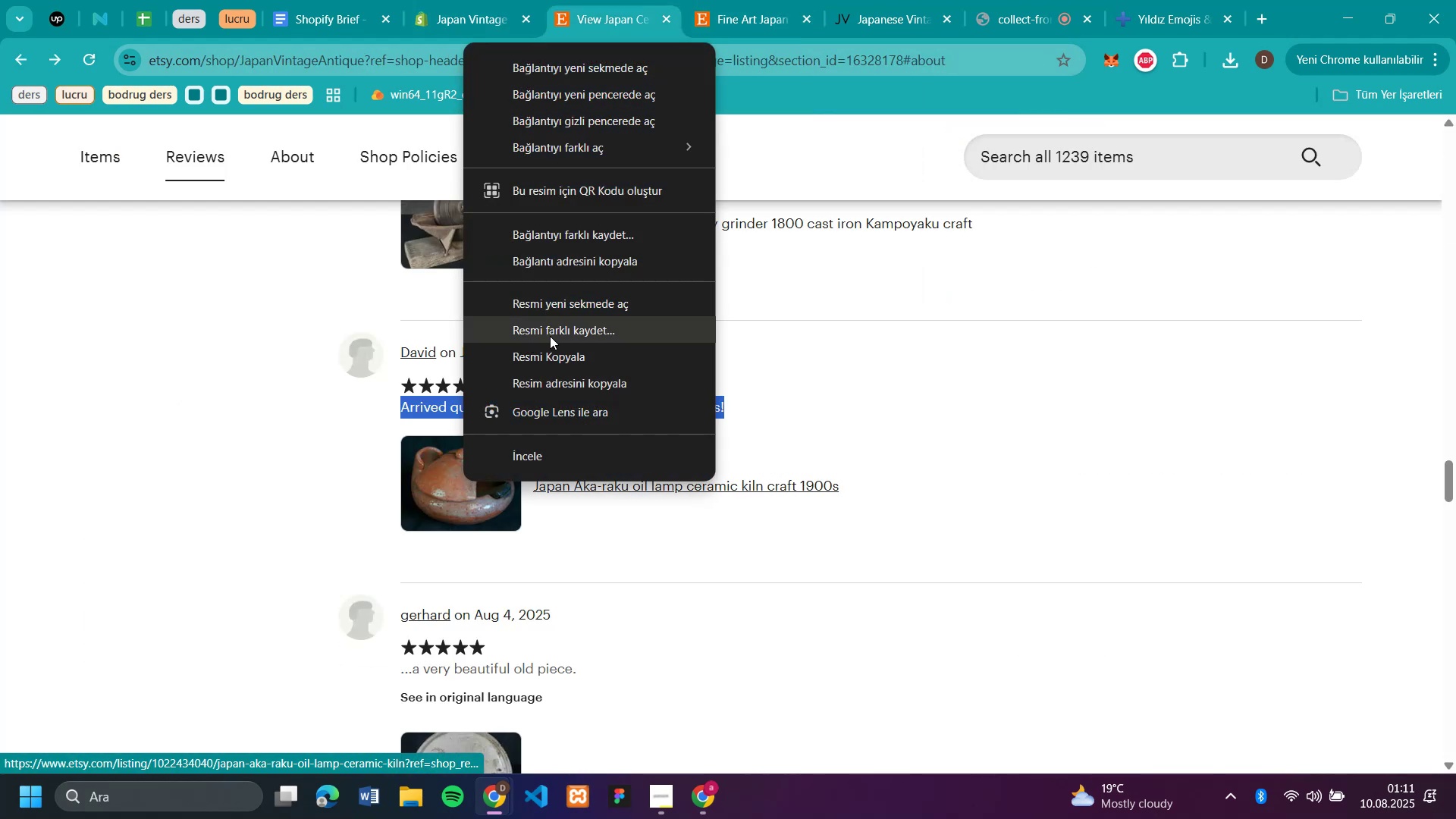 
left_click([550, 336])
 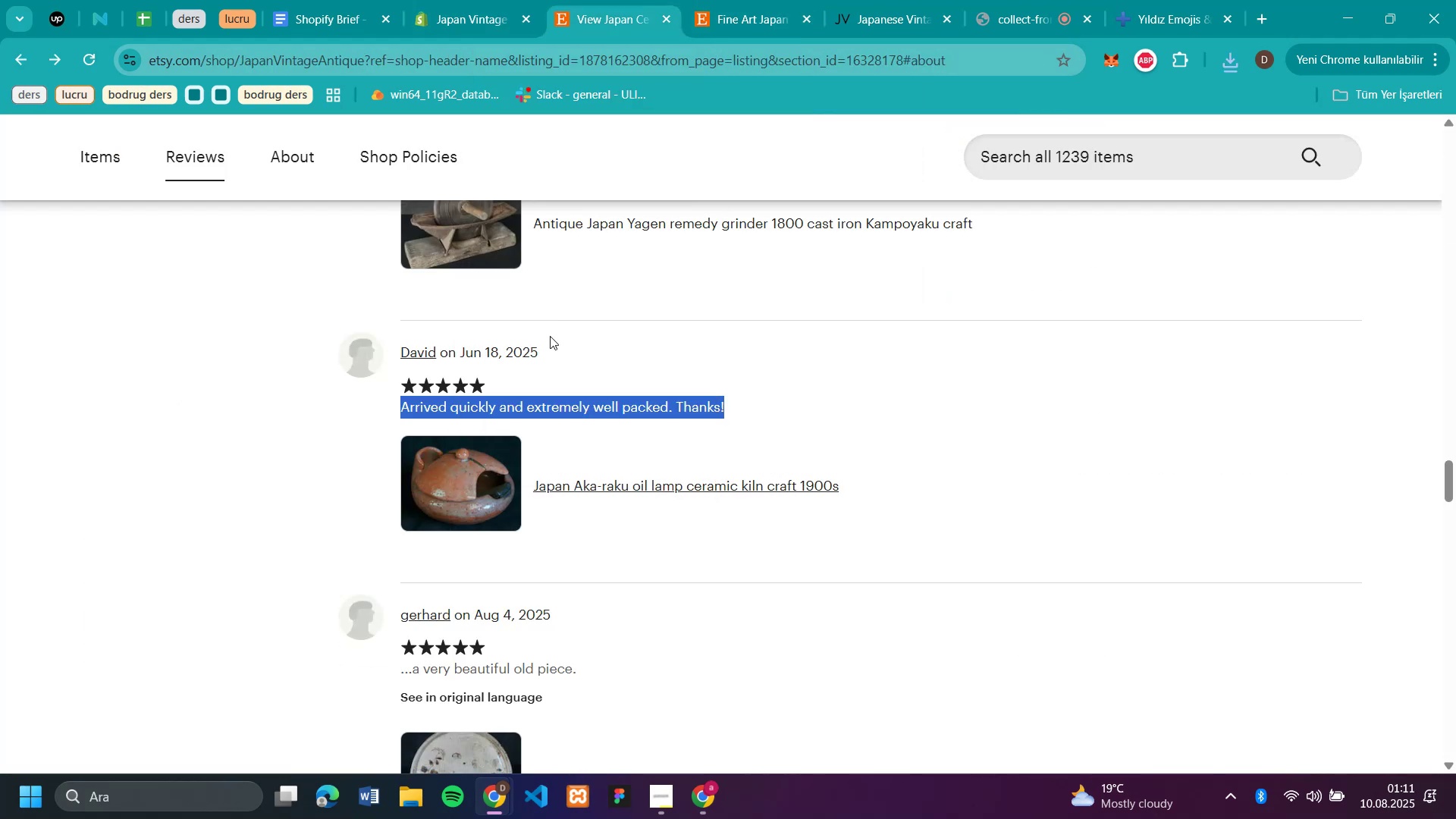 
type(q4)
 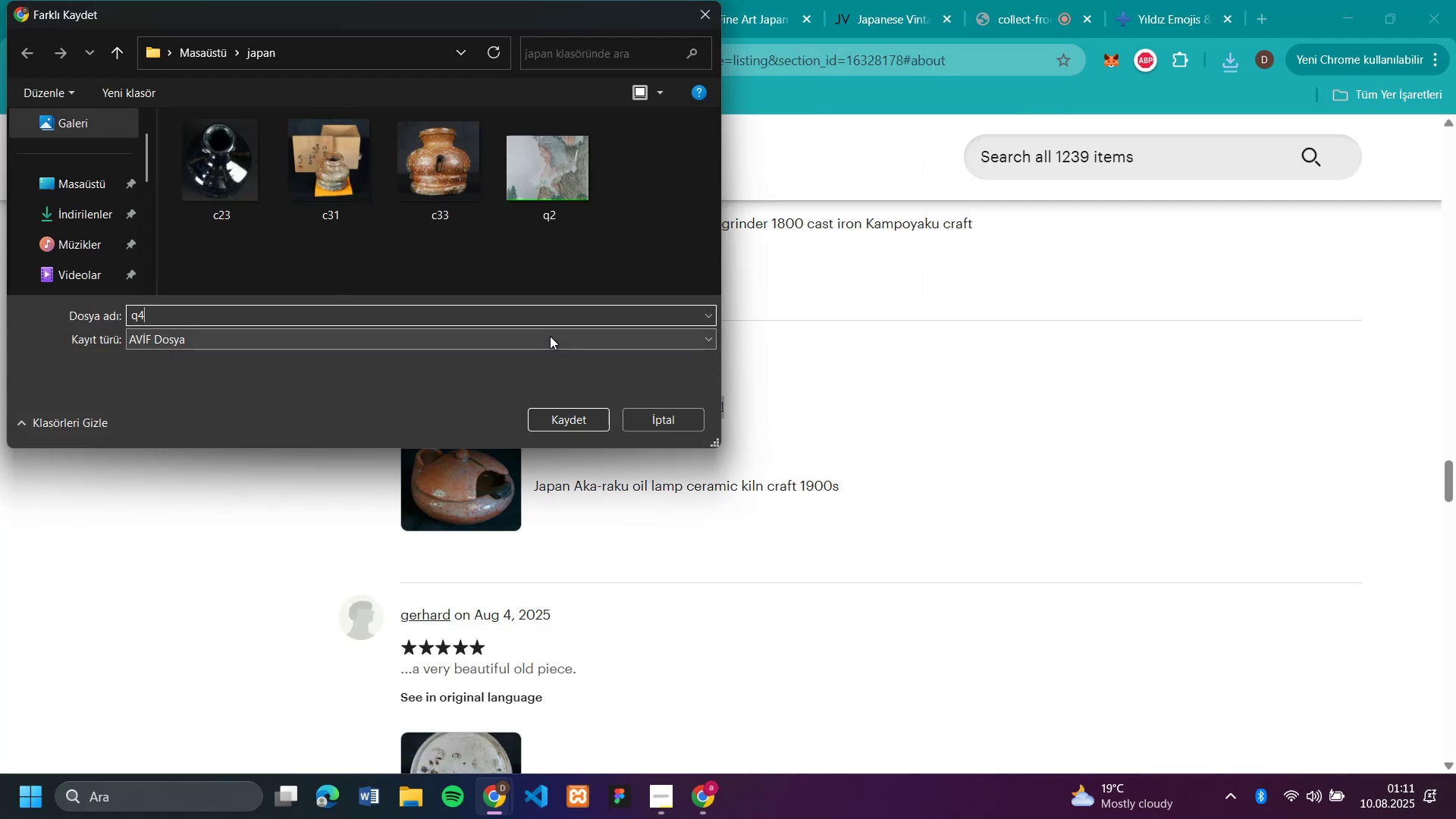 
key(Enter)
 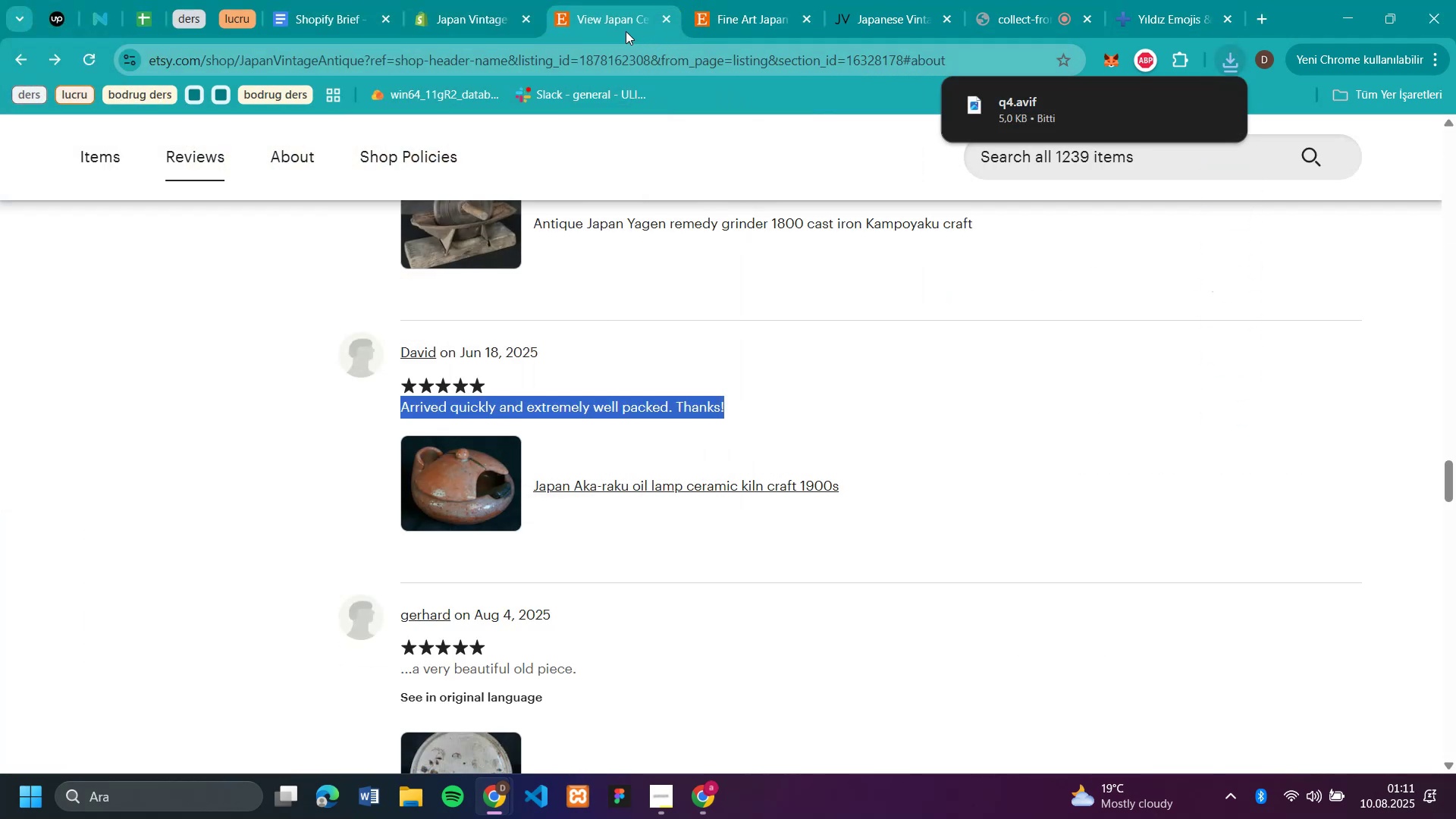 
left_click([460, 14])
 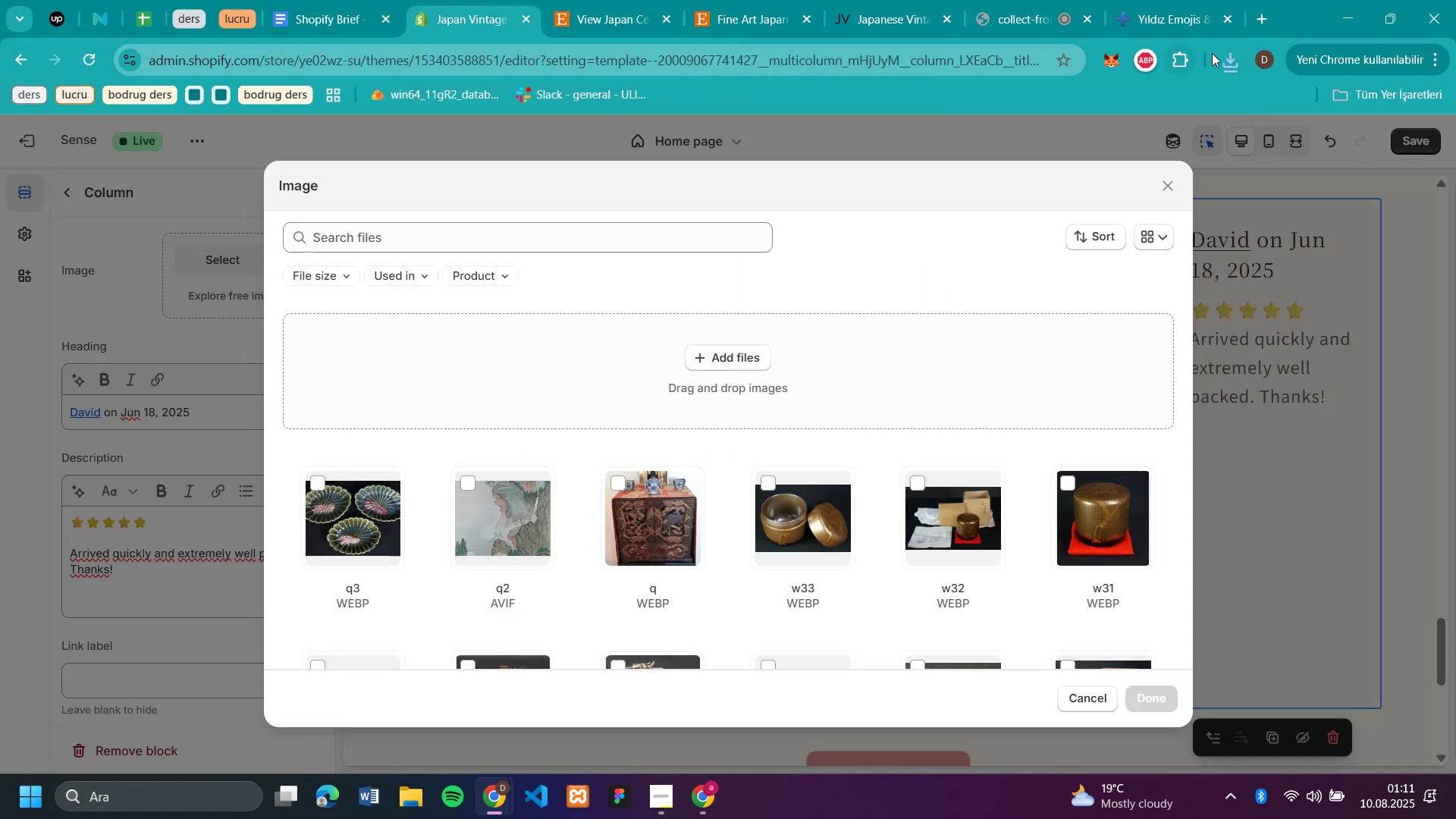 
left_click([1222, 56])
 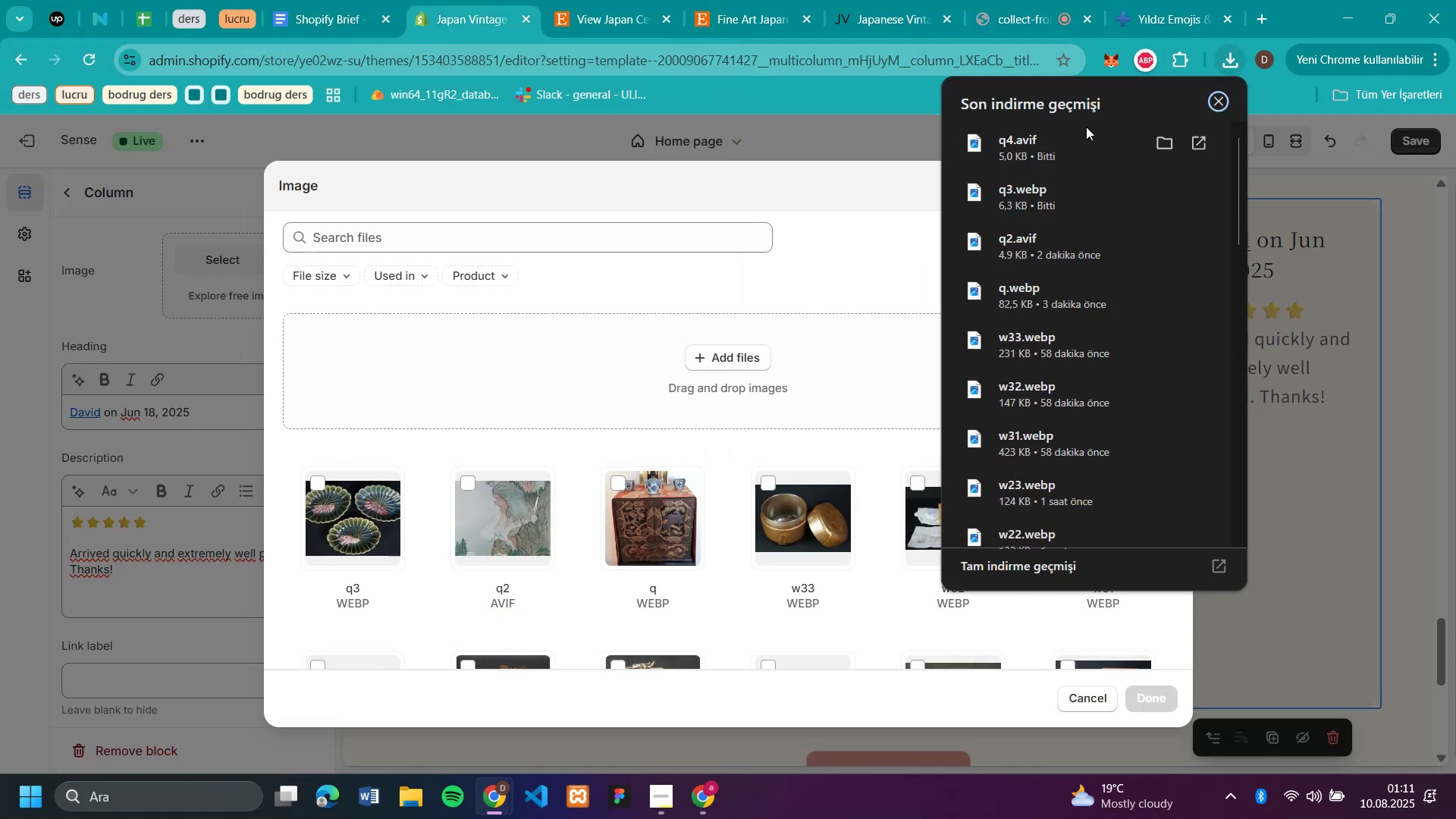 
left_click_drag(start_coordinate=[1076, 130], to_coordinate=[548, 387])
 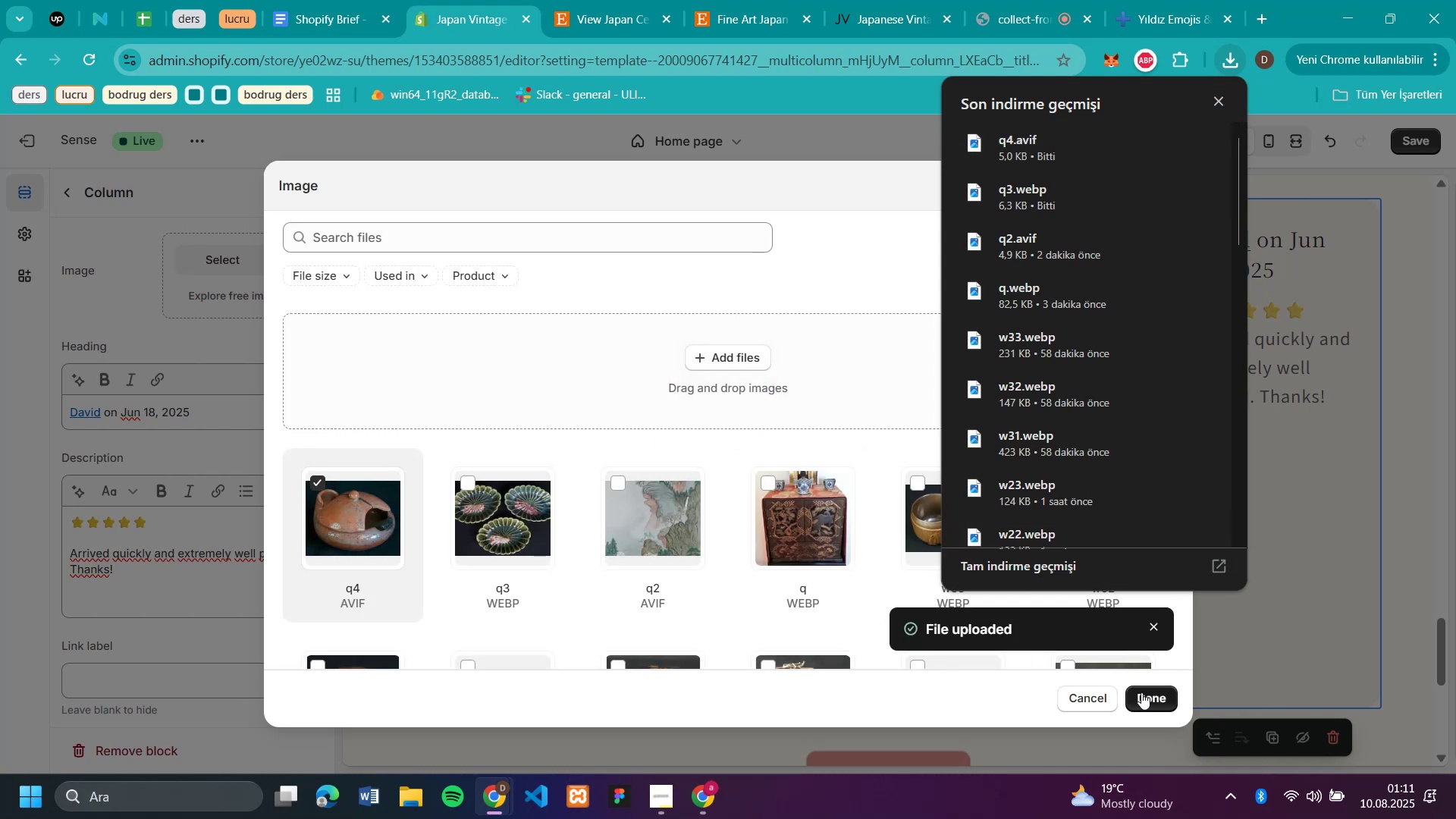 
left_click([1142, 698])
 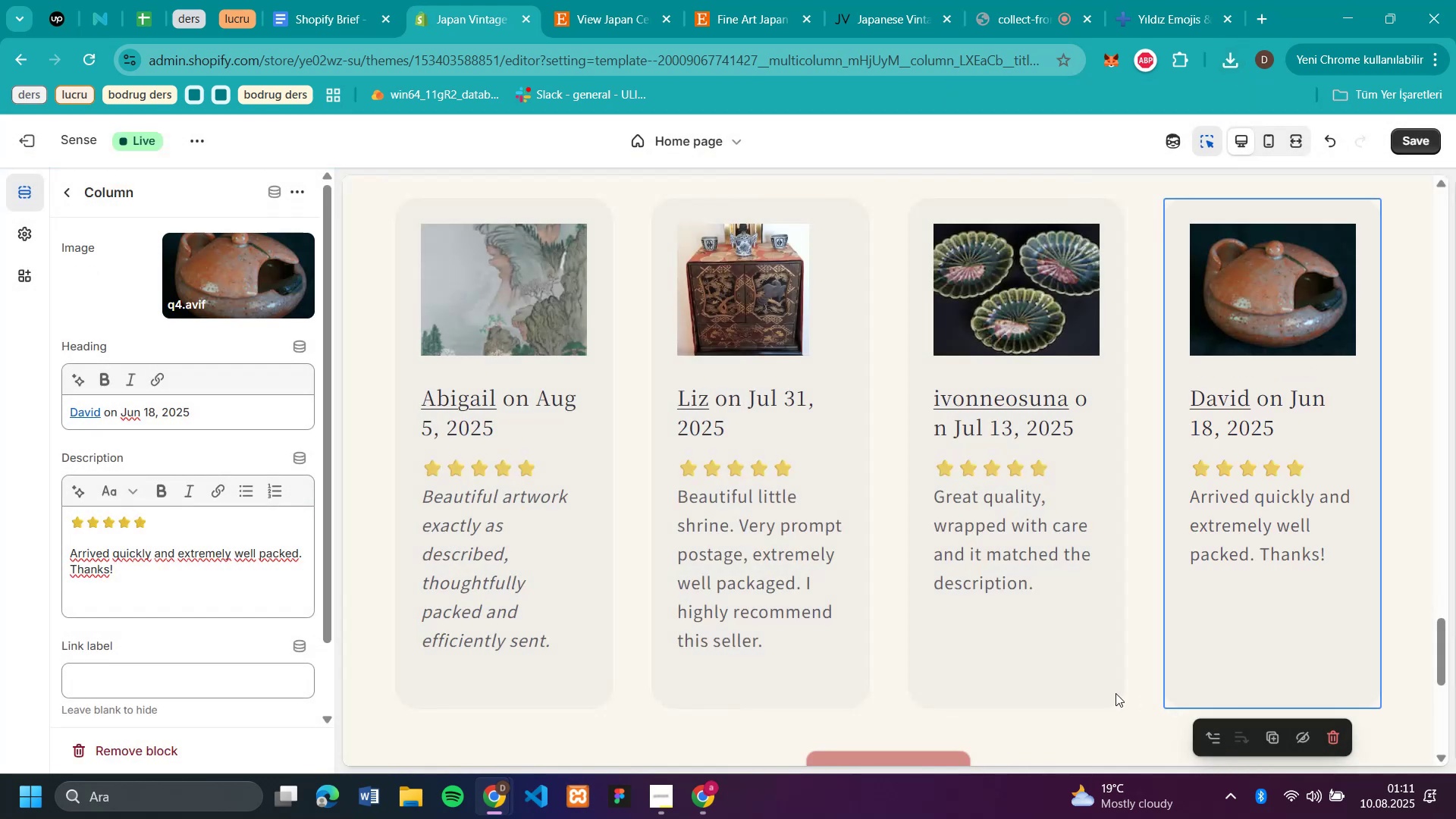 
scroll: coordinate [704, 453], scroll_direction: down, amount: 6.0
 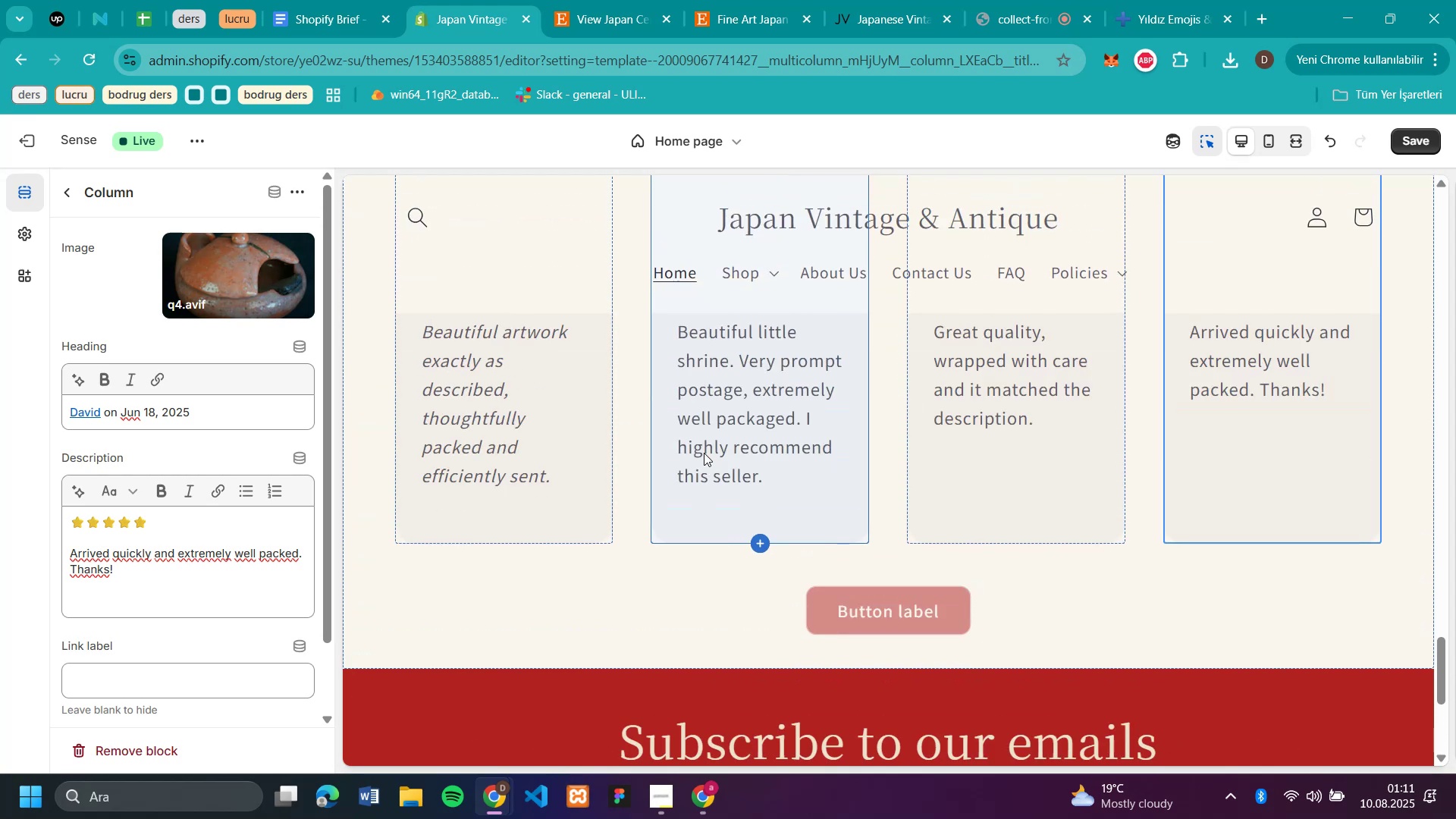 
scroll: coordinate [704, 453], scroll_direction: up, amount: 3.0
 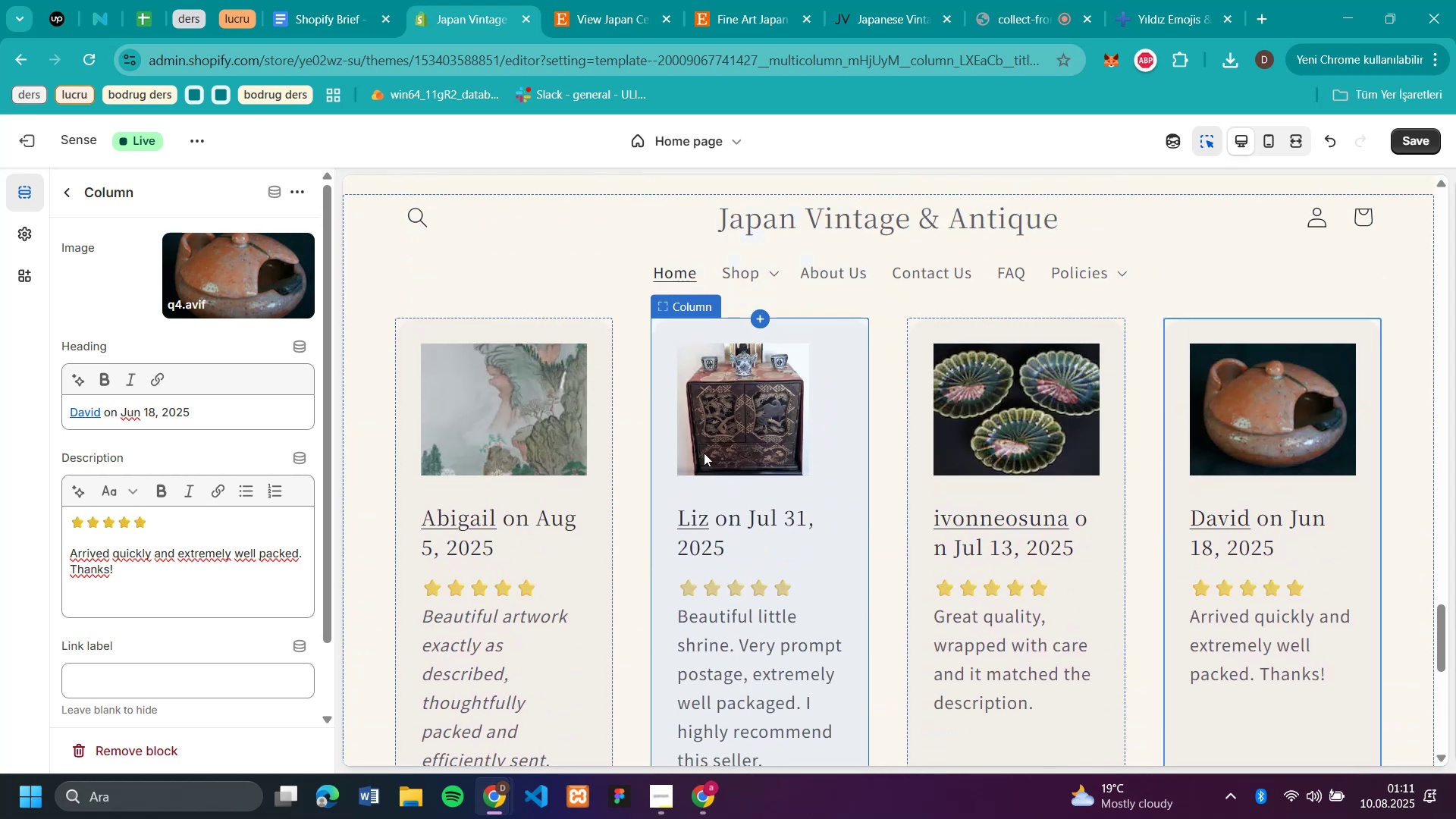 
scroll: coordinate [248, 579], scroll_direction: down, amount: 5.0
 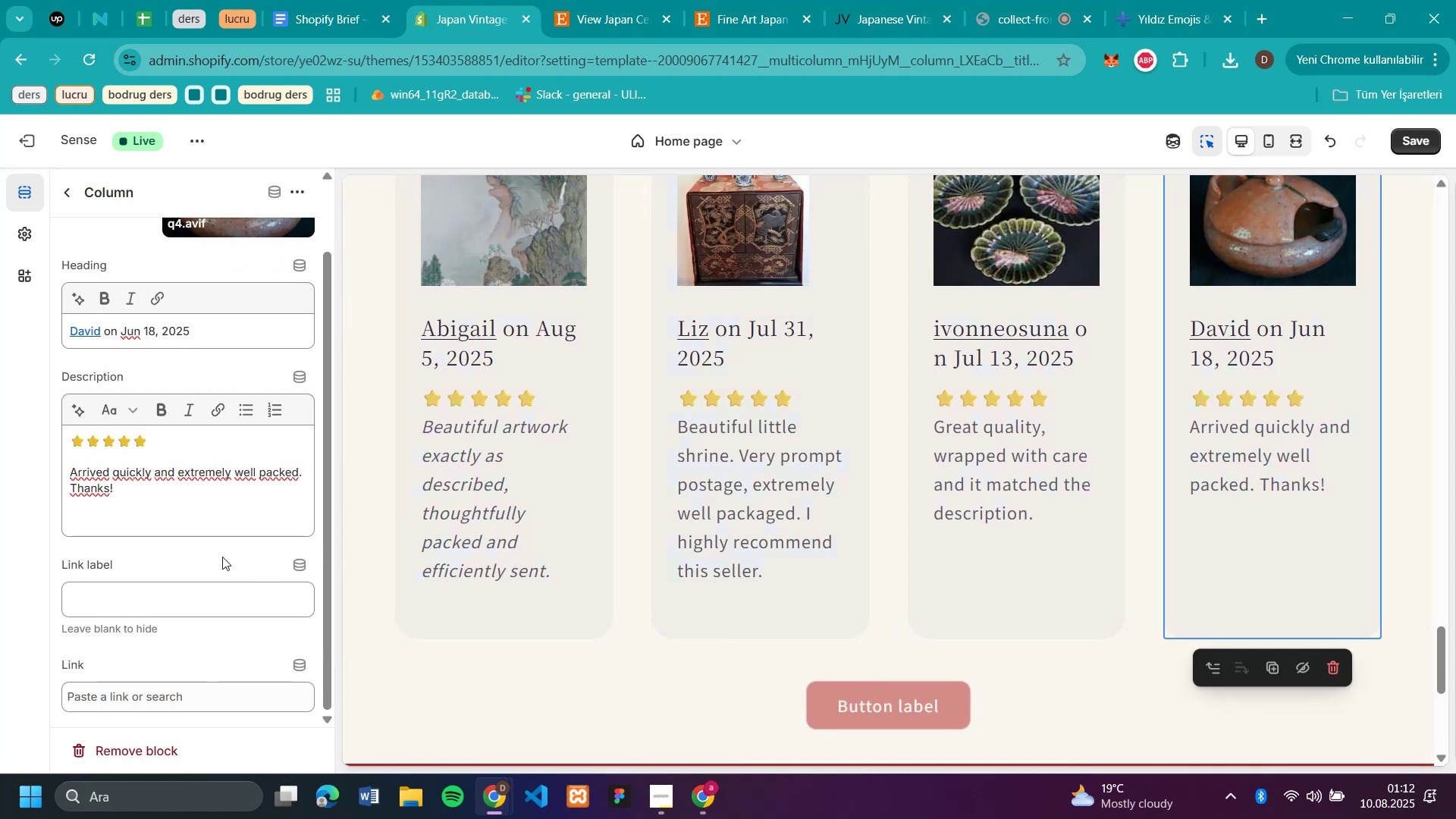 
wait(7.78)
 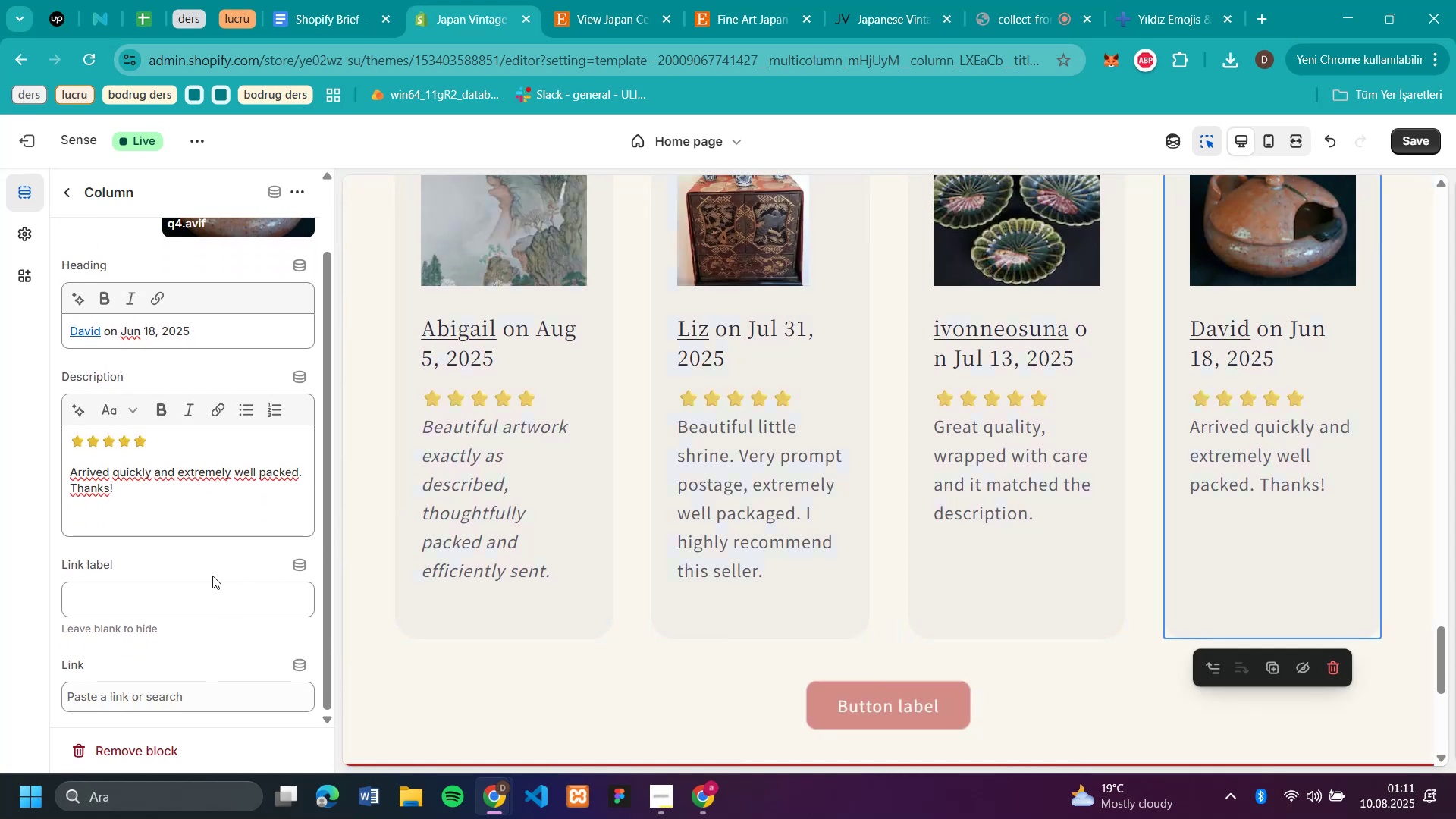 
left_click([71, 193])
 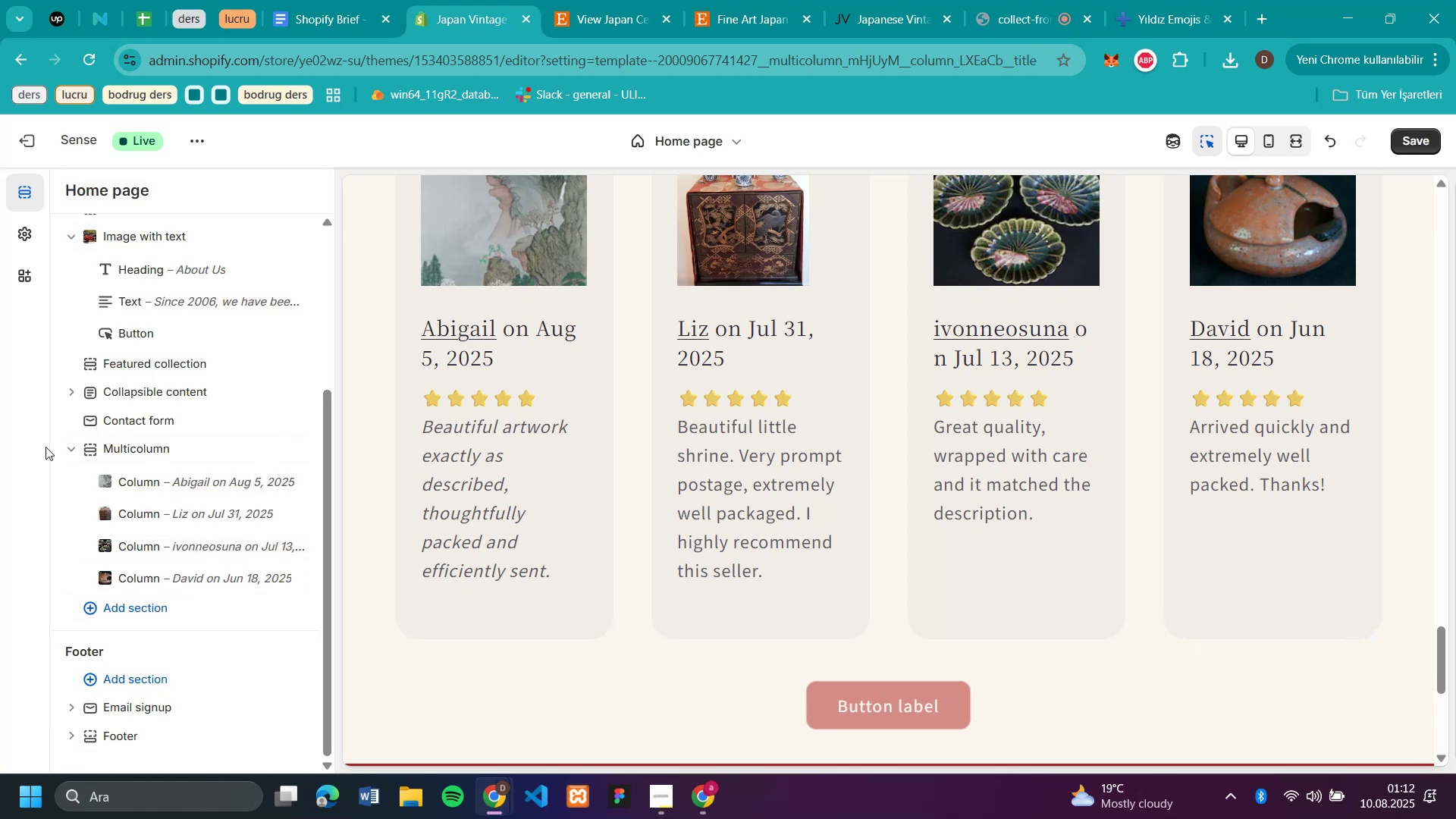 
left_click([67, 446])
 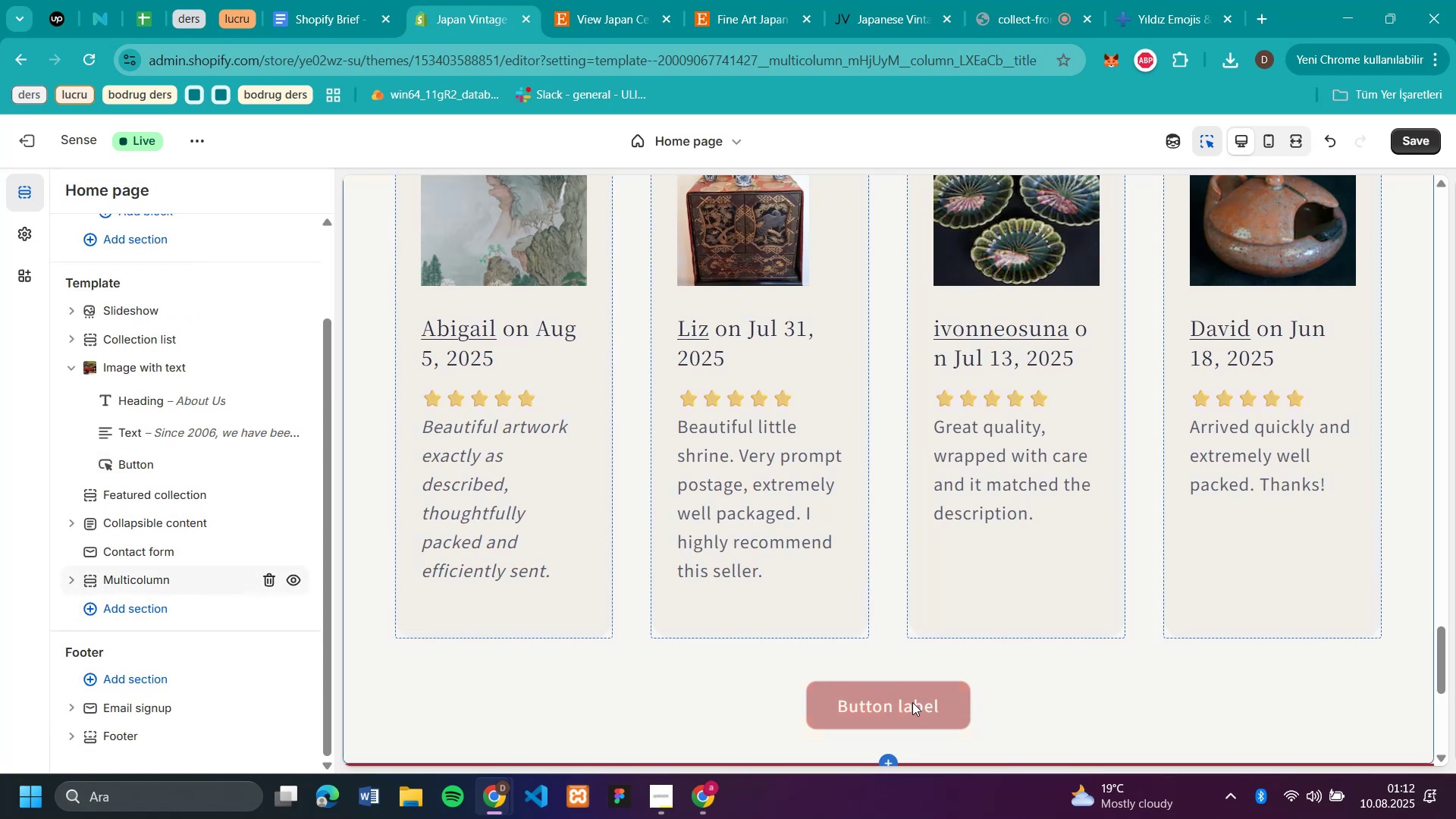 
left_click([912, 702])
 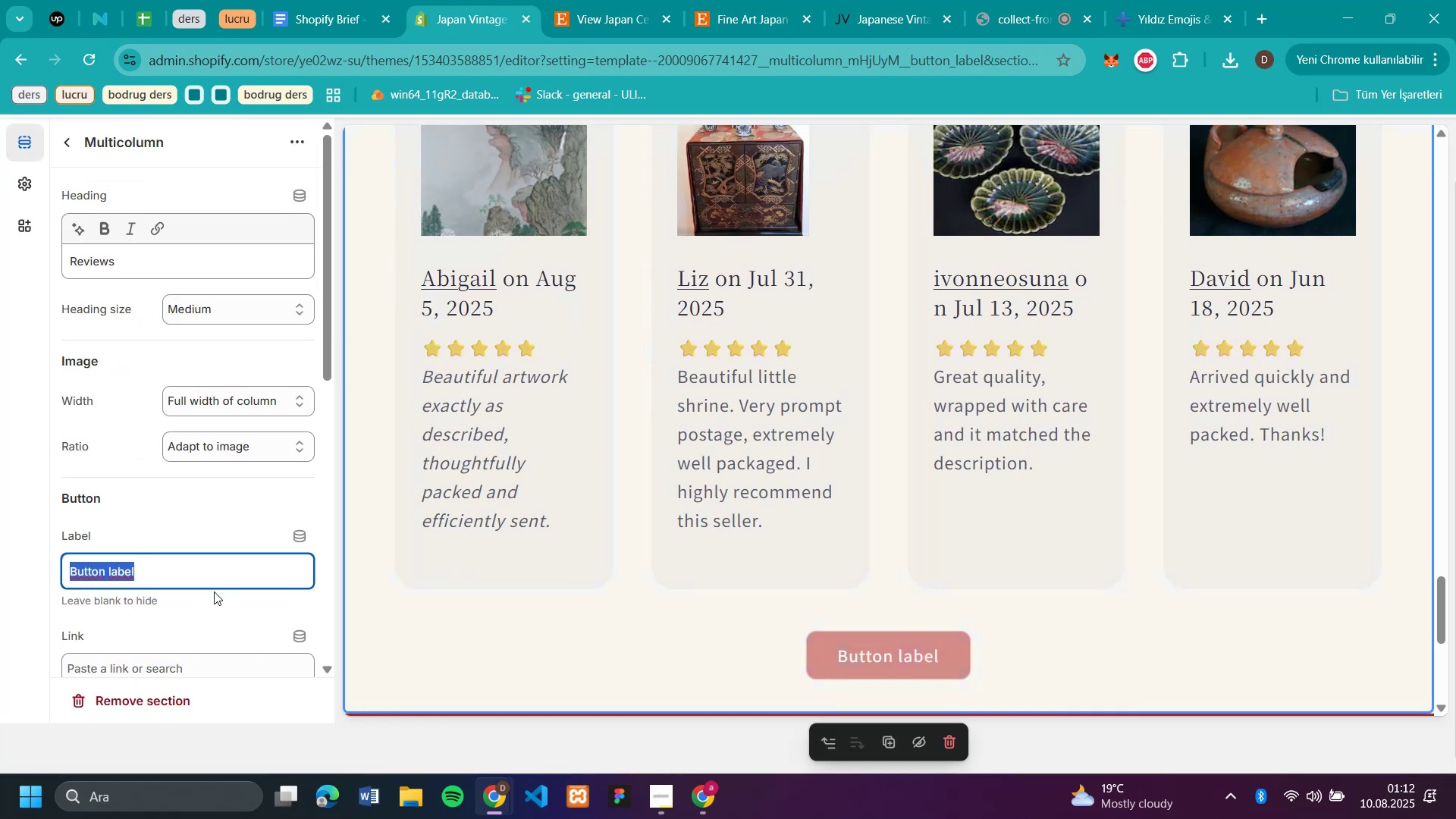 
scroll: coordinate [1018, 597], scroll_direction: down, amount: 8.0
 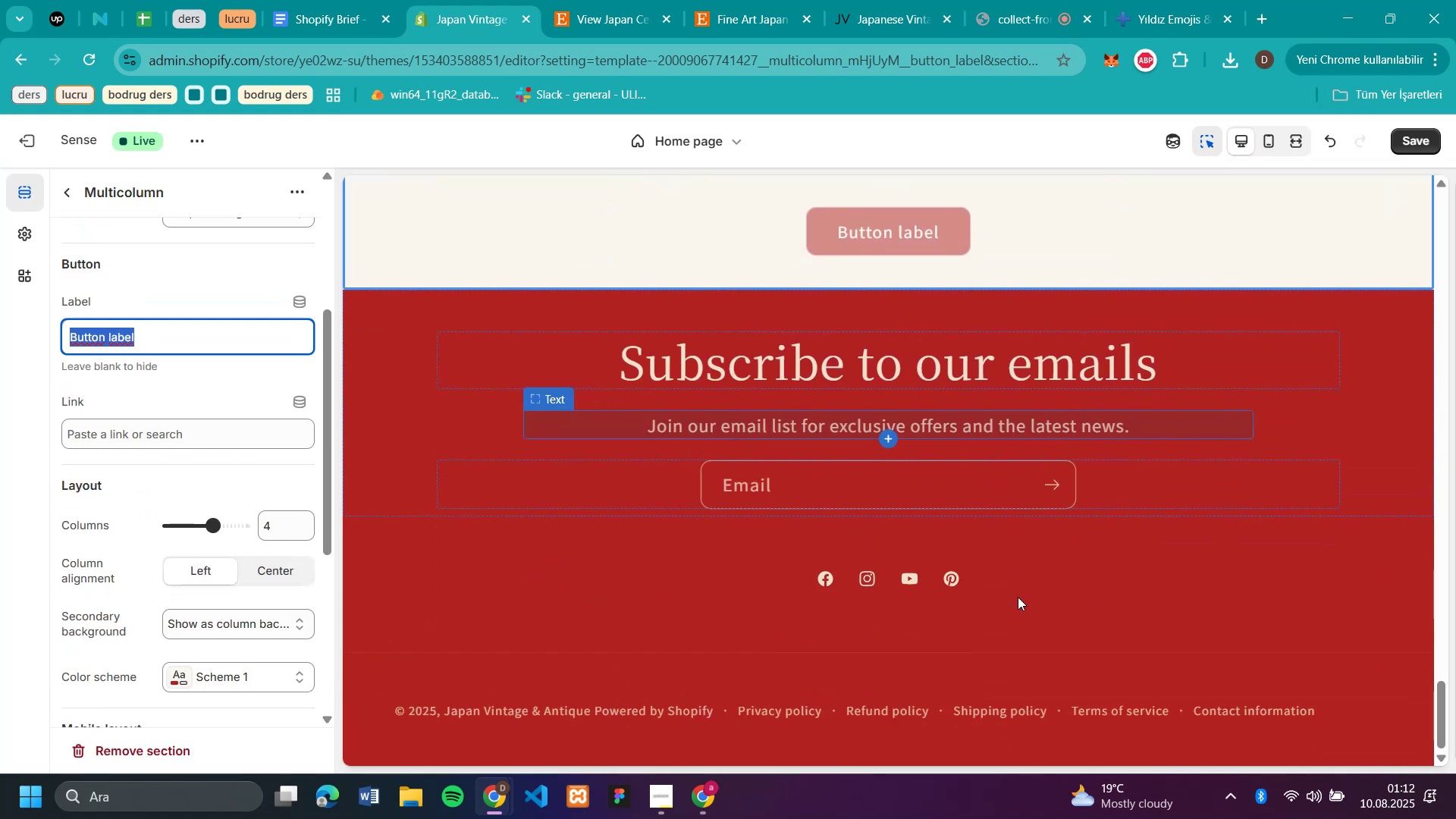 
scroll: coordinate [968, 471], scroll_direction: up, amount: 9.0
 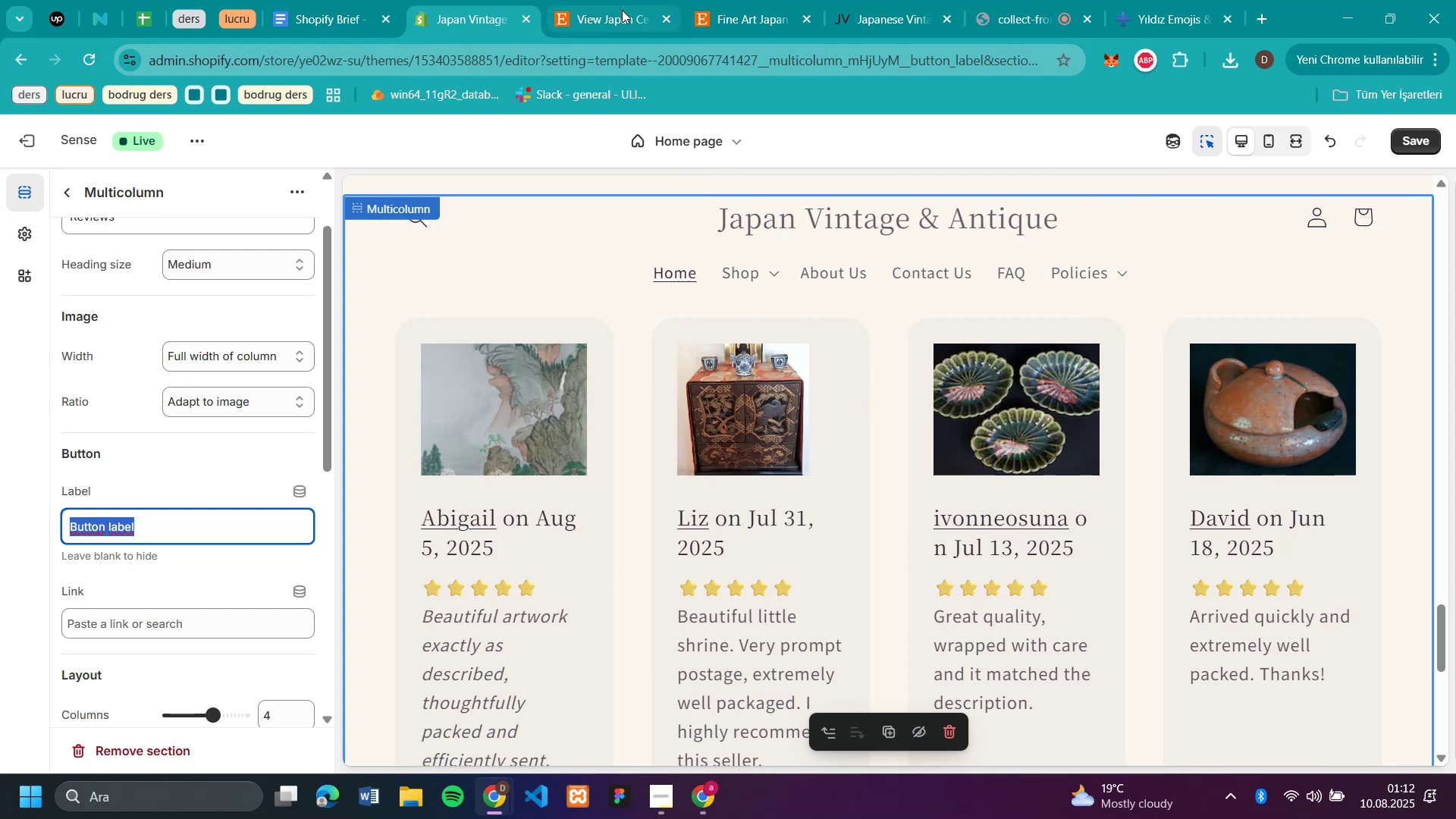 
left_click([607, 11])
 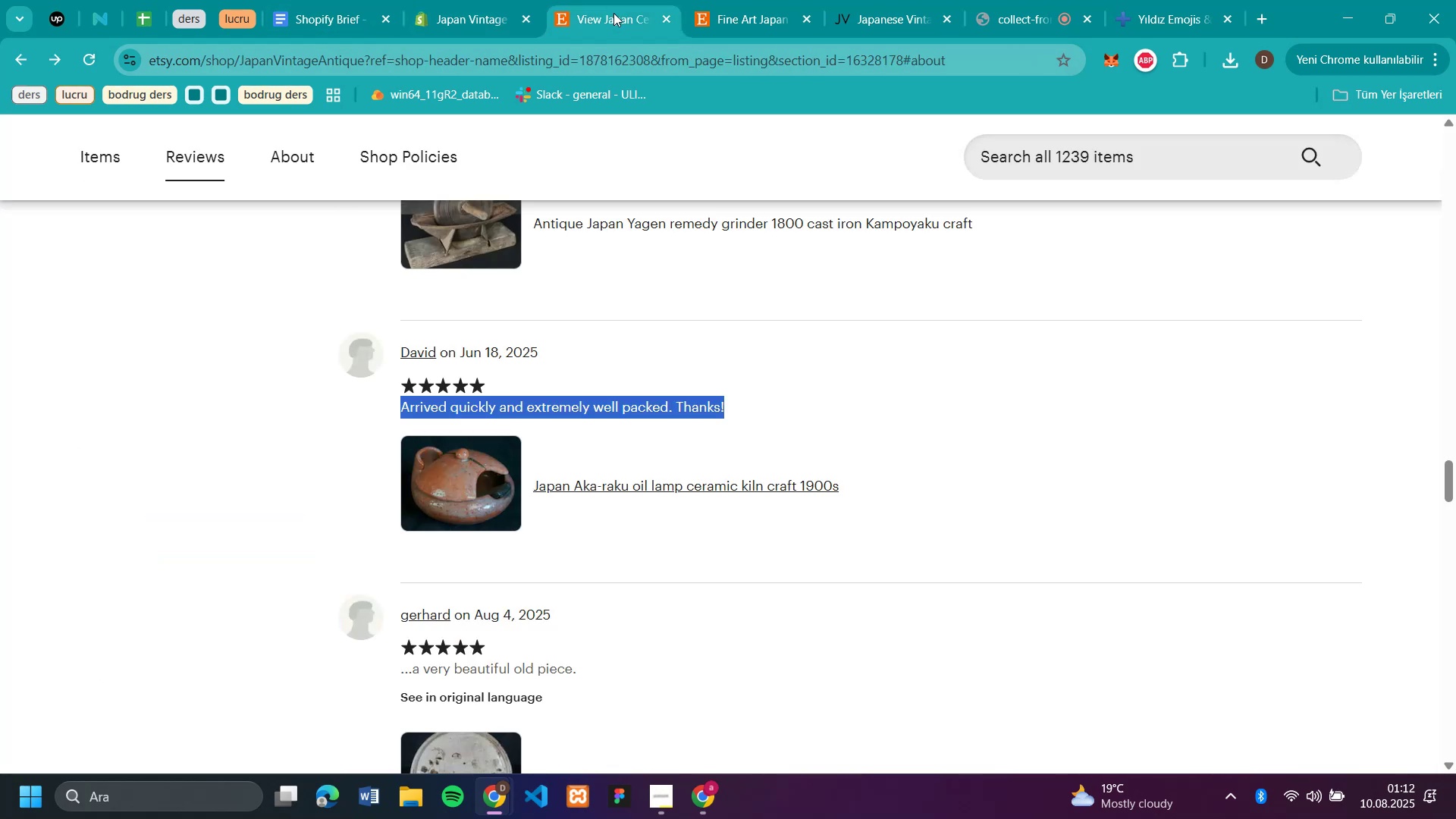 
scroll: coordinate [868, 620], scroll_direction: down, amount: 14.0
 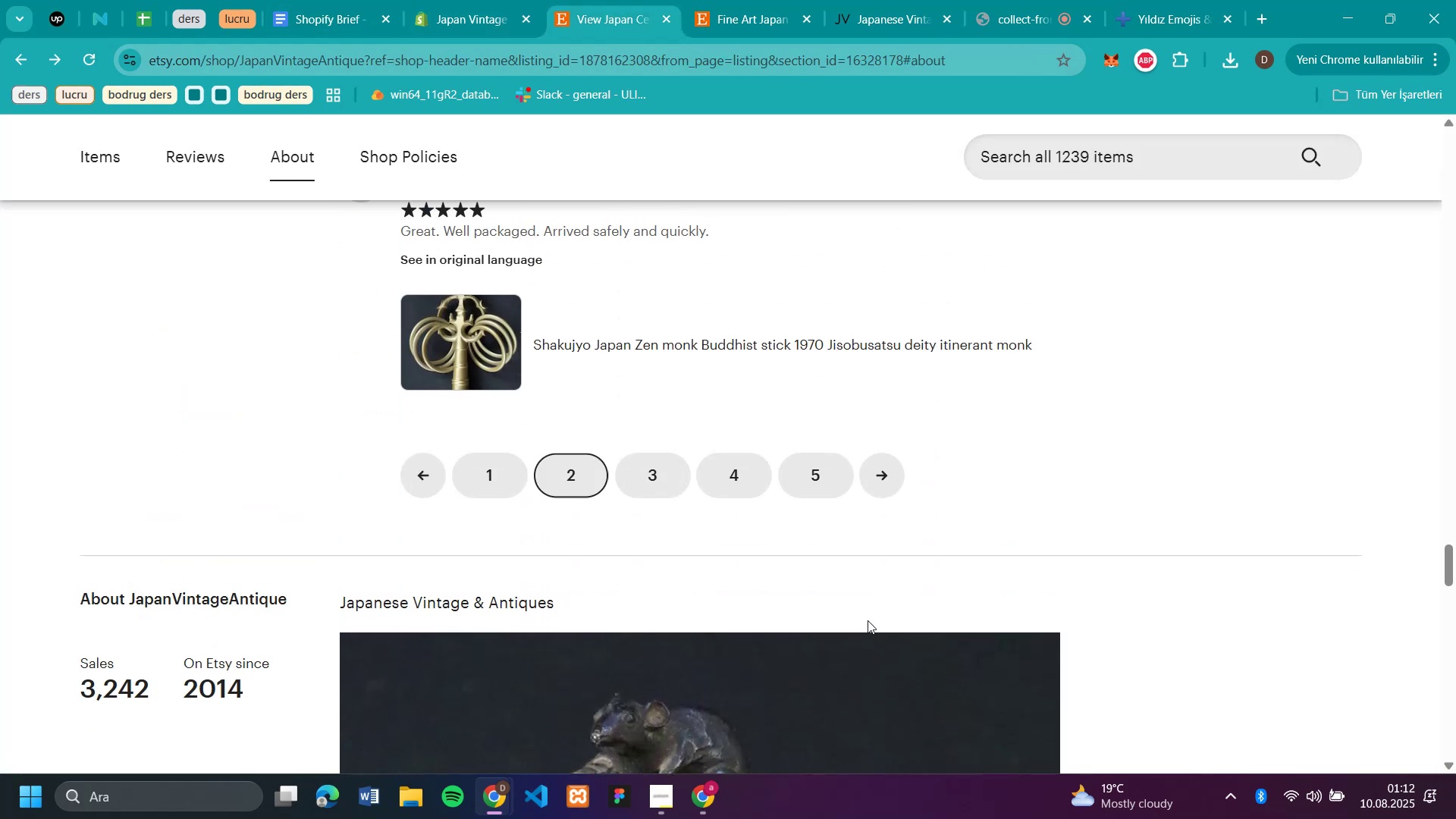 
scroll: coordinate [868, 620], scroll_direction: up, amount: 29.0
 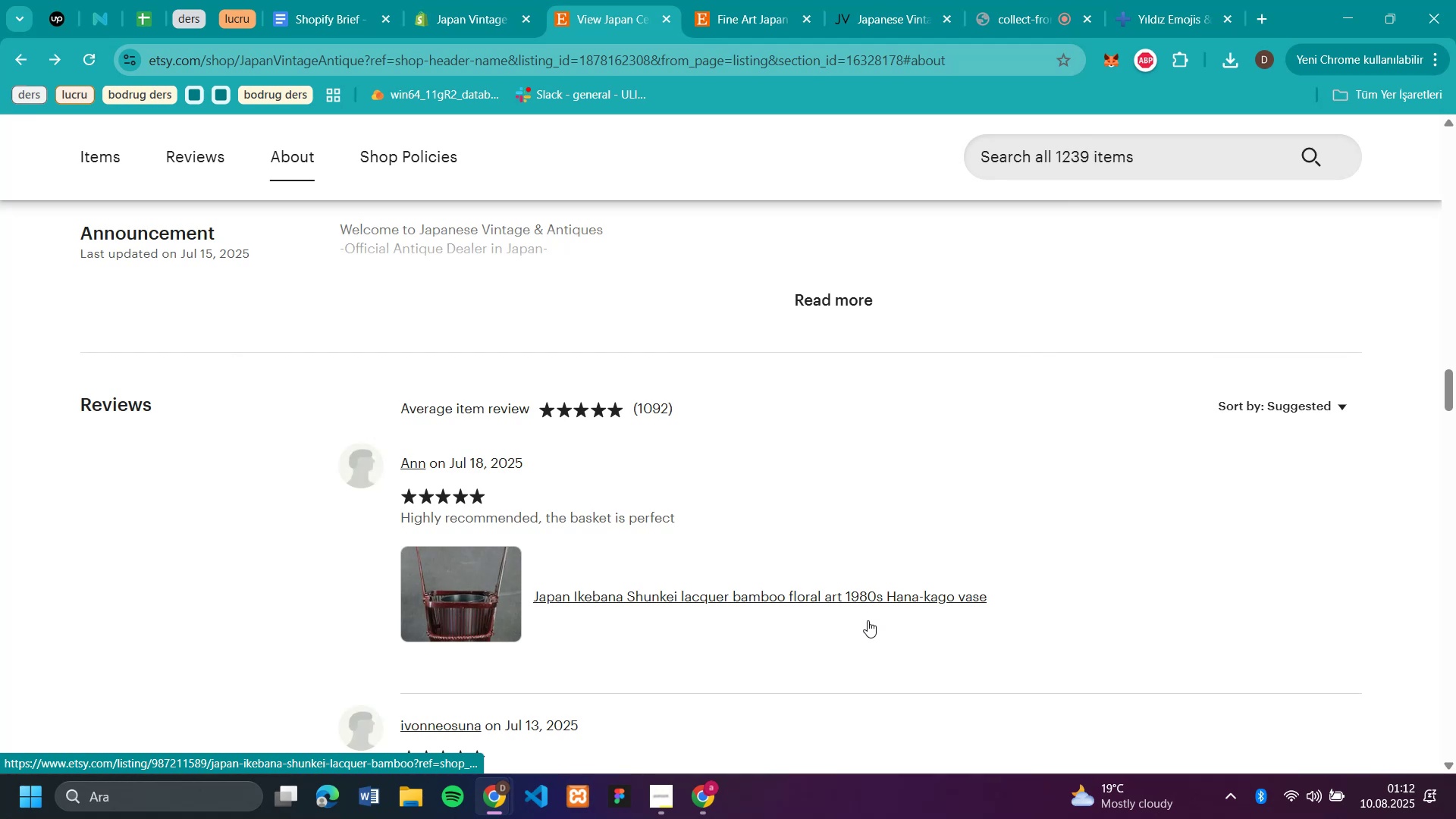 
scroll: coordinate [868, 620], scroll_direction: down, amount: 29.0
 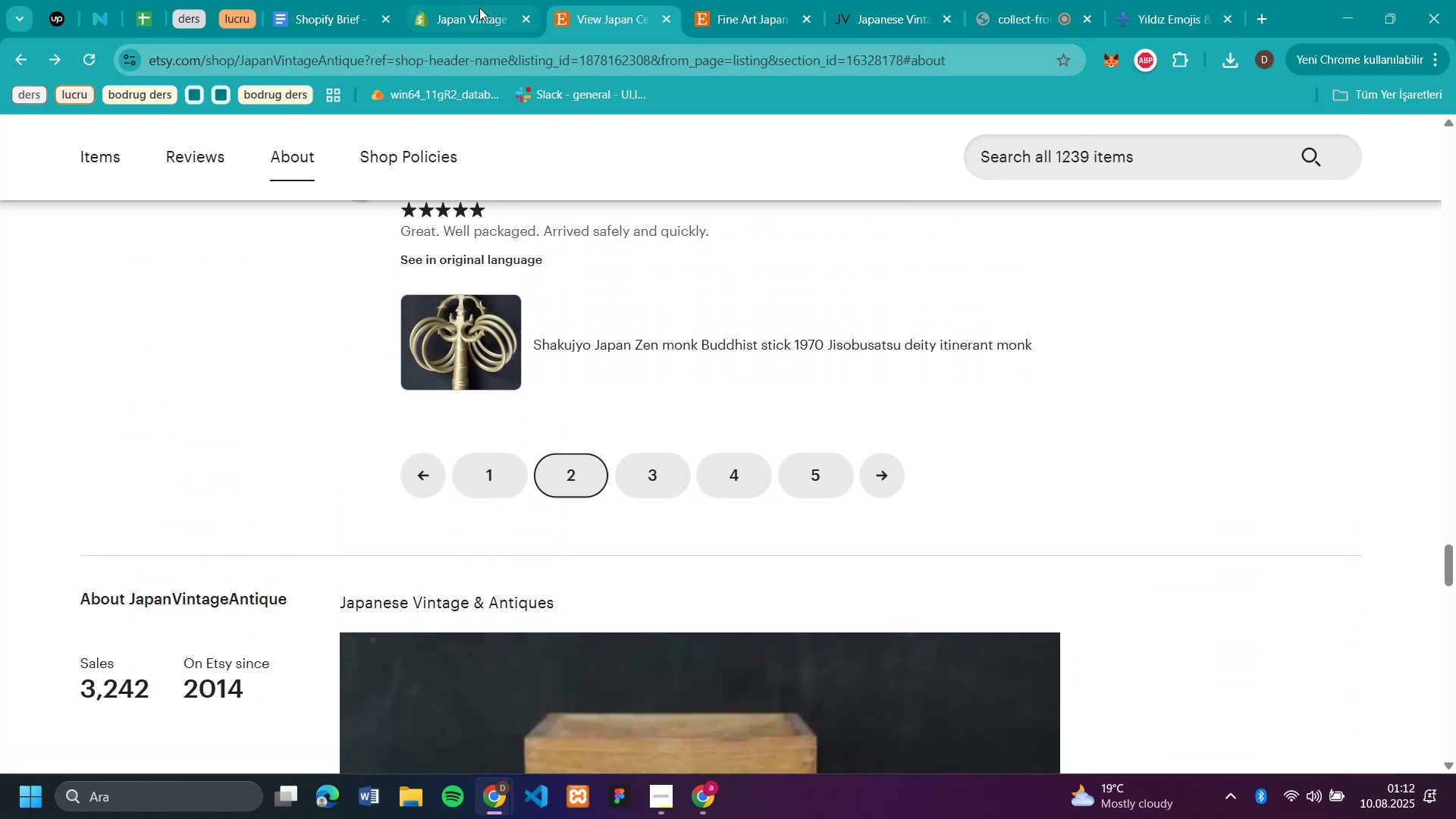 
left_click([484, 7])
 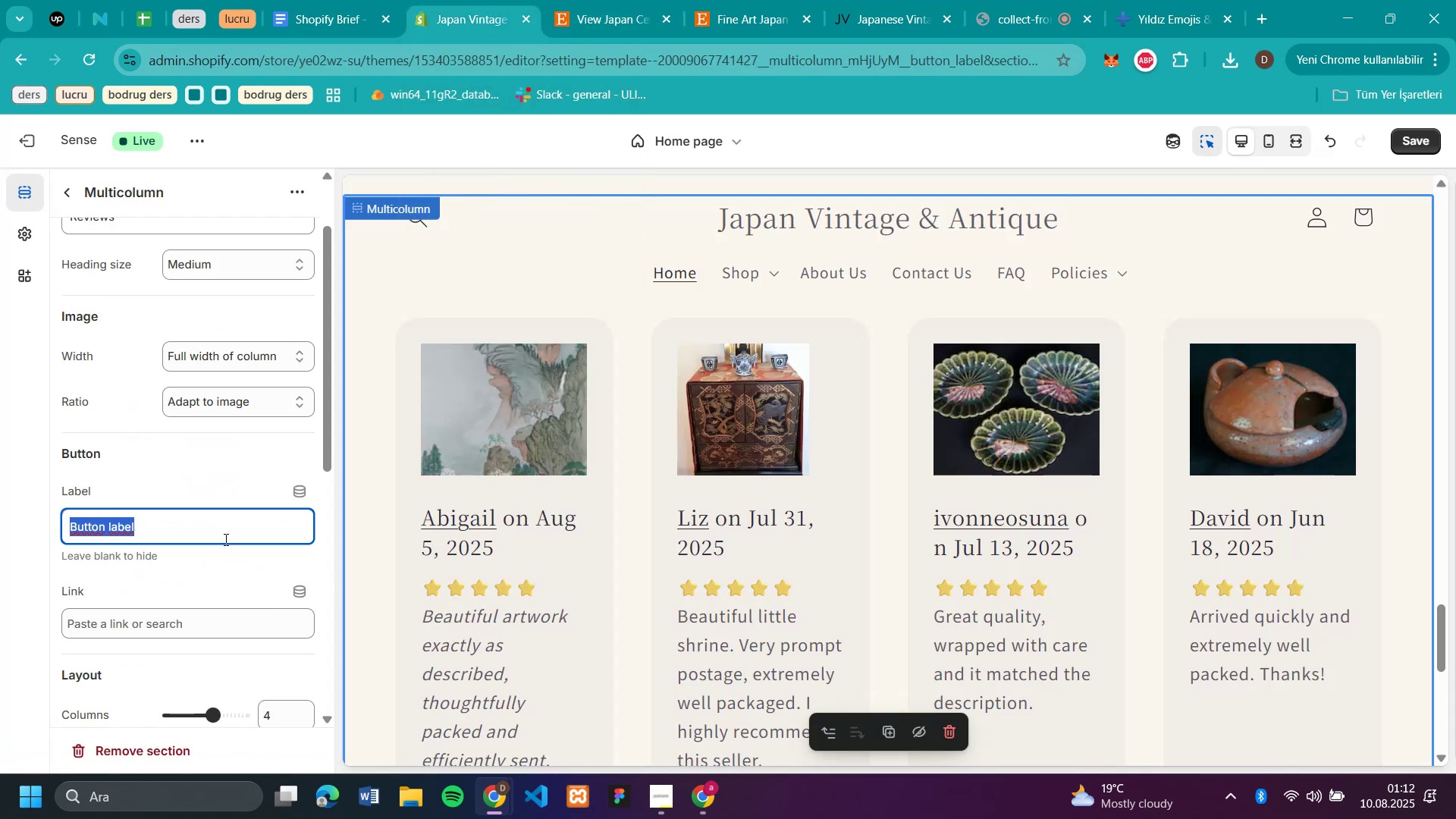 
type(Shop Now!)
 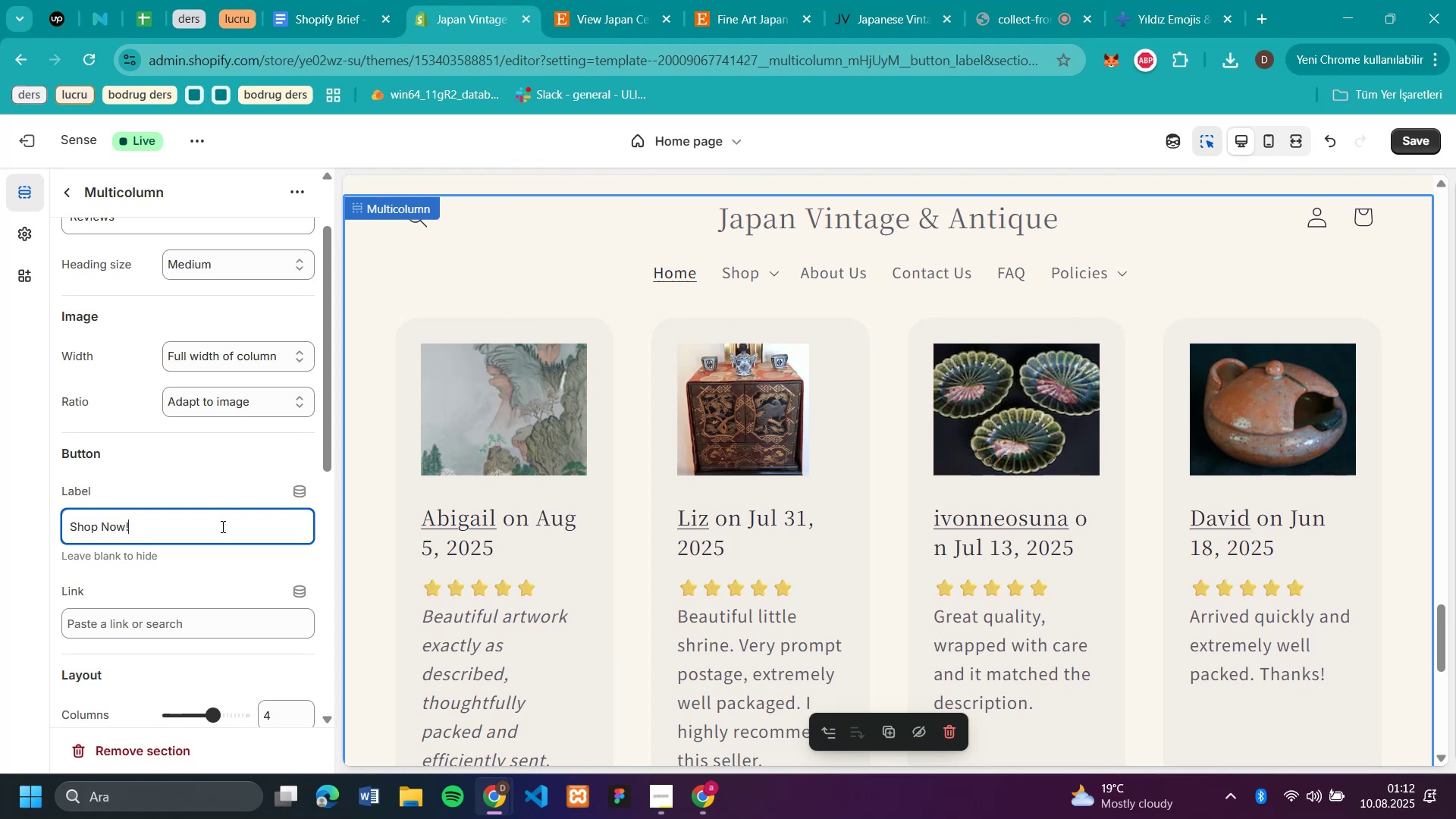 
scroll: coordinate [202, 529], scroll_direction: down, amount: 2.0
 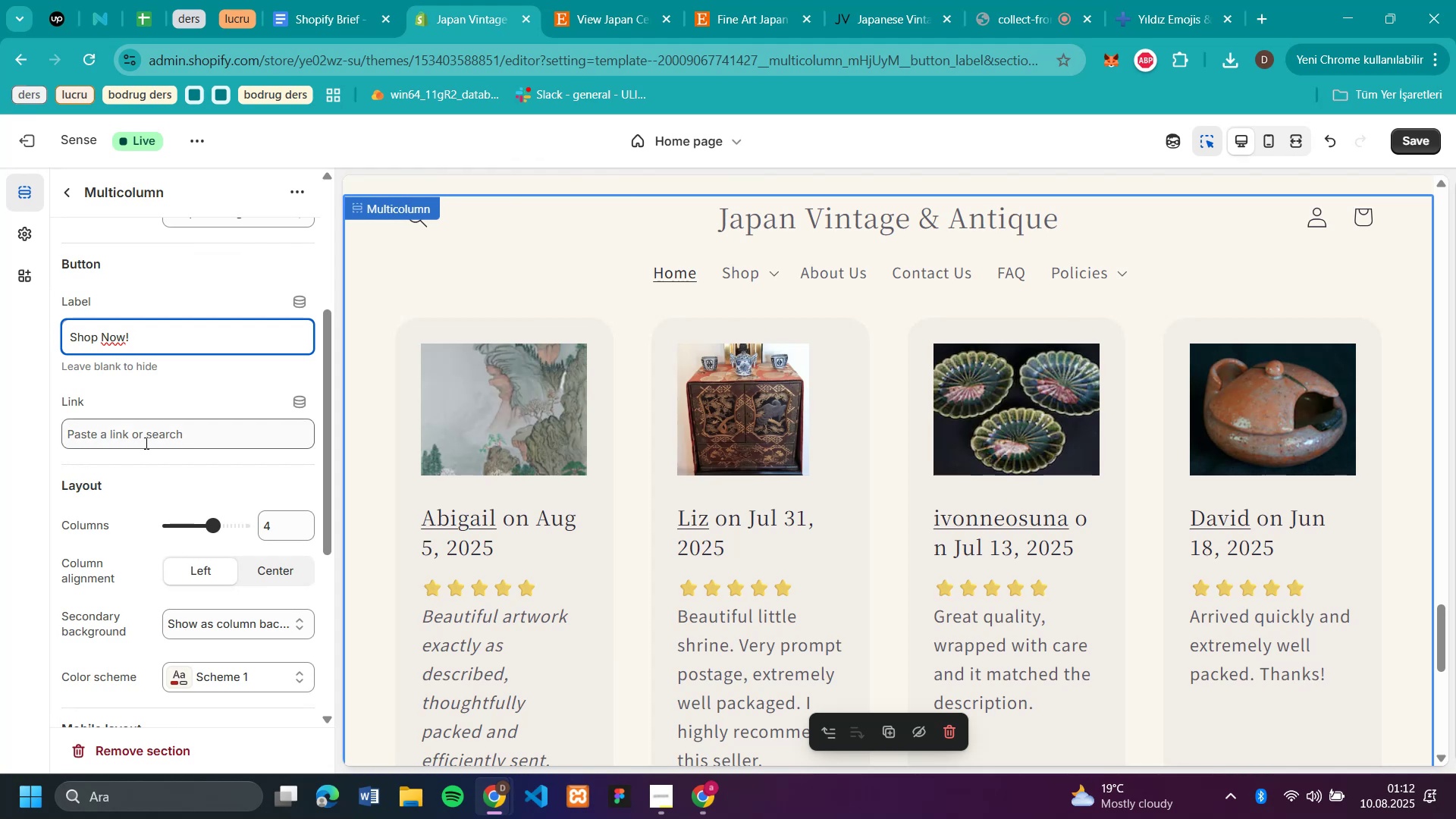 
left_click([145, 443])
 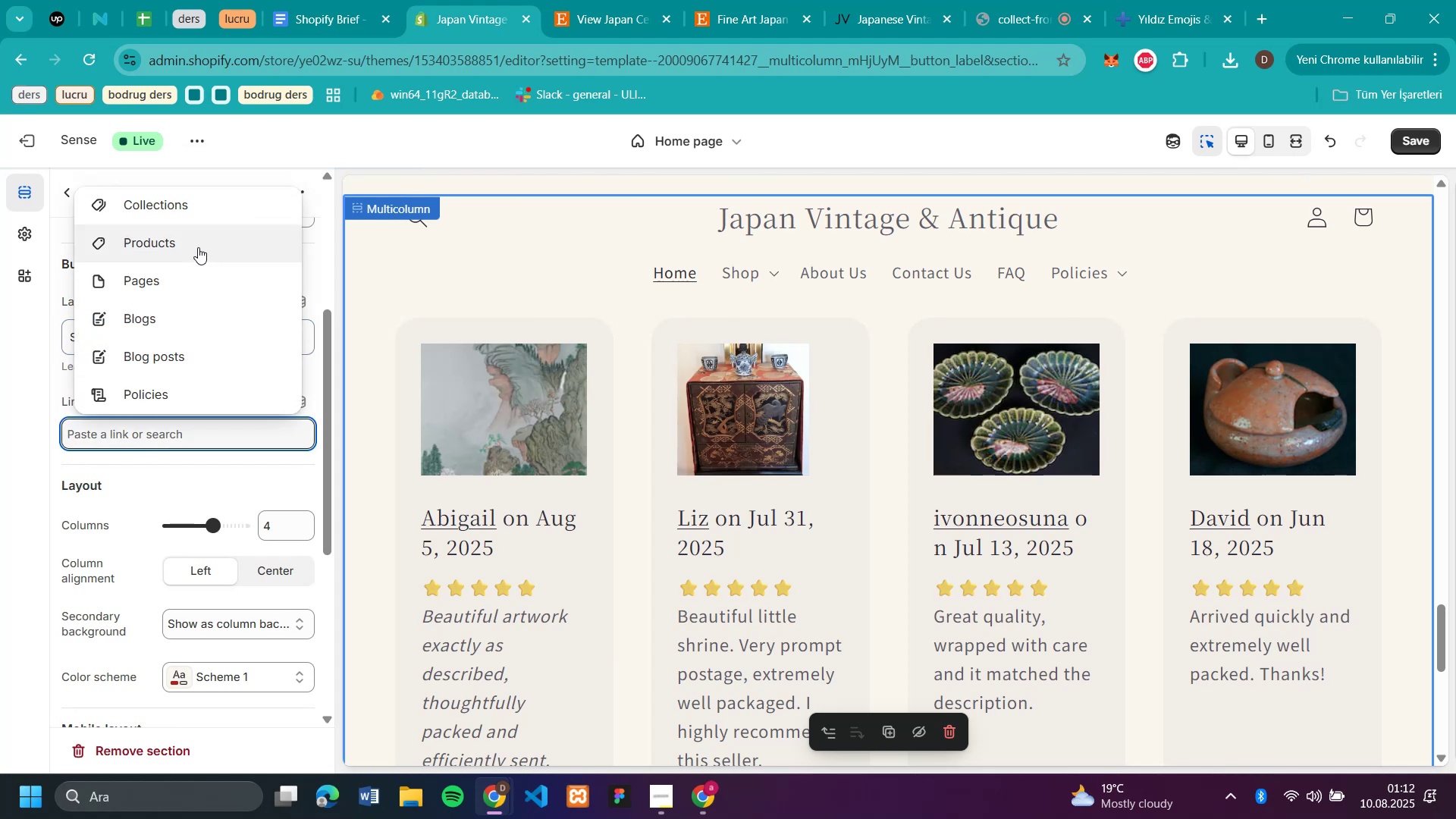 
left_click([198, 245])
 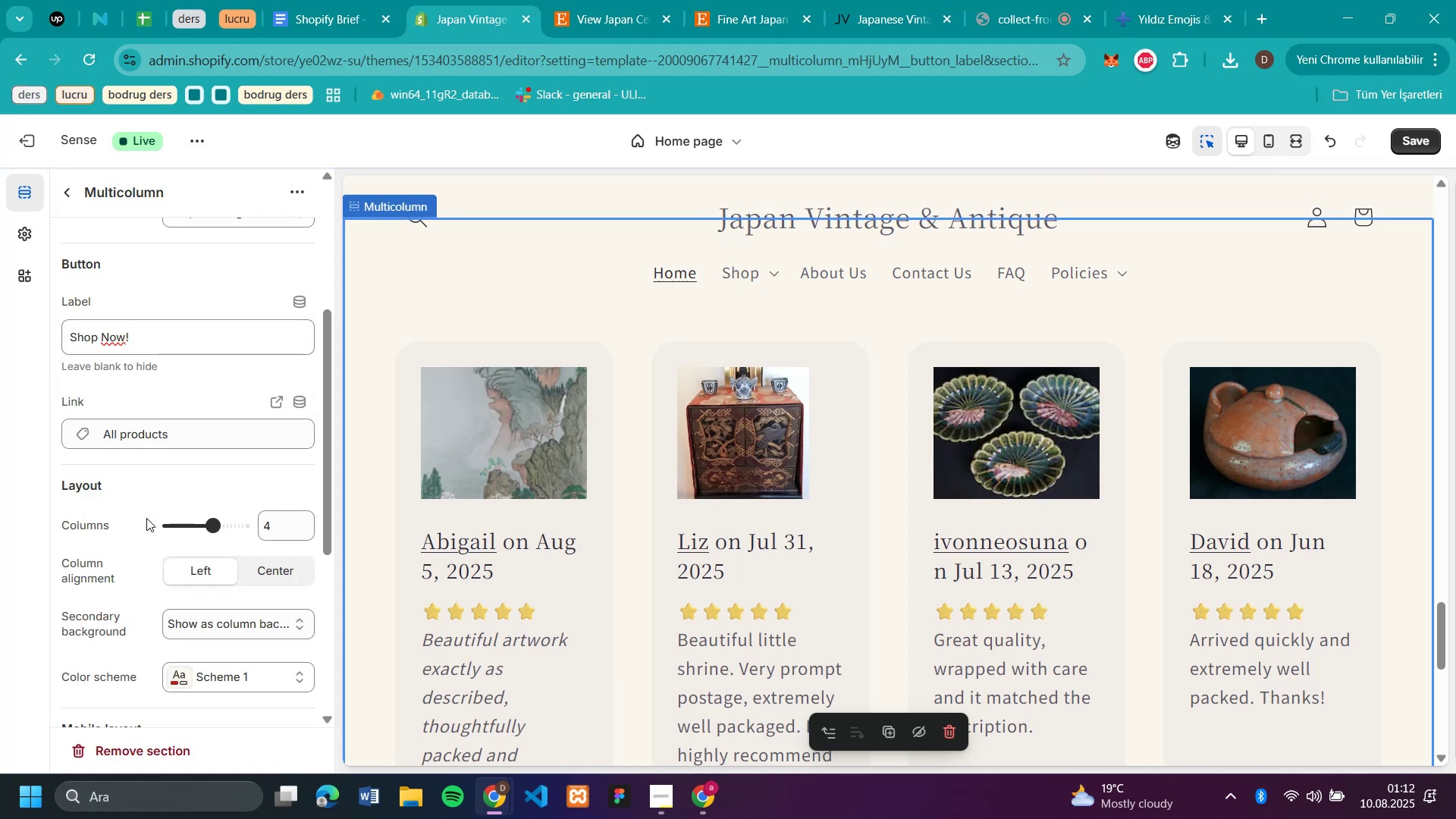 
wait(5.1)
 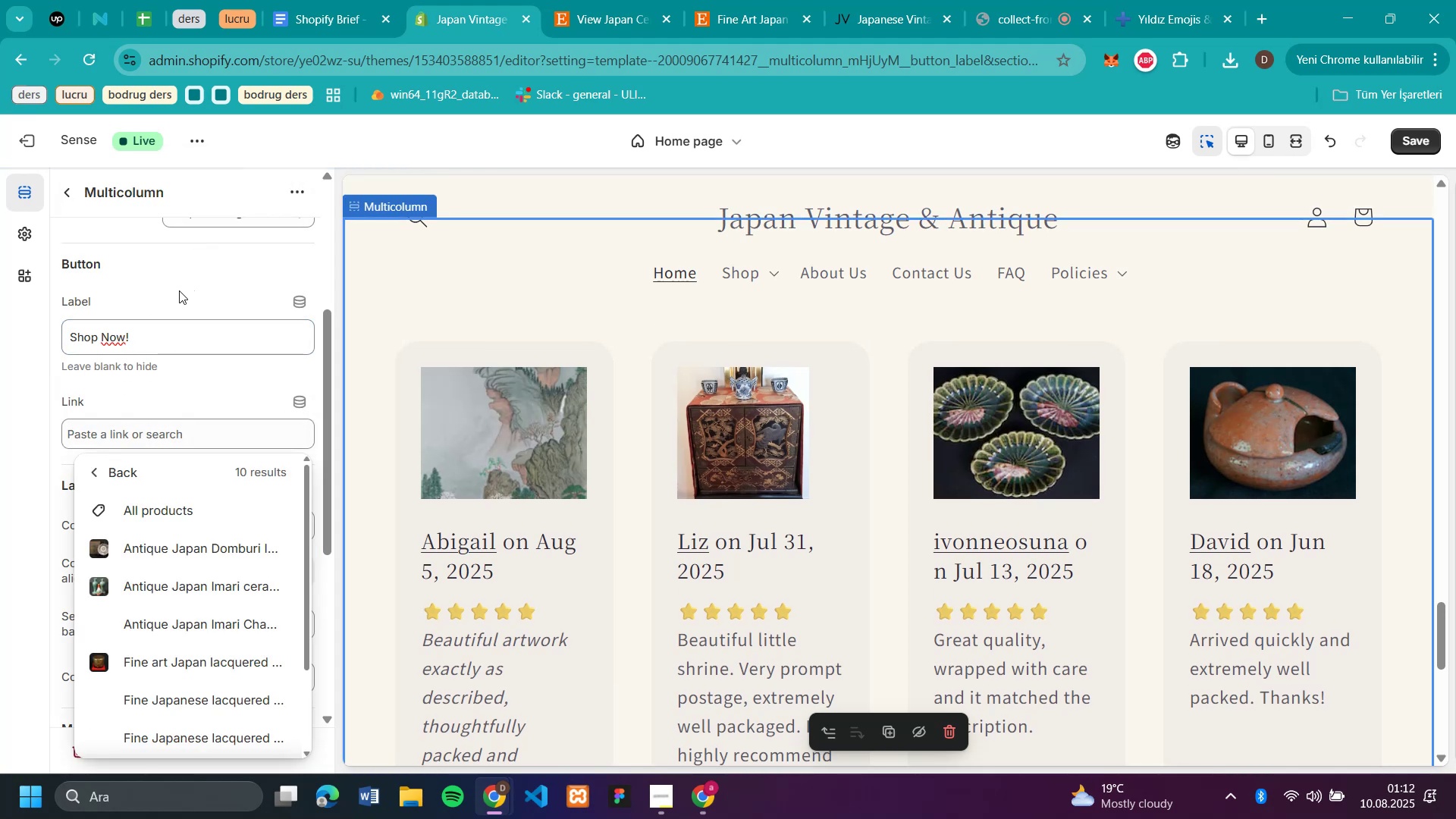 
scroll: coordinate [172, 529], scroll_direction: down, amount: 4.0
 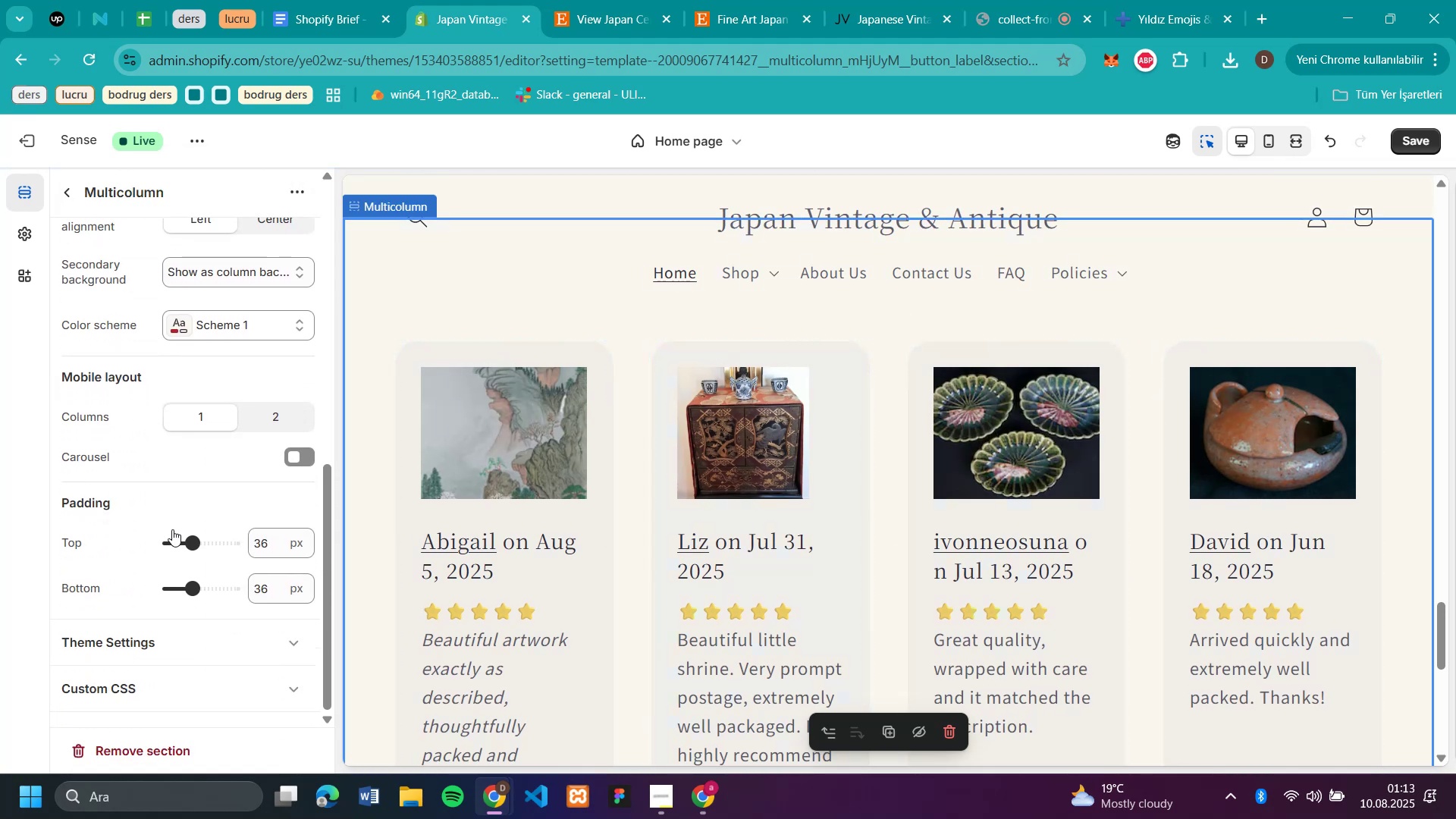 
scroll: coordinate [172, 529], scroll_direction: up, amount: 2.0
 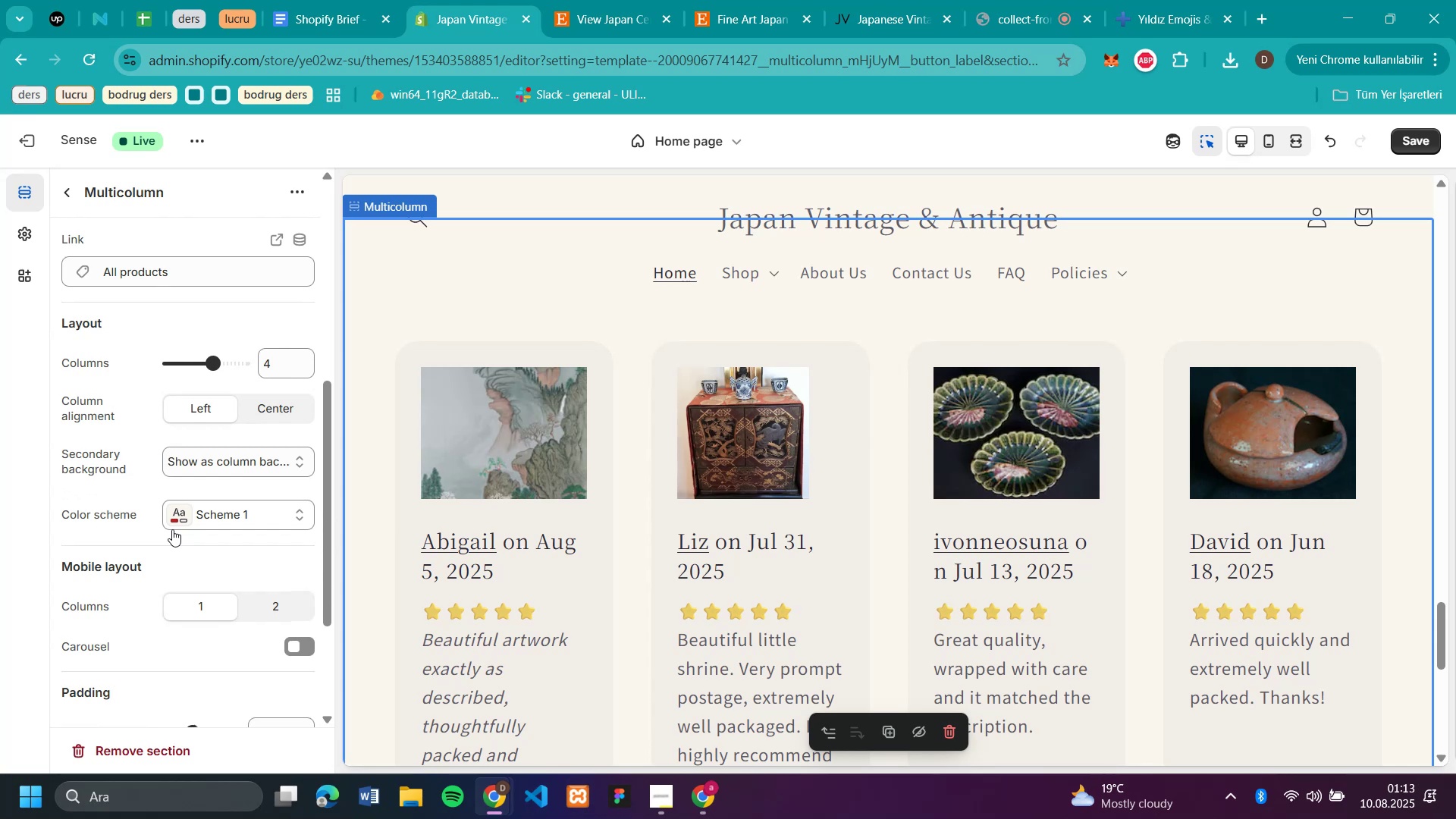 
scroll: coordinate [928, 532], scroll_direction: down, amount: 6.0
 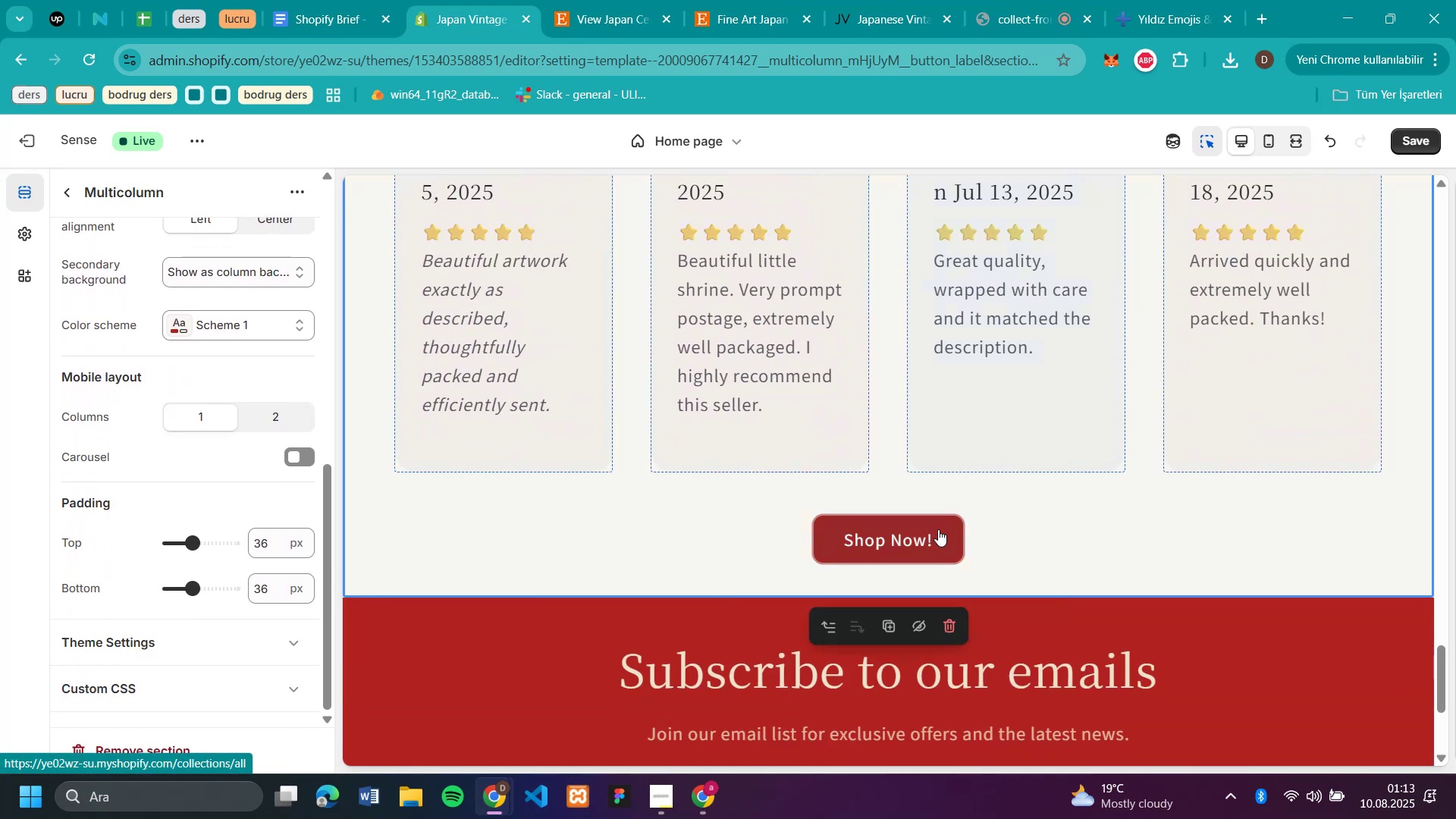 
scroll: coordinate [1222, 526], scroll_direction: up, amount: 5.0
 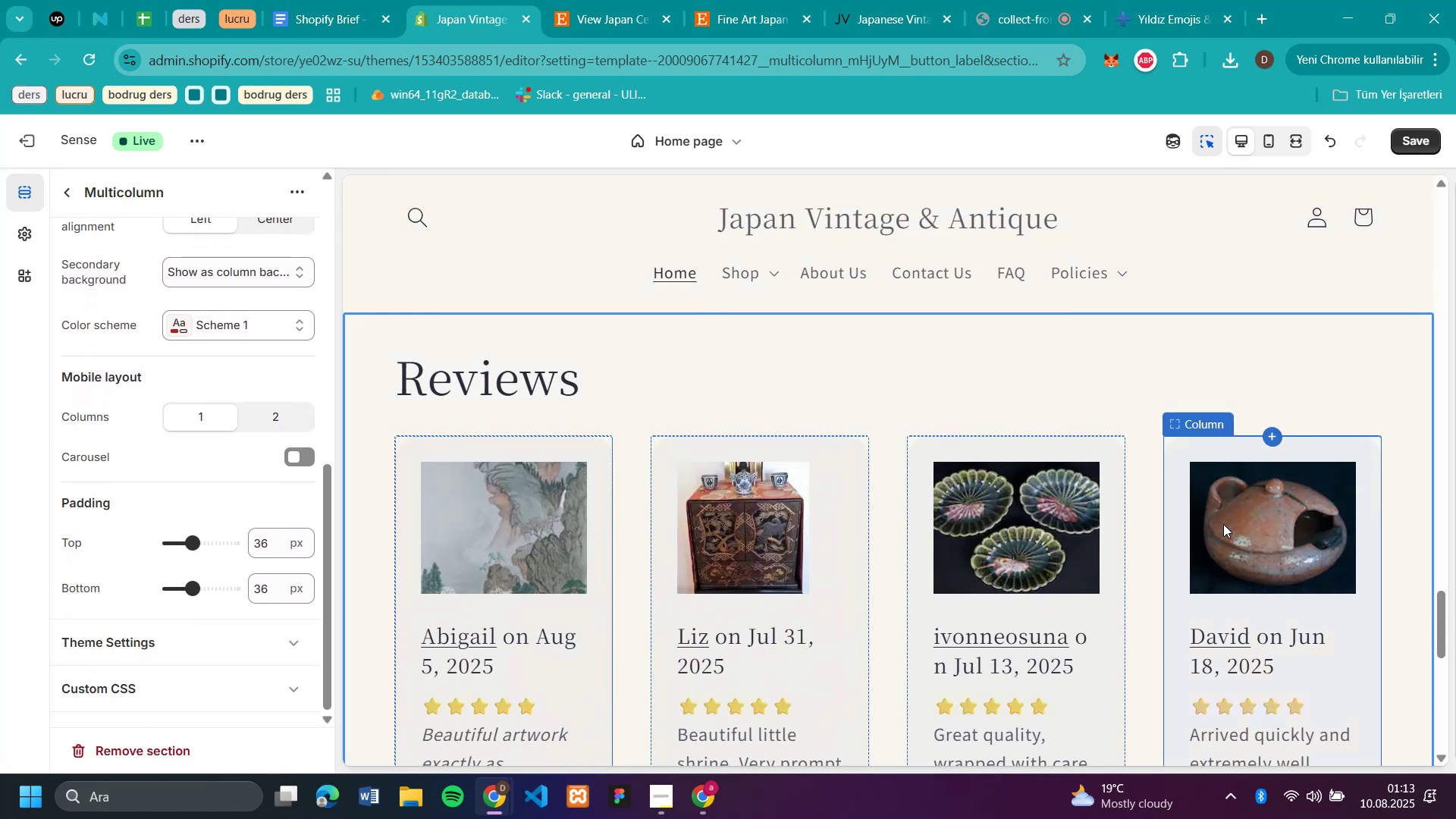 
scroll: coordinate [1220, 525], scroll_direction: down, amount: 12.0
 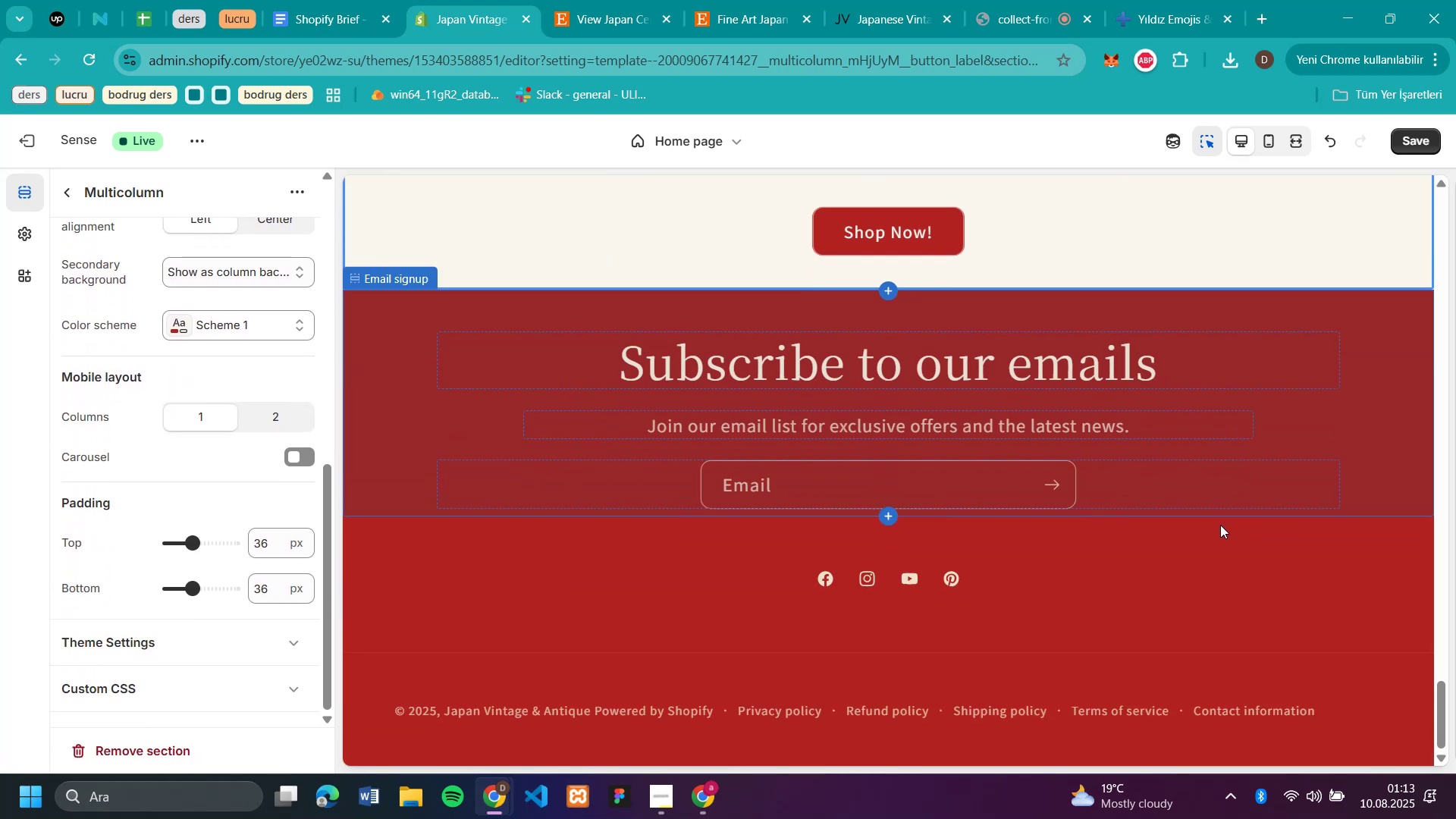 
scroll: coordinate [1220, 525], scroll_direction: up, amount: 9.0
 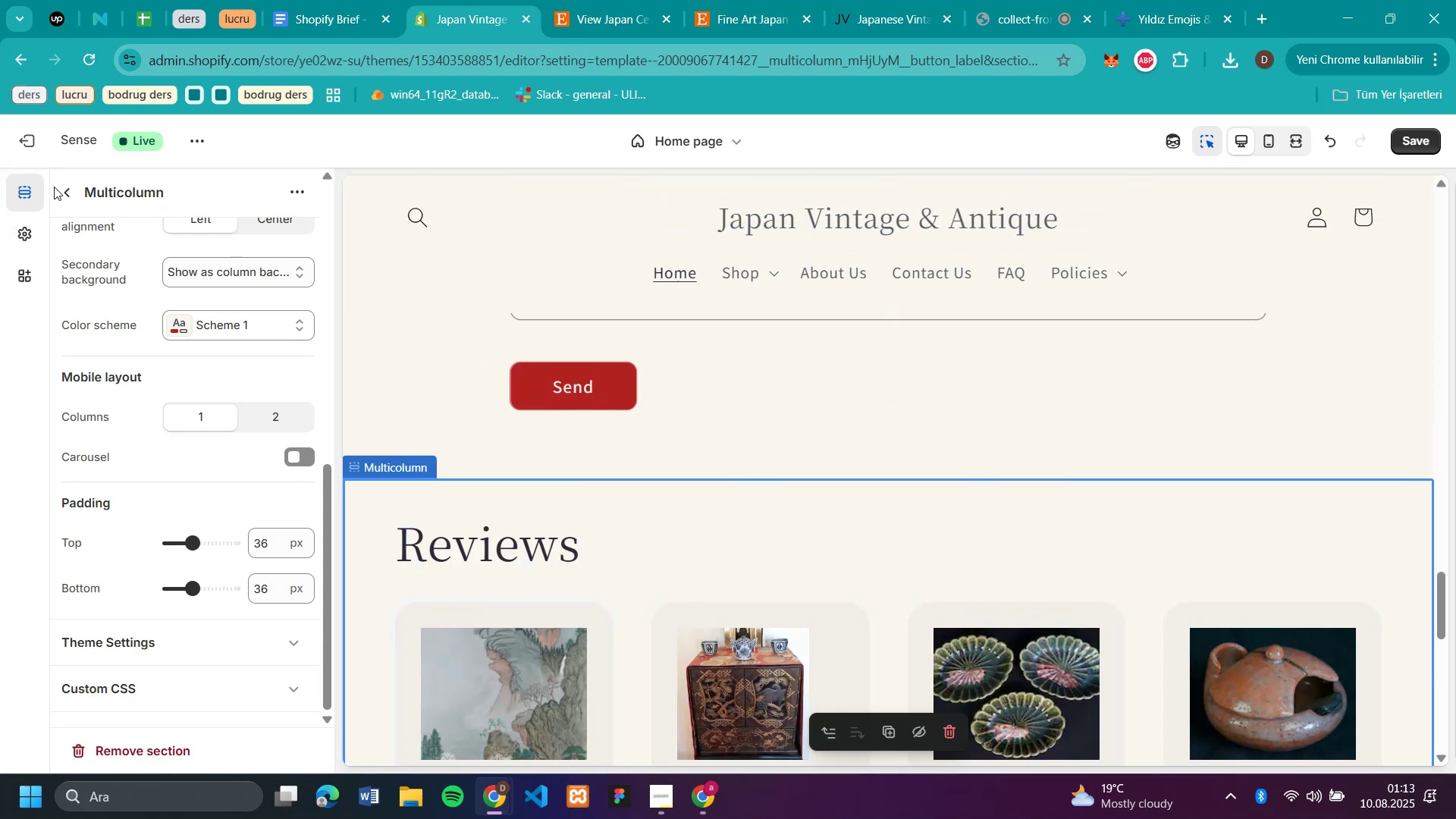 
left_click([61, 190])
 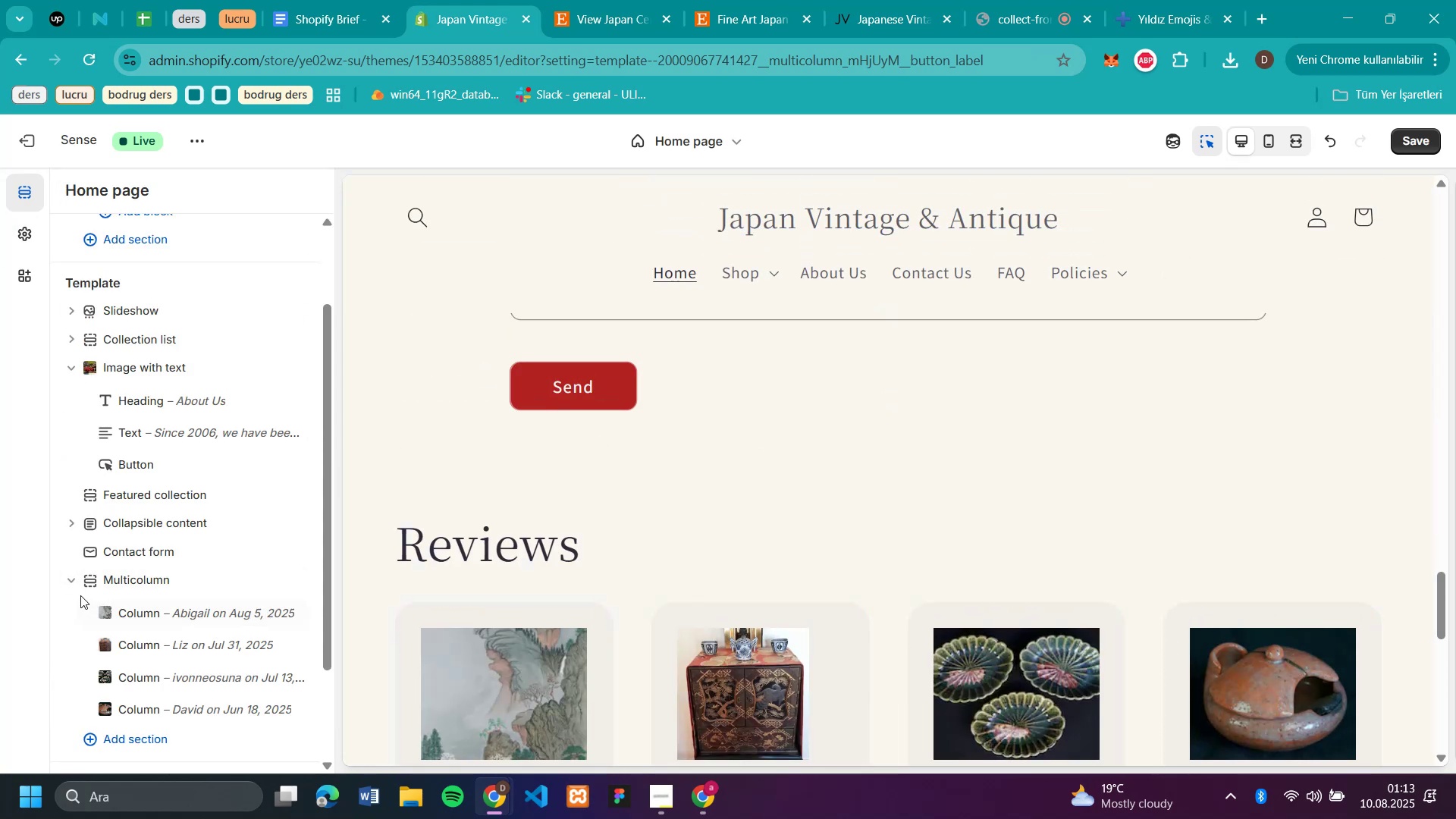 
left_click([73, 585])
 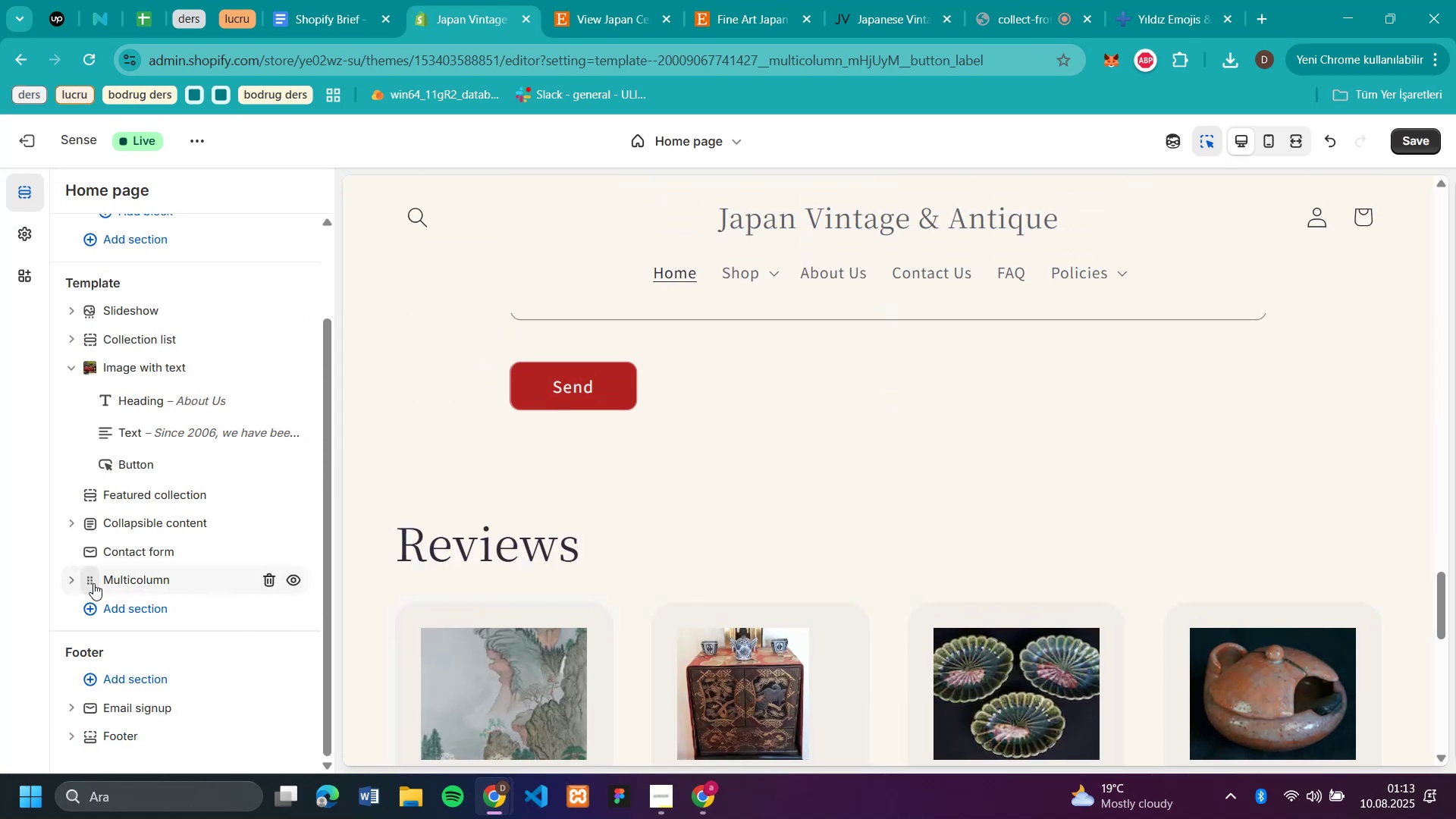 
left_click_drag(start_coordinate=[93, 583], to_coordinate=[109, 510])
 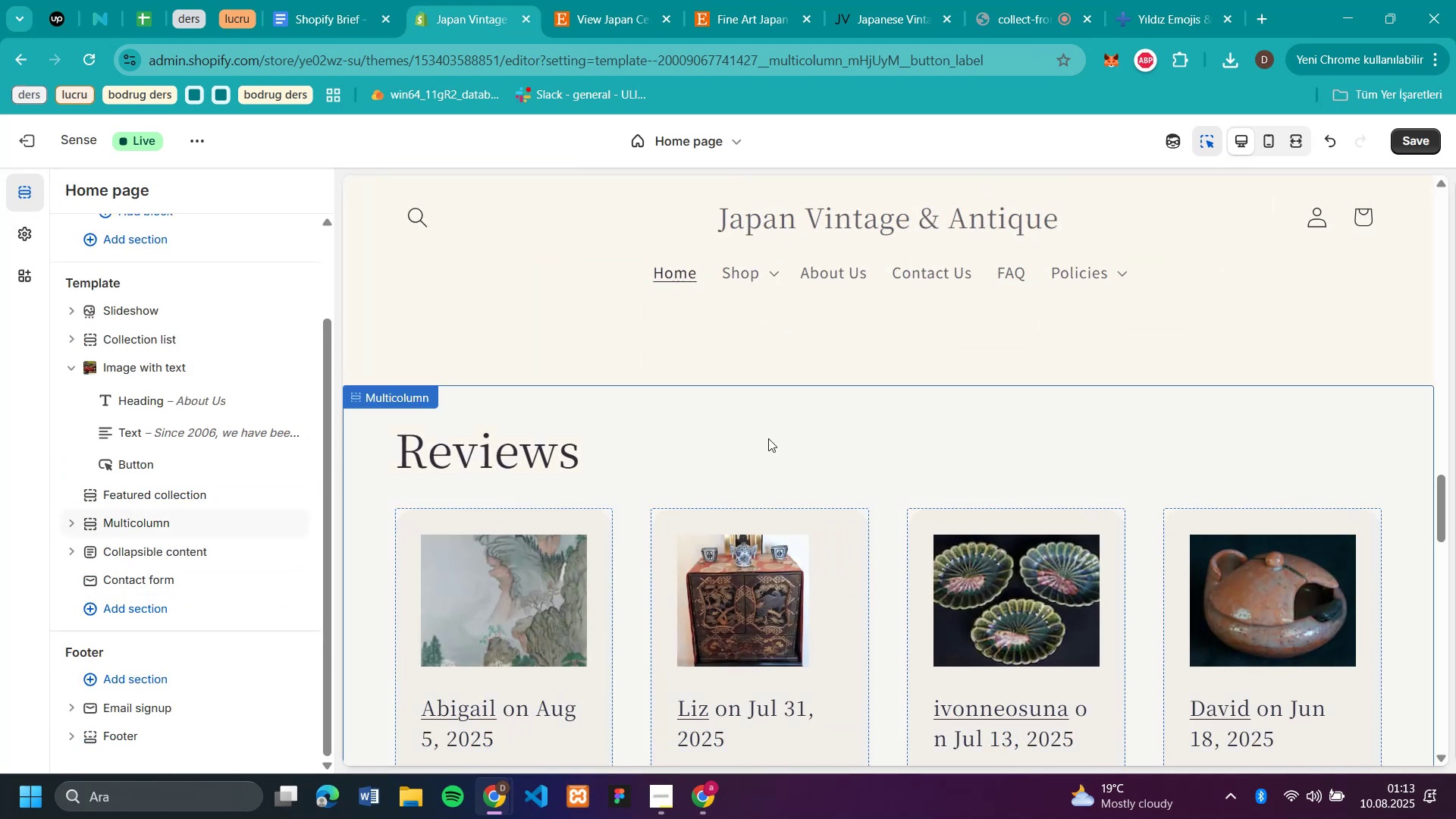 
scroll: coordinate [803, 401], scroll_direction: up, amount: 12.0
 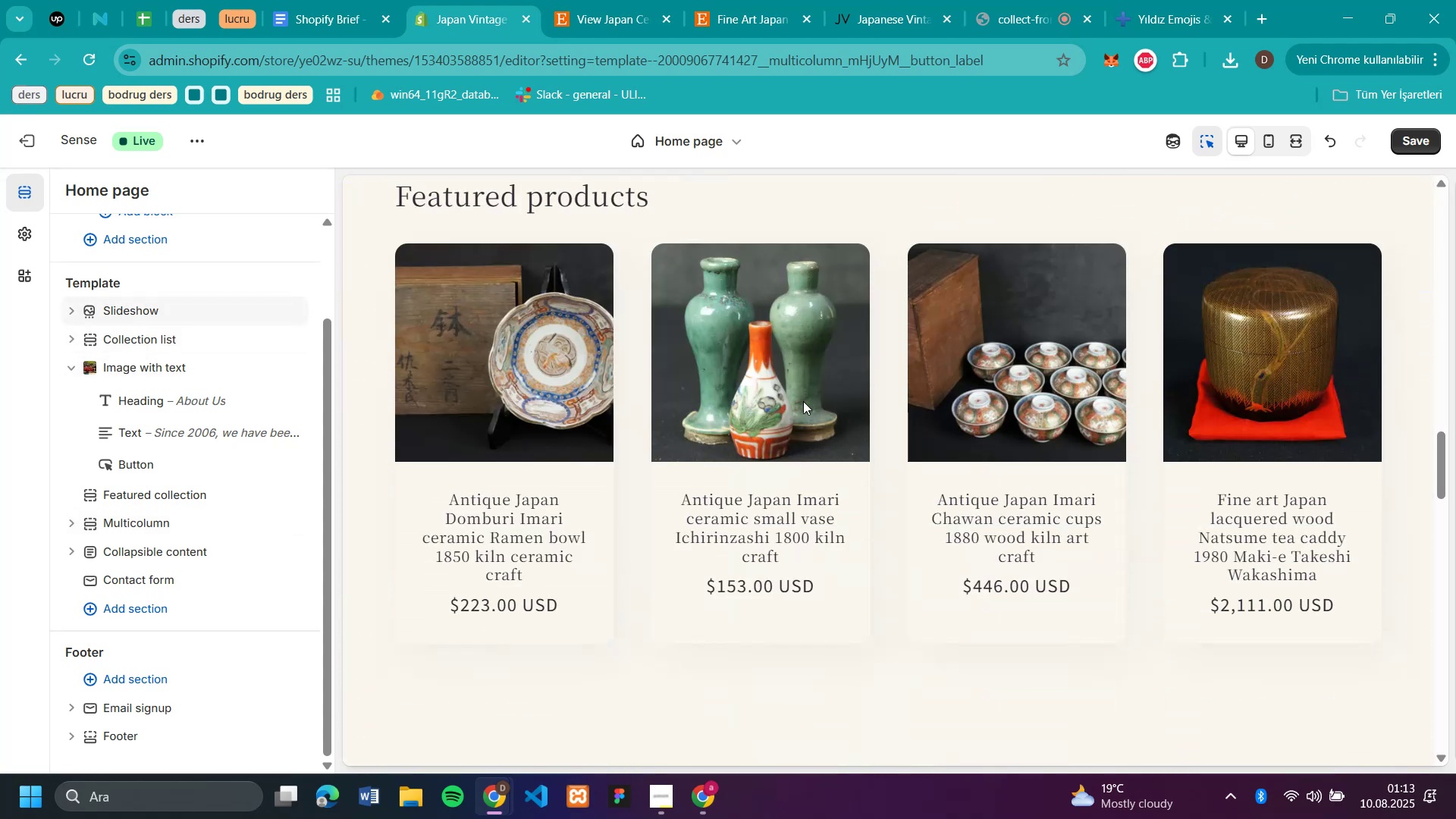 
scroll: coordinate [803, 401], scroll_direction: down, amount: 6.0
 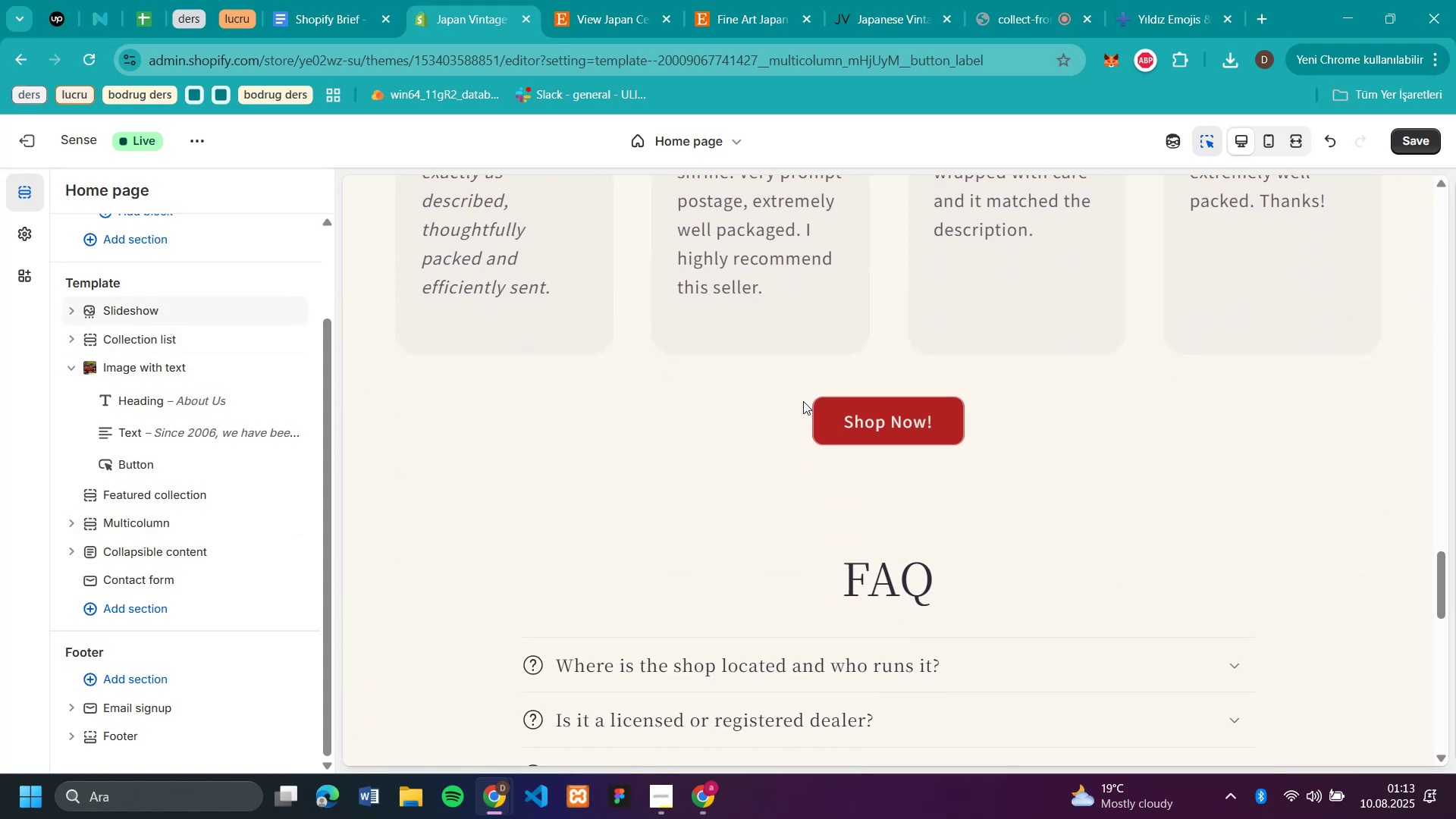 
scroll: coordinate [1017, 413], scroll_direction: up, amount: 5.0
 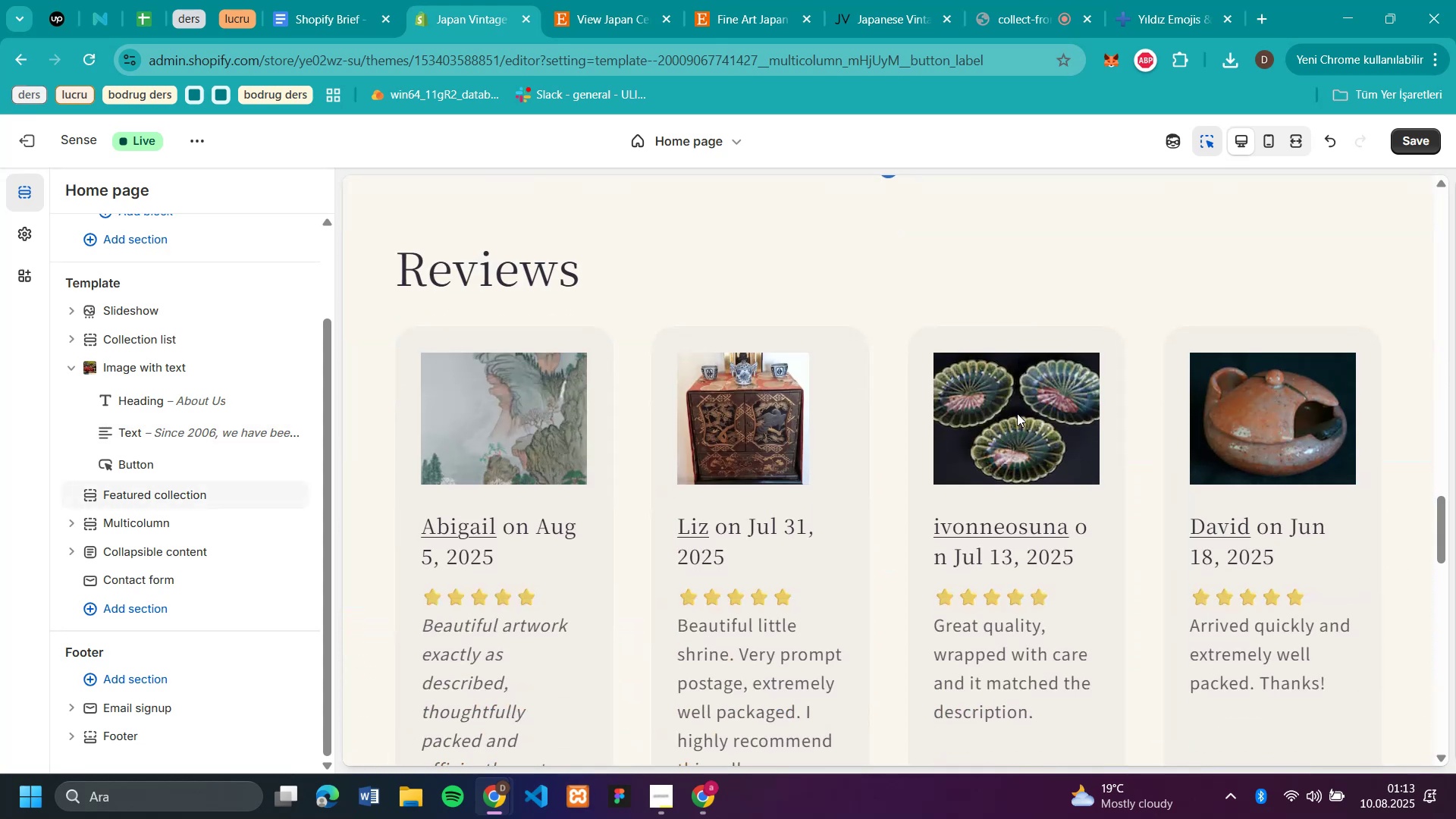 
scroll: coordinate [1017, 413], scroll_direction: down, amount: 3.0
 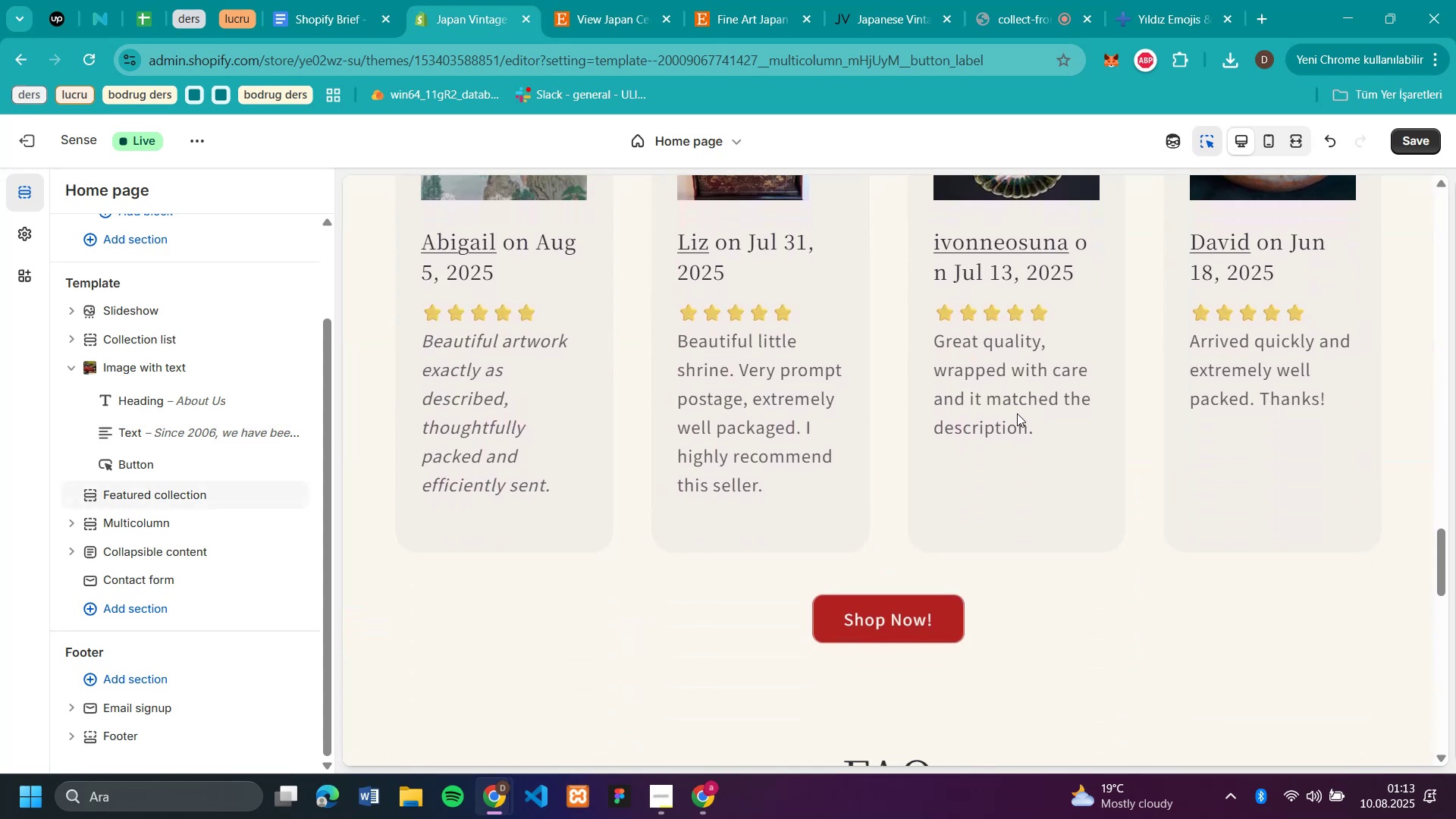 
scroll: coordinate [1017, 412], scroll_direction: up, amount: 29.0
 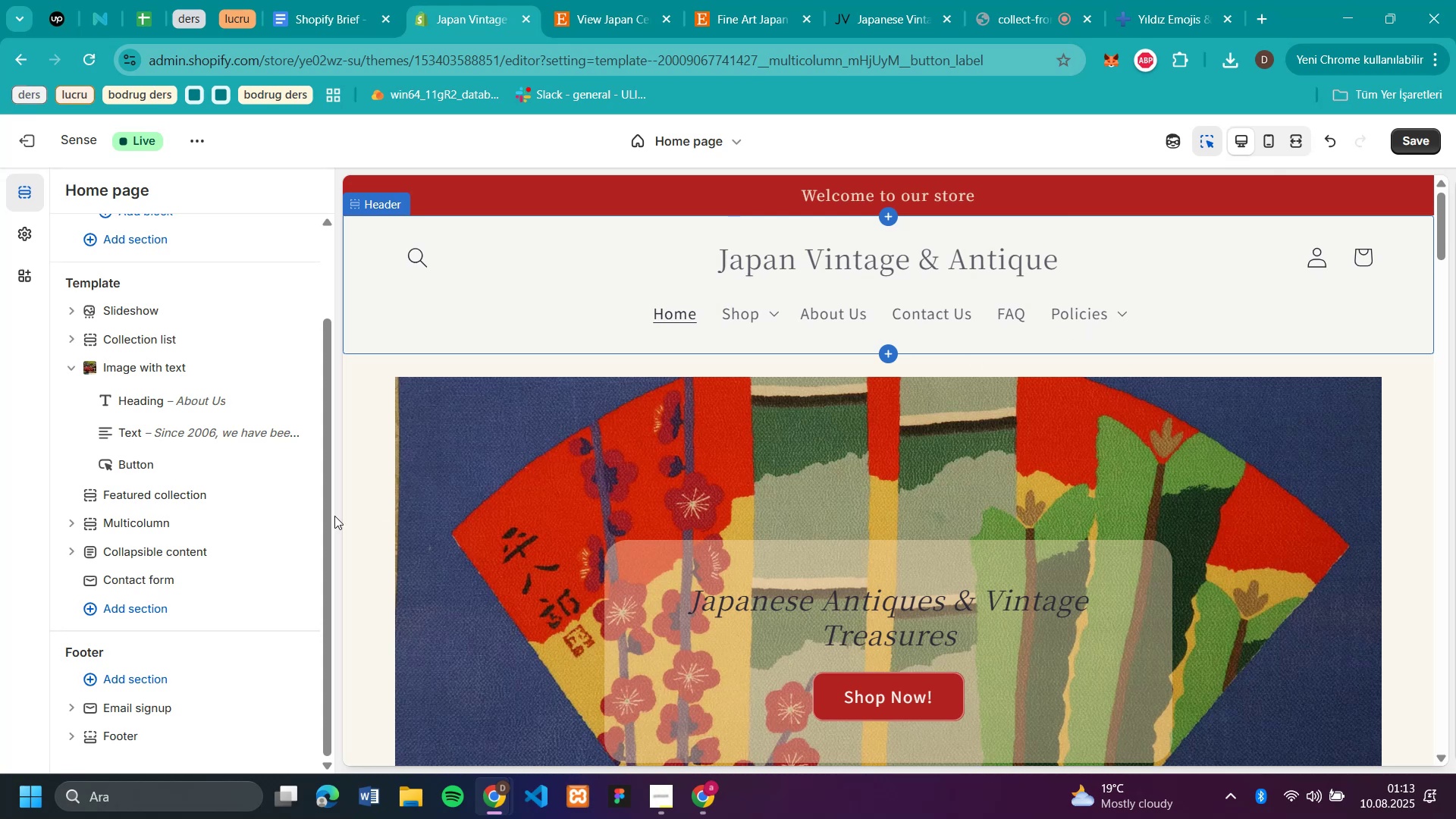 
mouse_move([190, 414])
 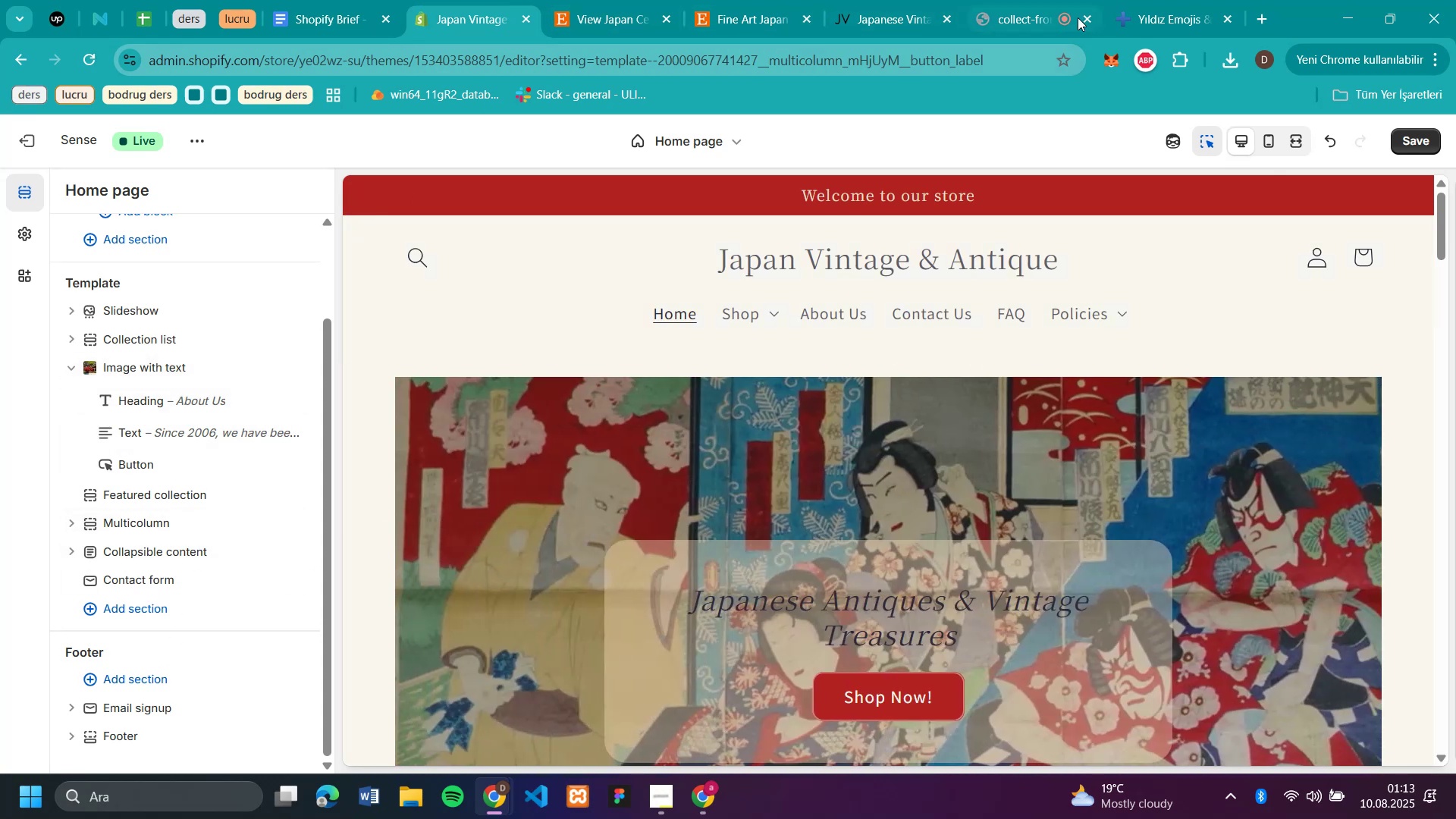 
left_click([1230, 19])
 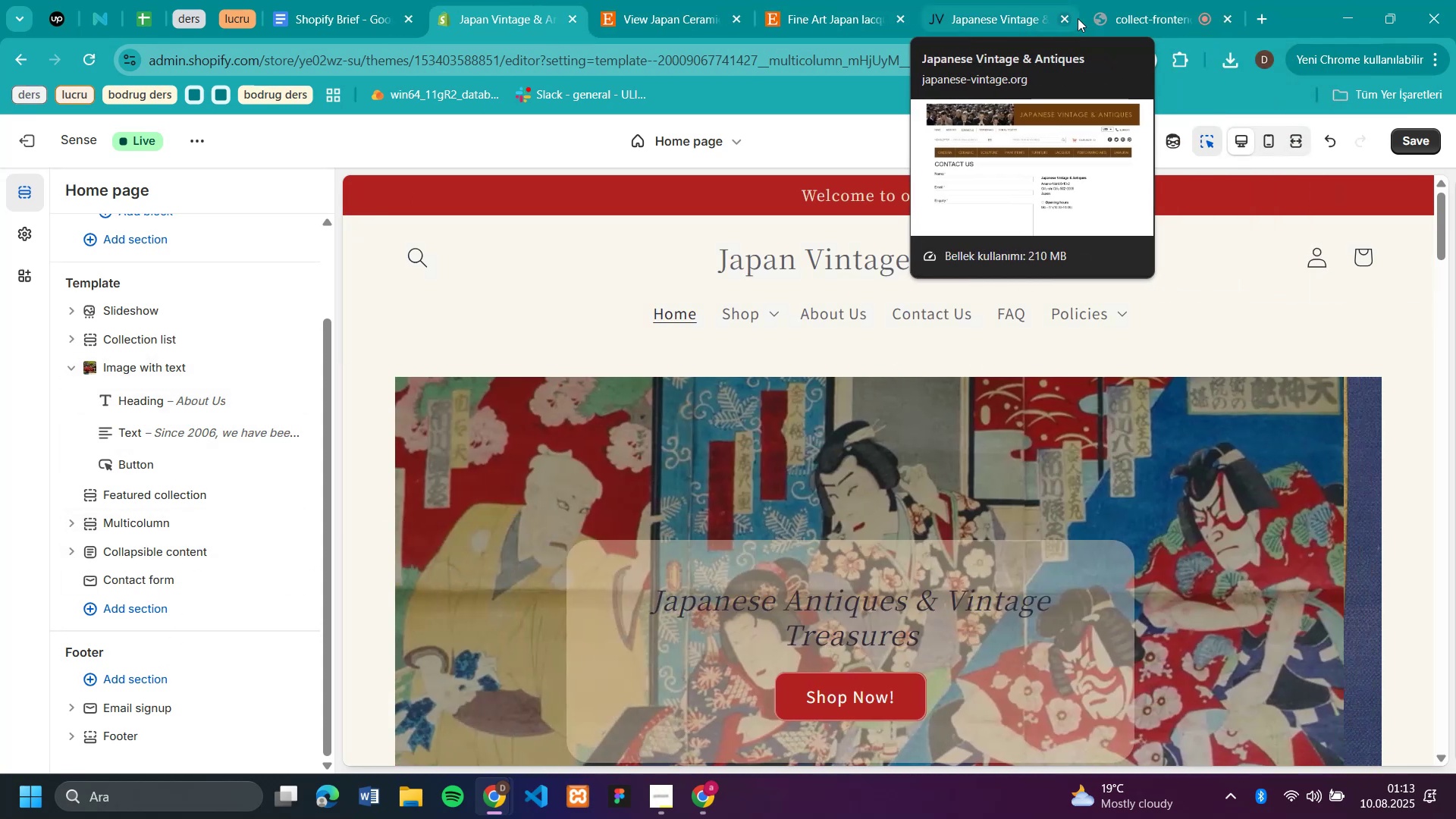 
left_click([1140, 16])
 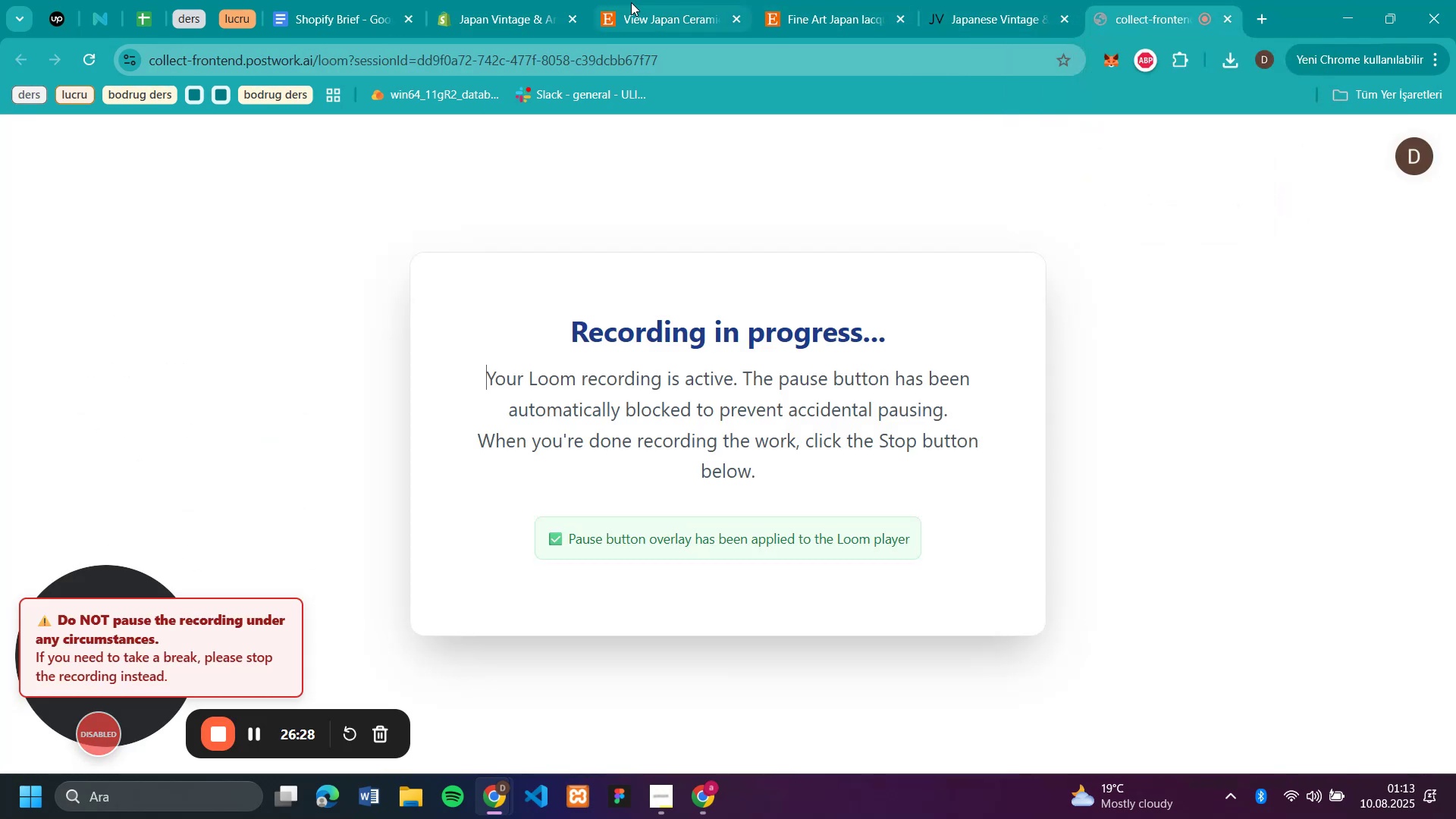 
left_click([494, 16])
 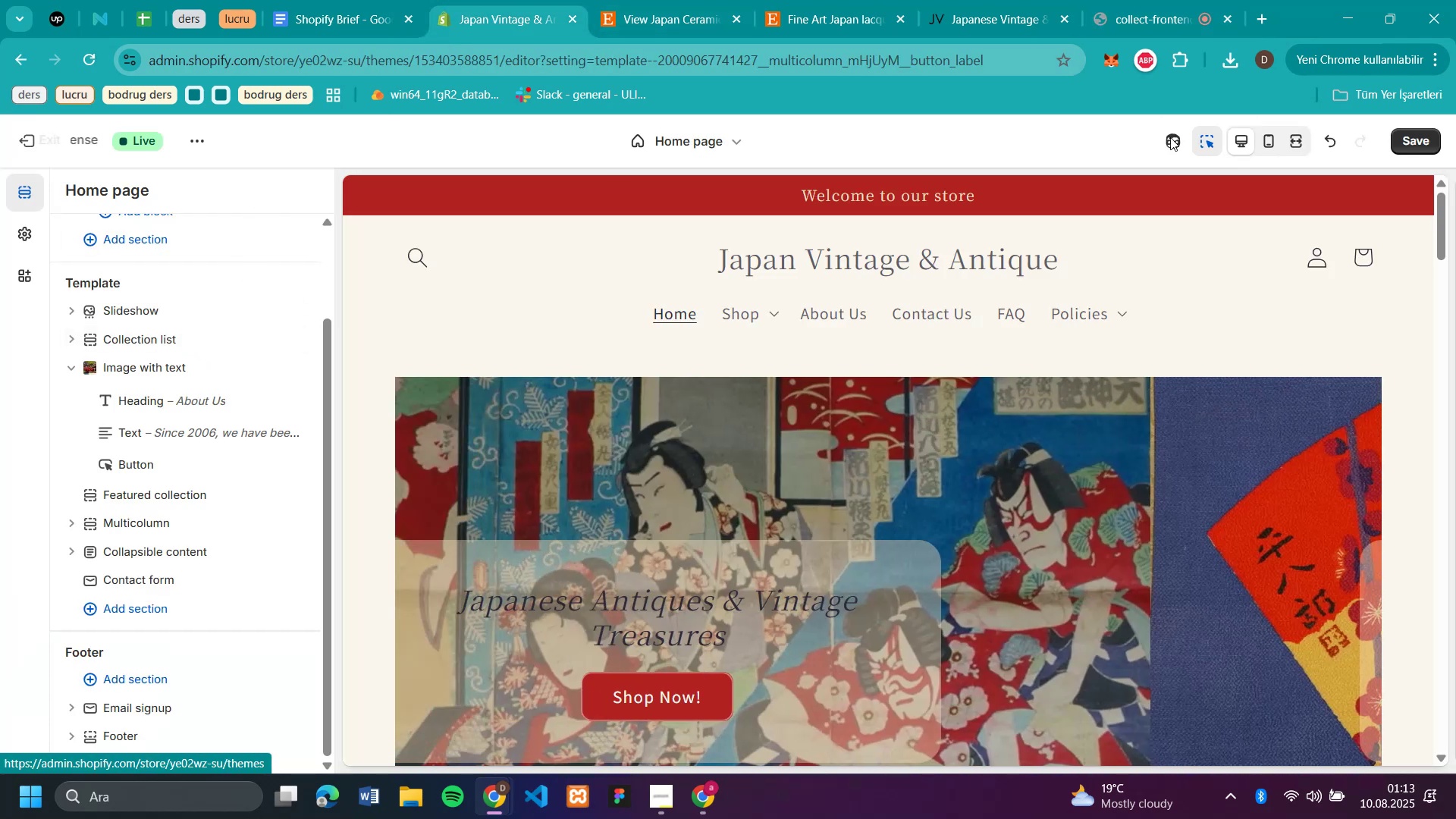 
left_click([1435, 136])
 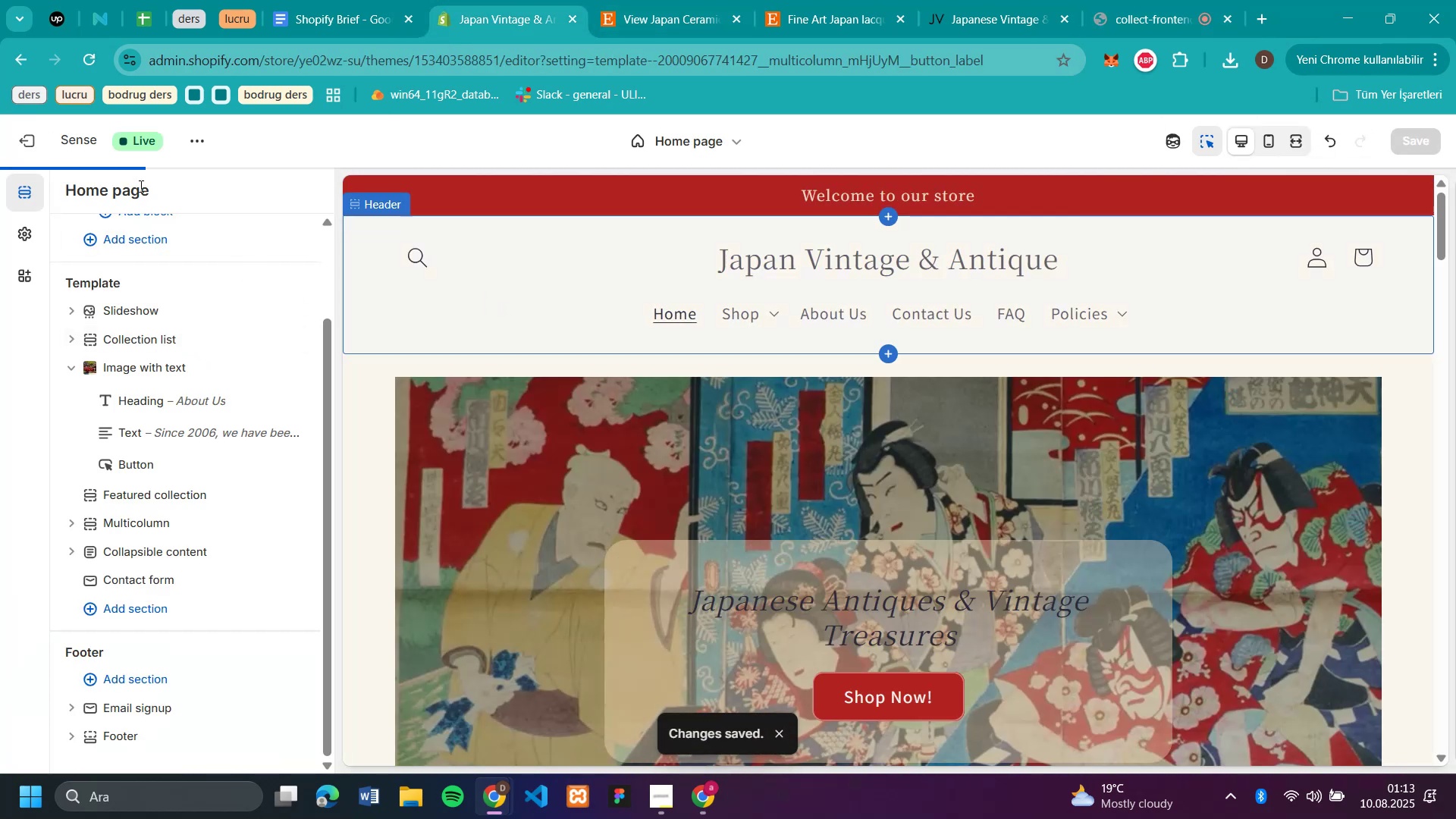 
left_click([36, 131])
 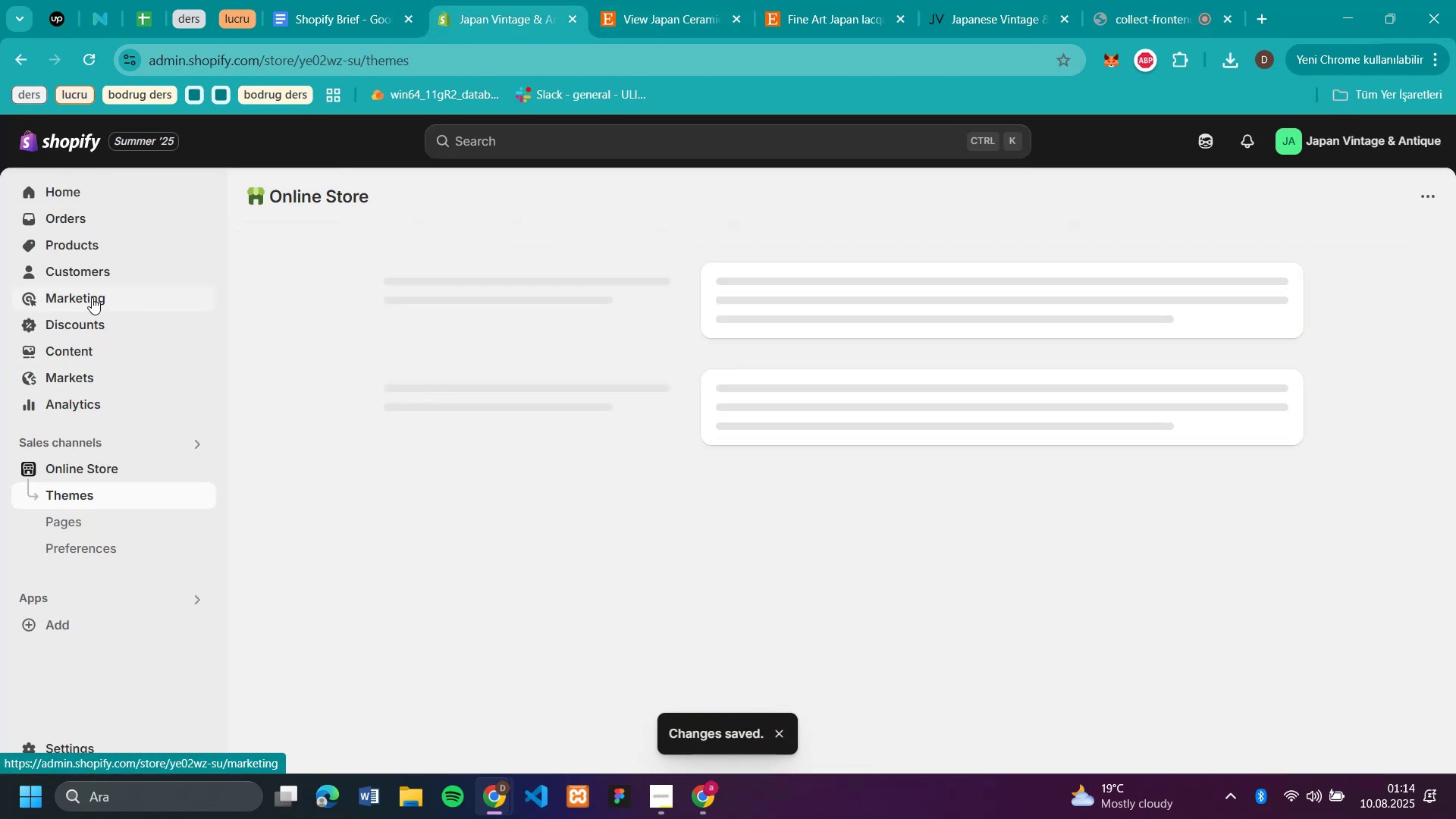 
left_click([72, 249])
 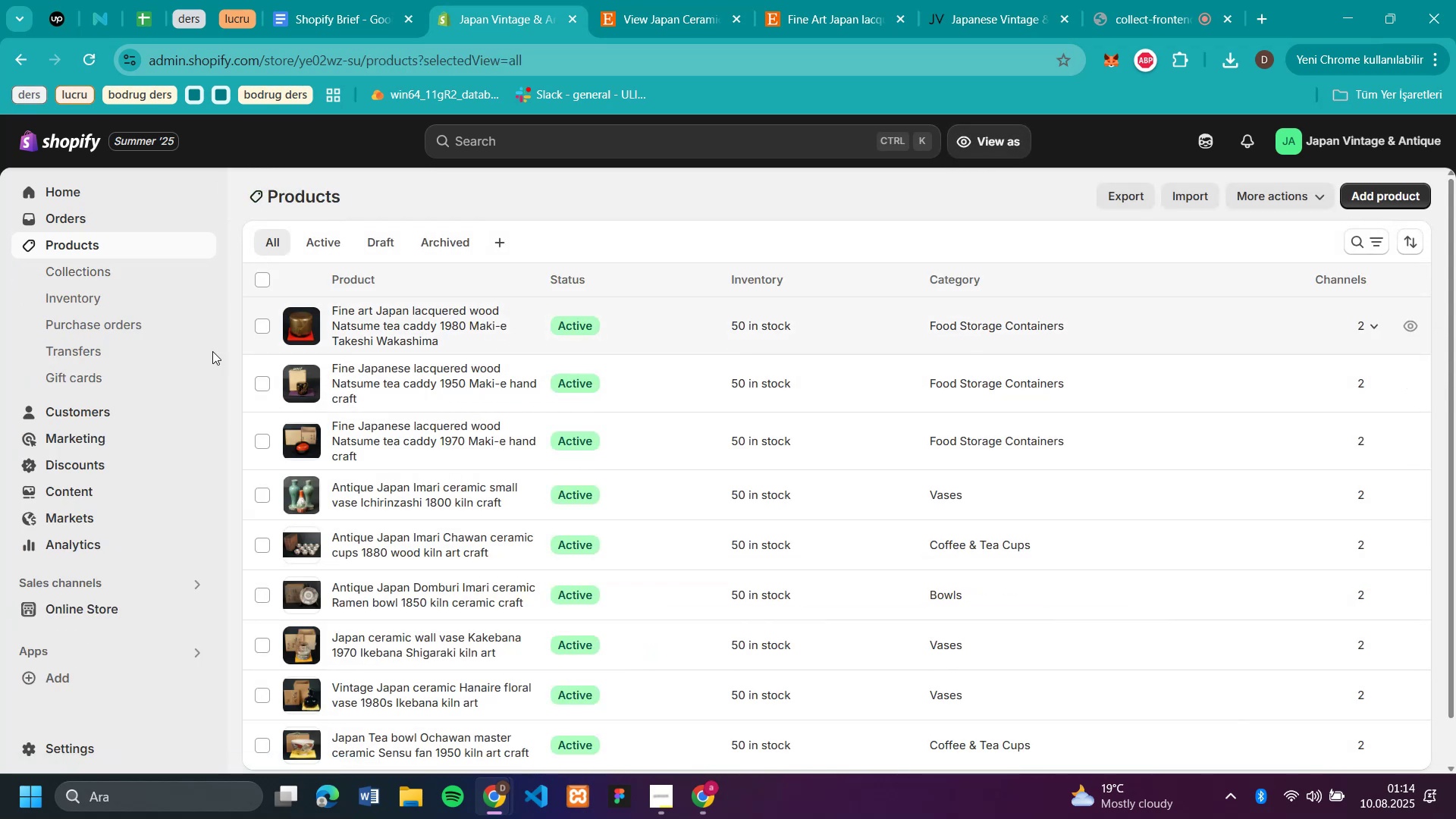 
left_click([74, 278])
 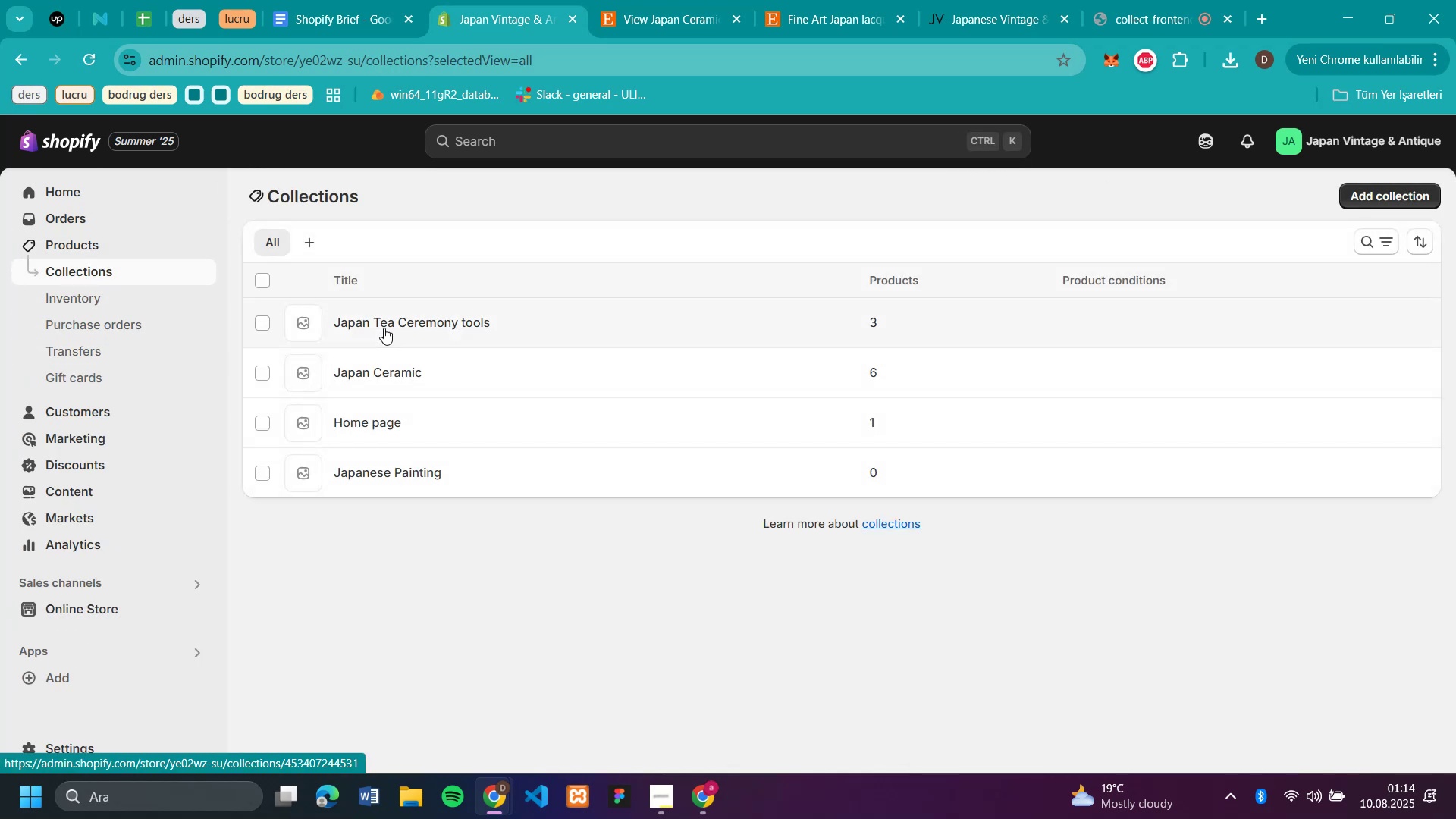 
wait(5.75)
 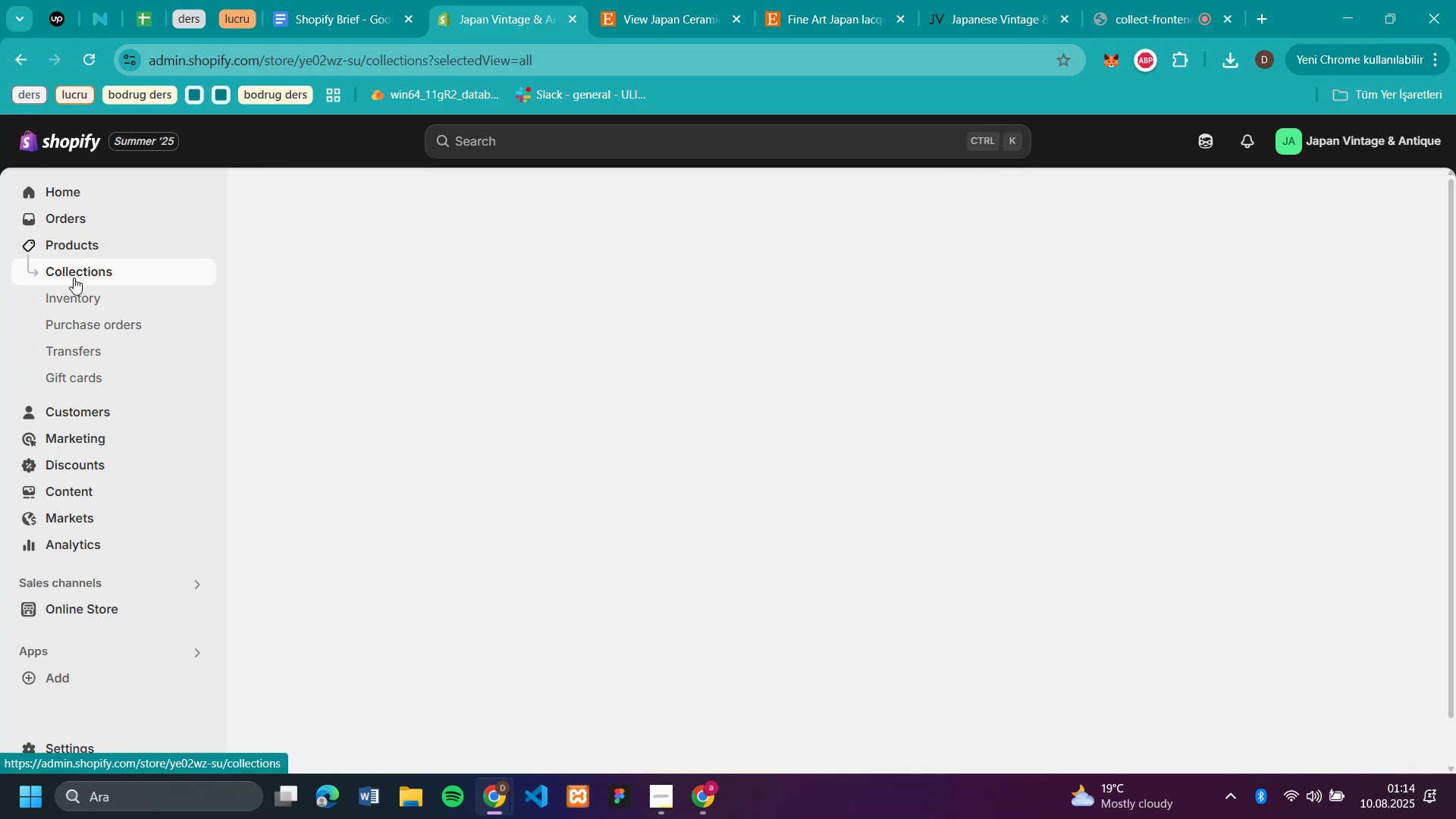 
left_click([830, 11])
 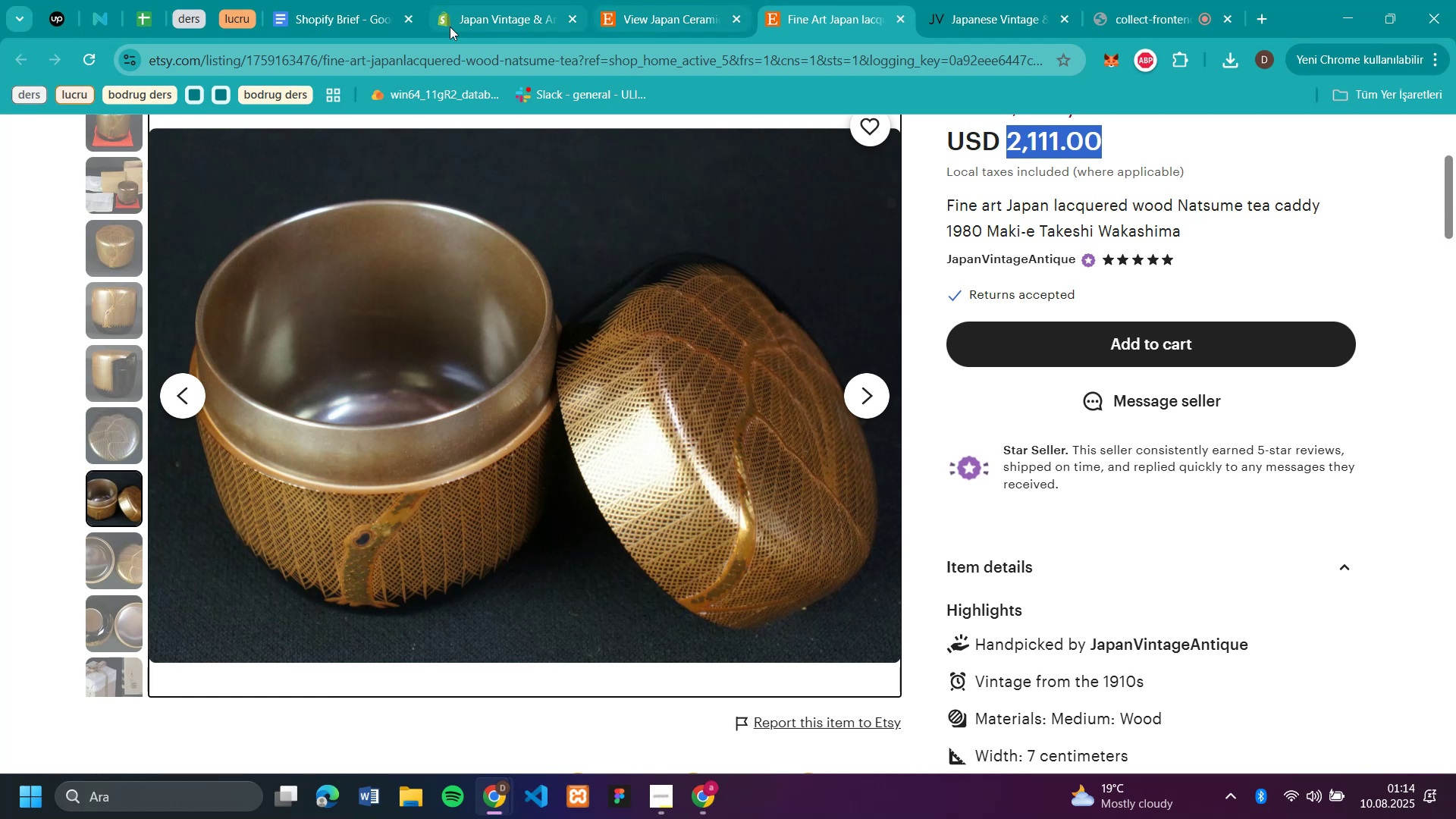 
left_click([507, 26])
 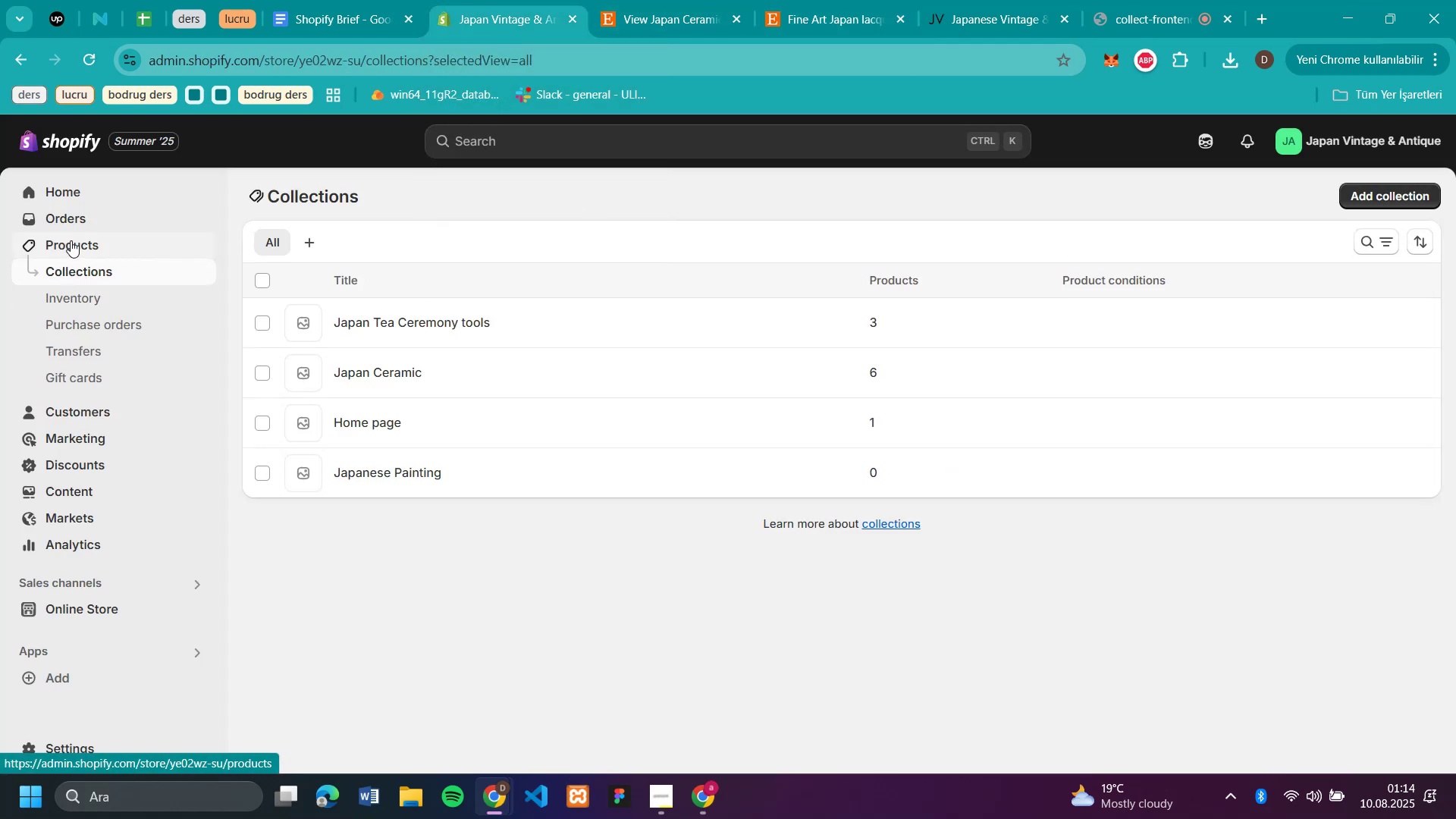 
left_click([85, 241])
 